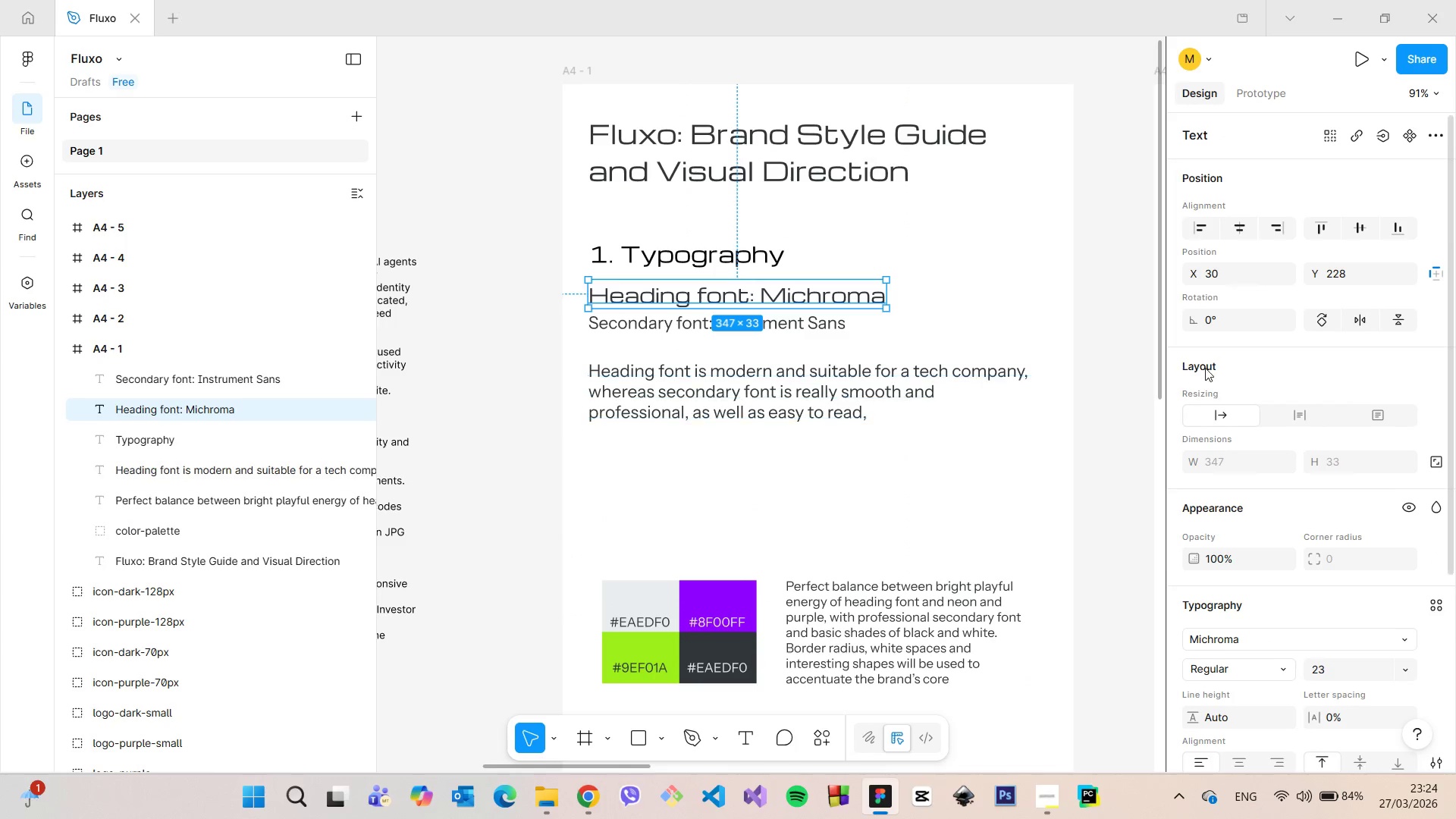 
scroll: coordinate [1203, 368], scroll_direction: down, amount: 5.0
 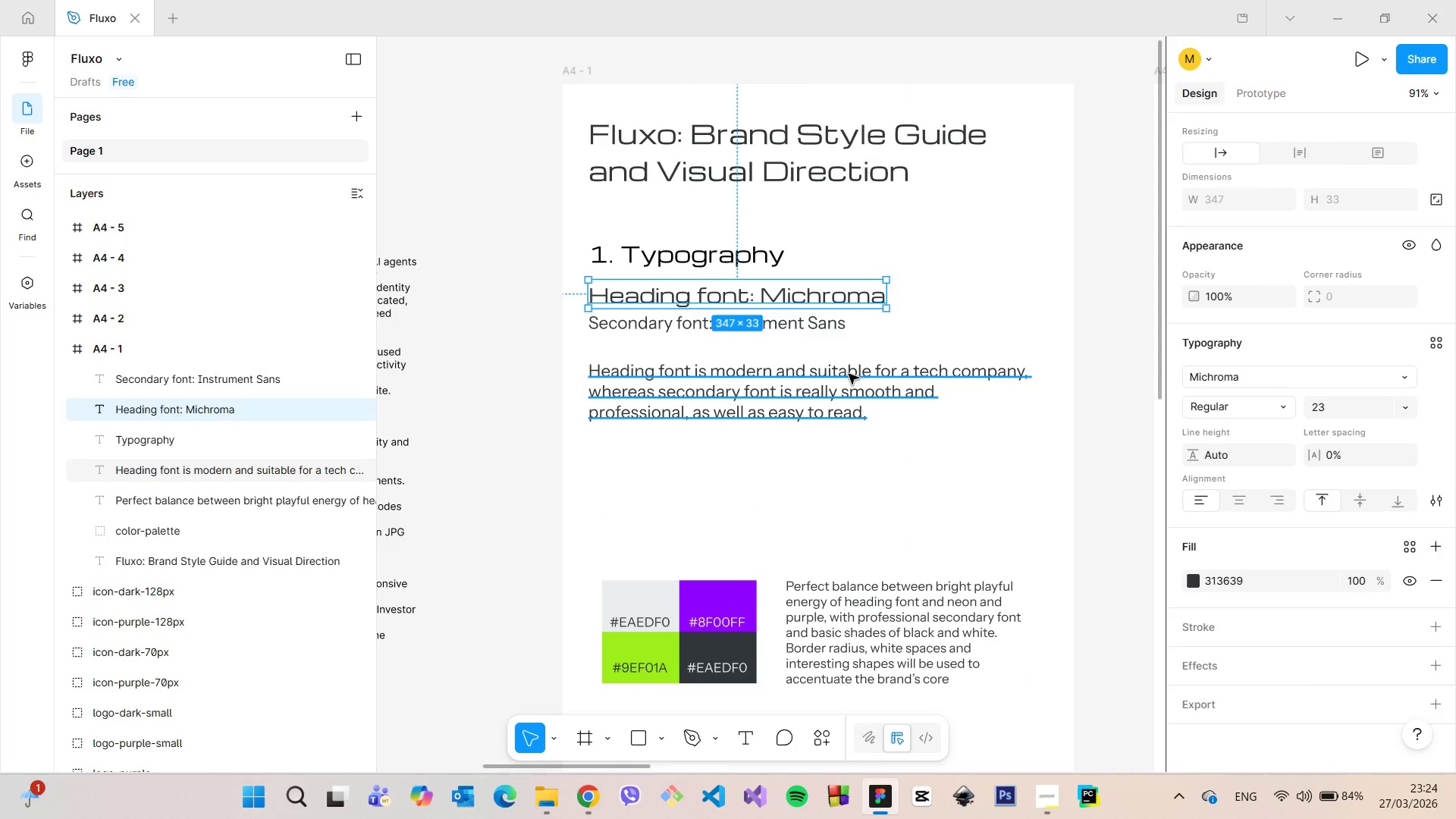 
left_click([849, 374])
 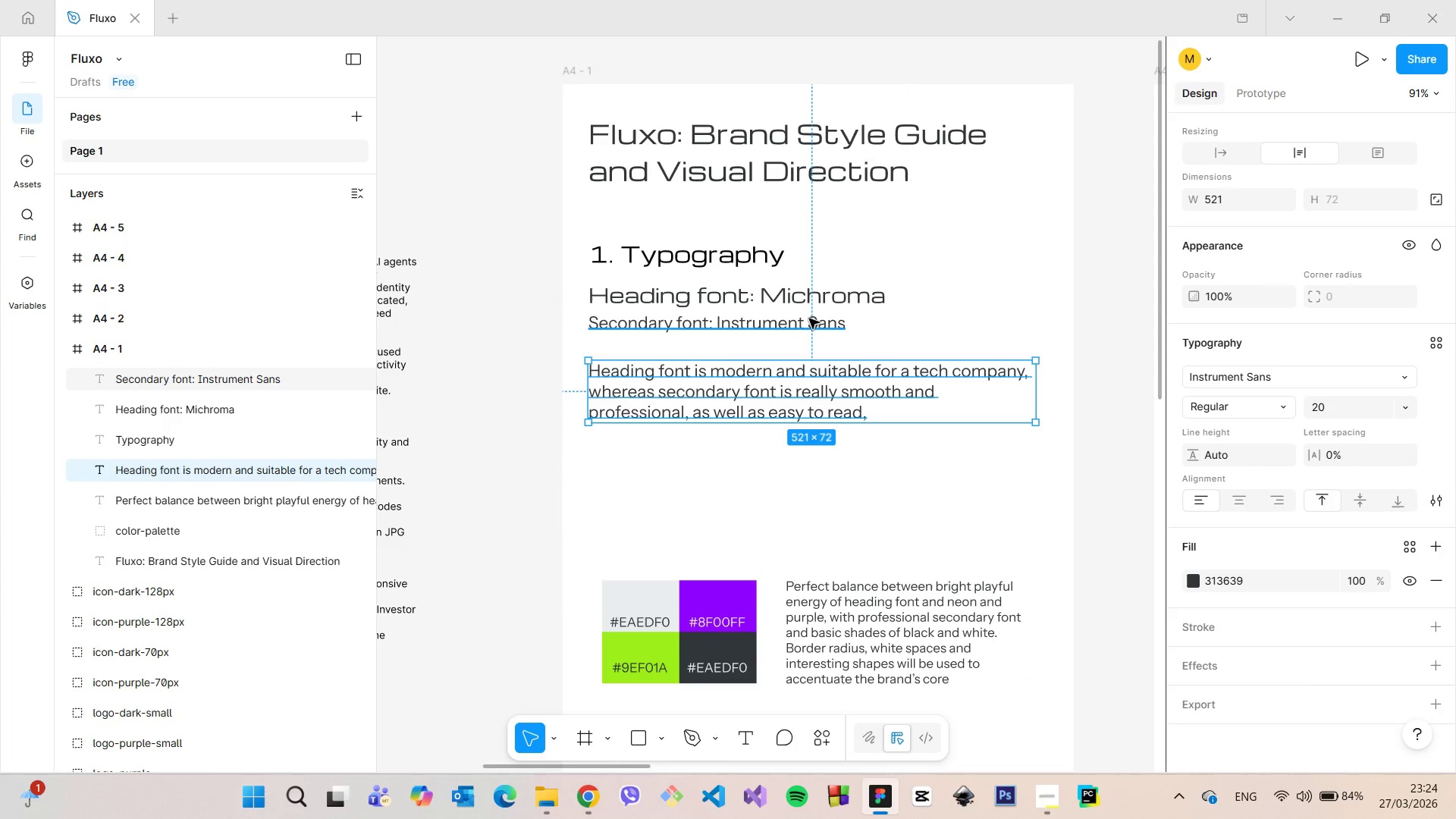 
left_click([809, 318])
 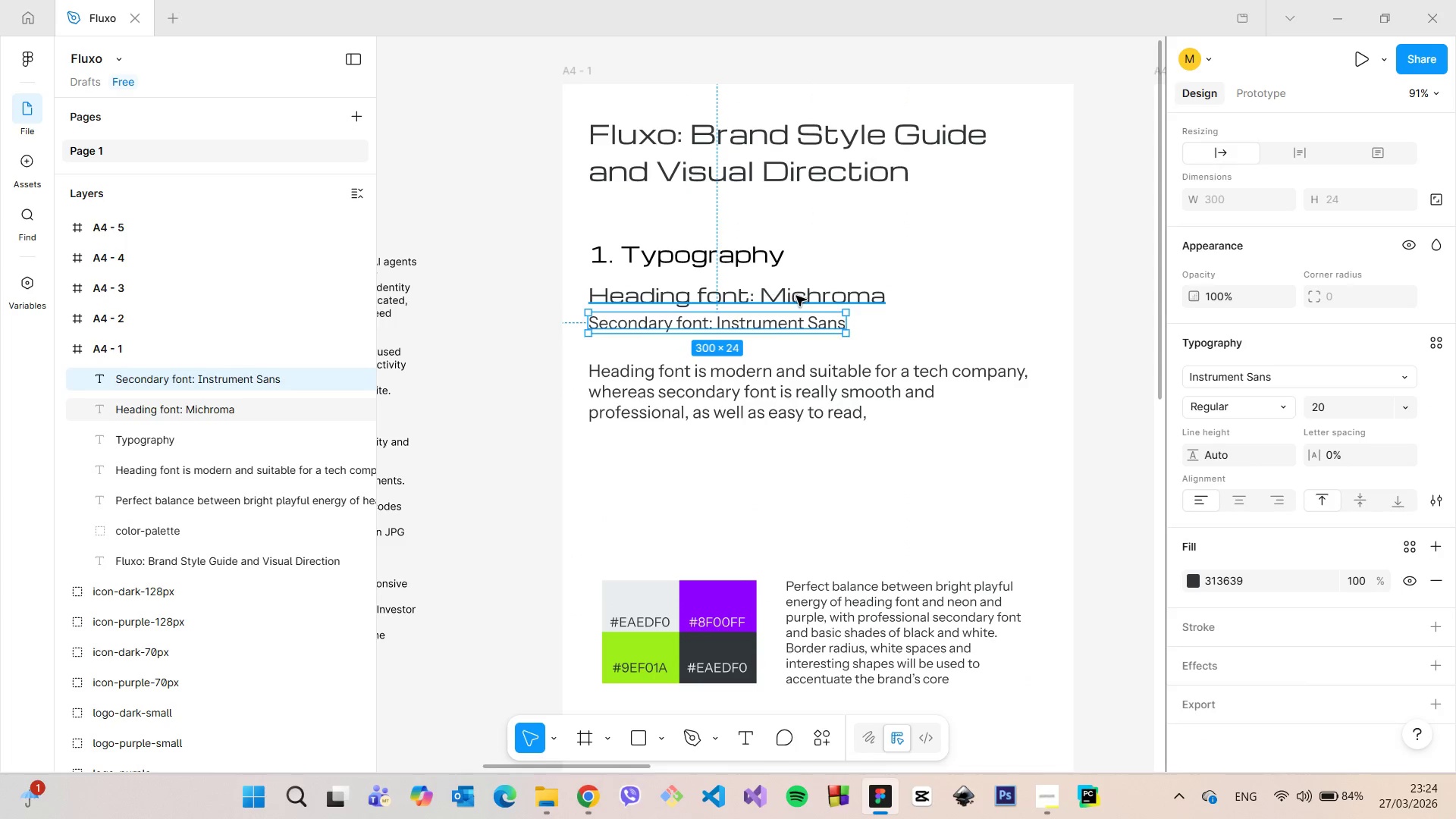 
left_click([796, 296])
 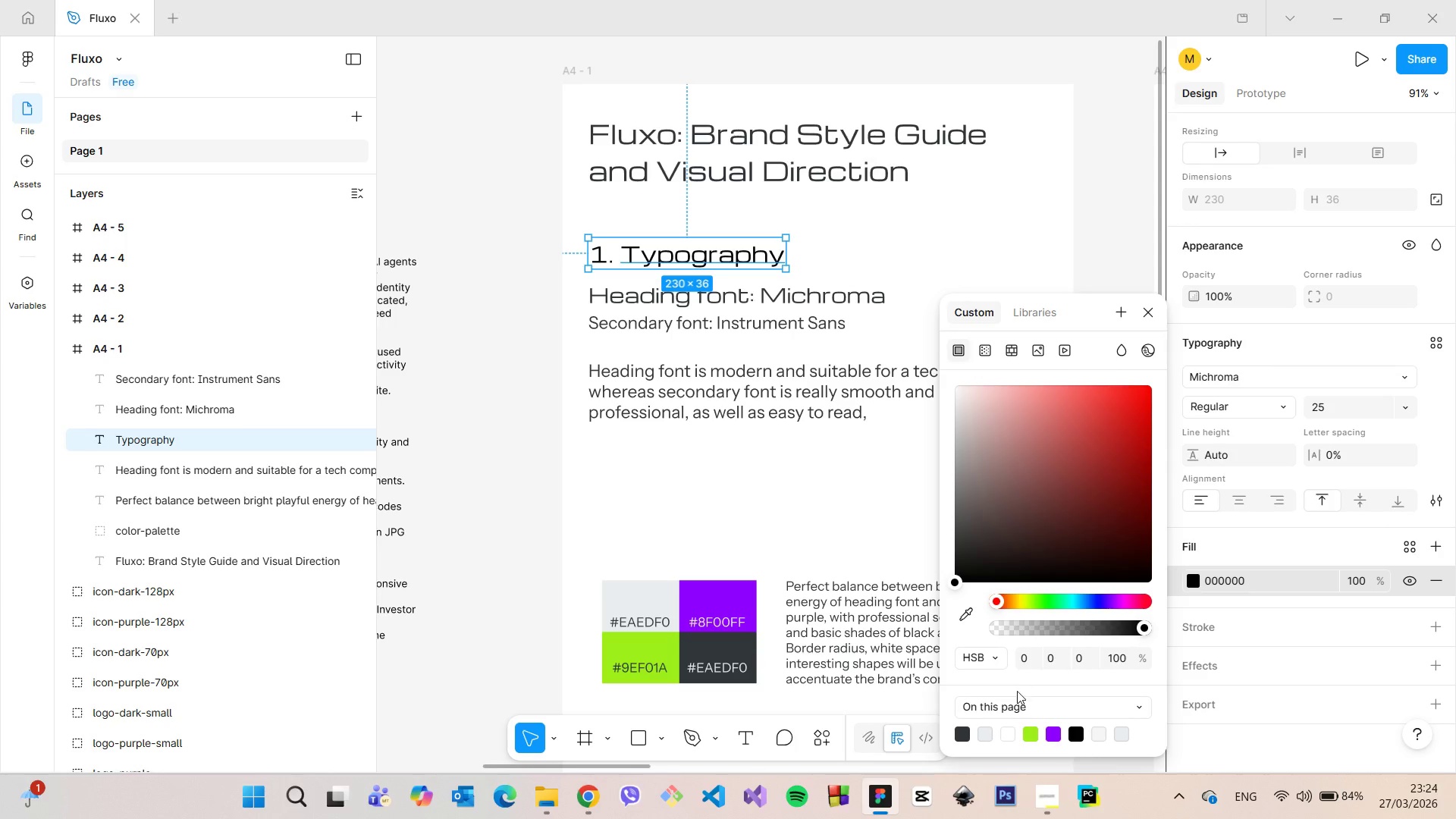 
left_click([967, 730])
 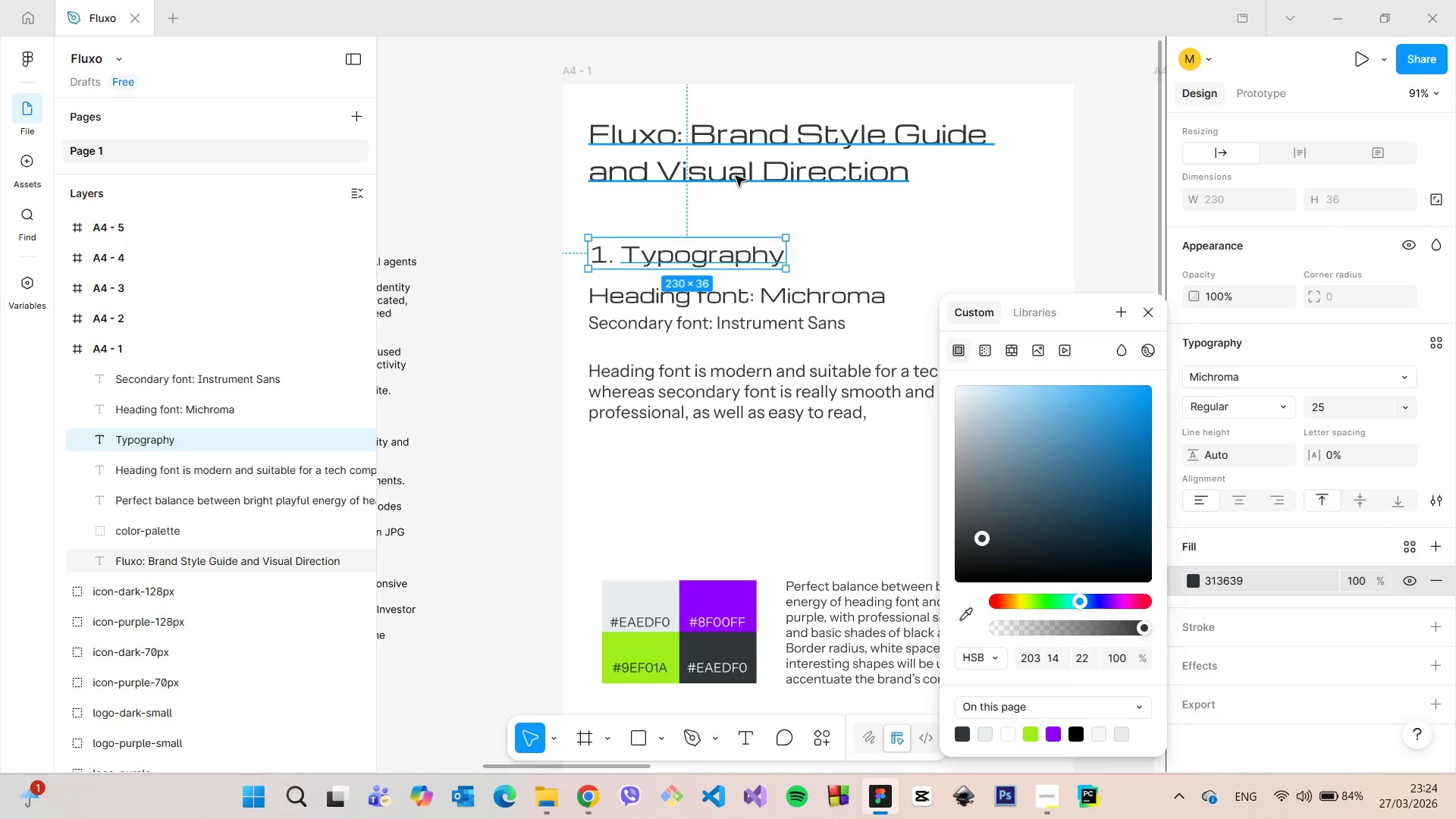 
left_click([736, 176])
 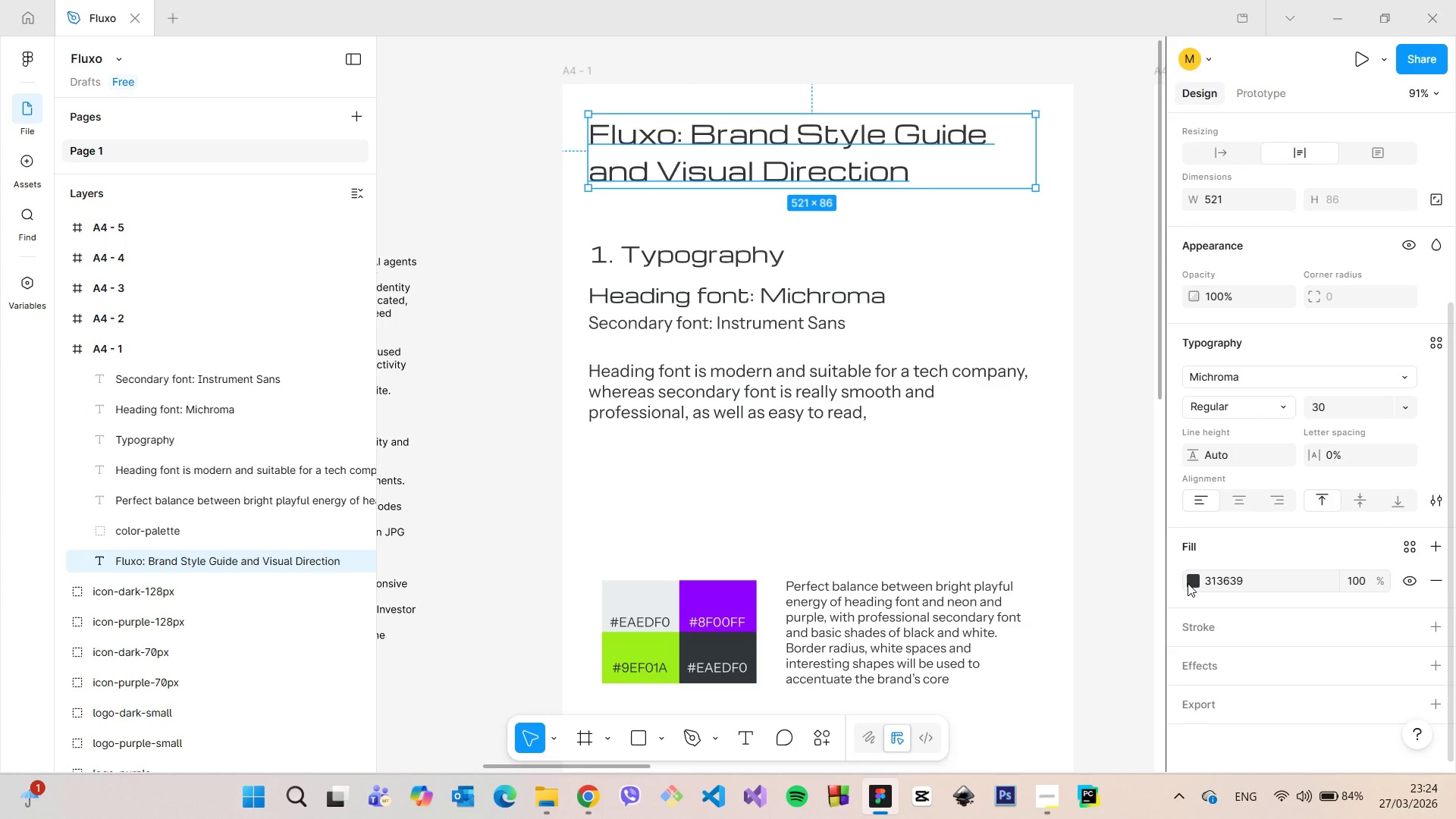 
left_click([1188, 583])
 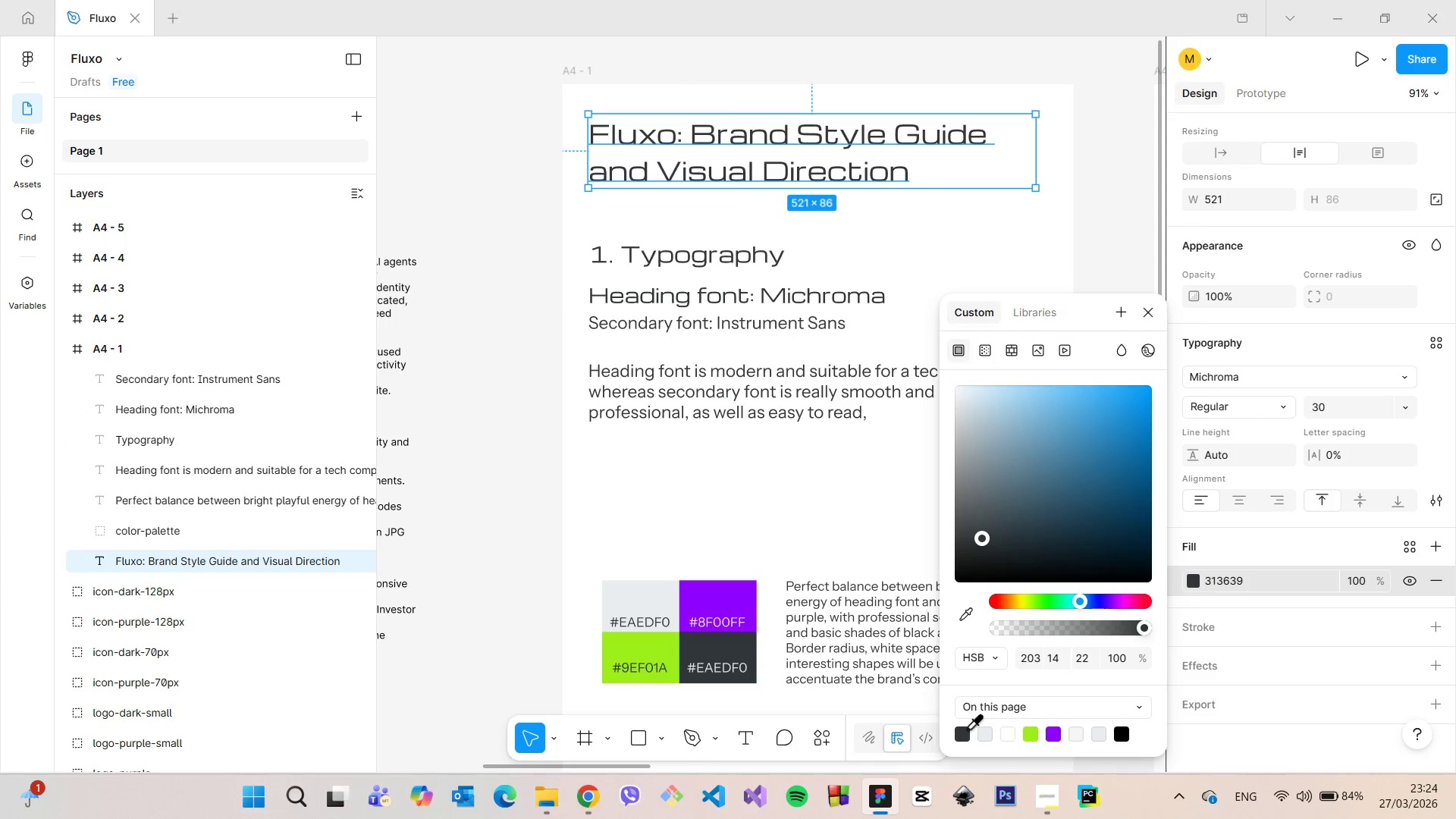 
left_click([967, 728])
 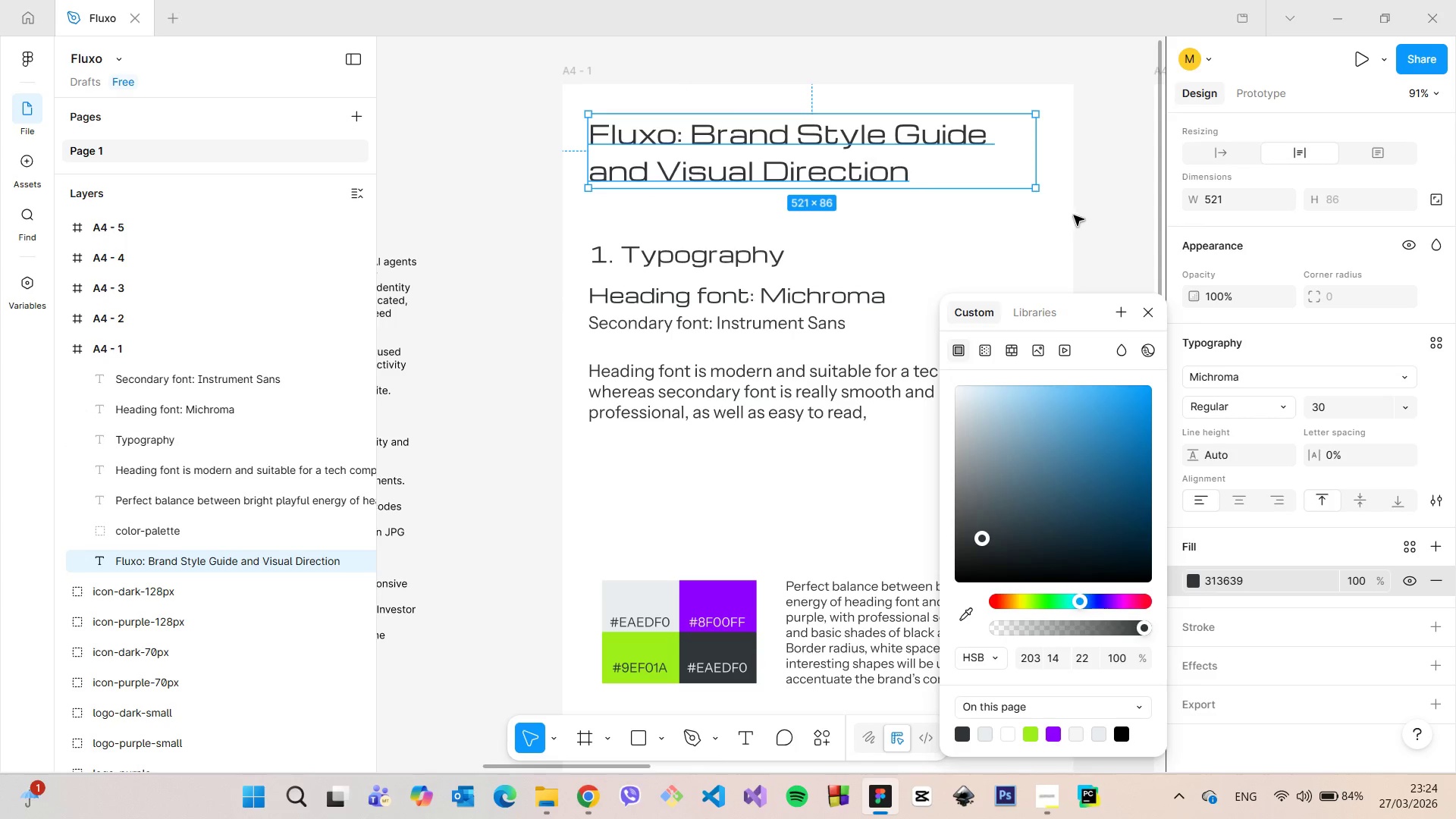 
left_click_drag(start_coordinate=[1072, 218], to_coordinate=[1075, 215])
 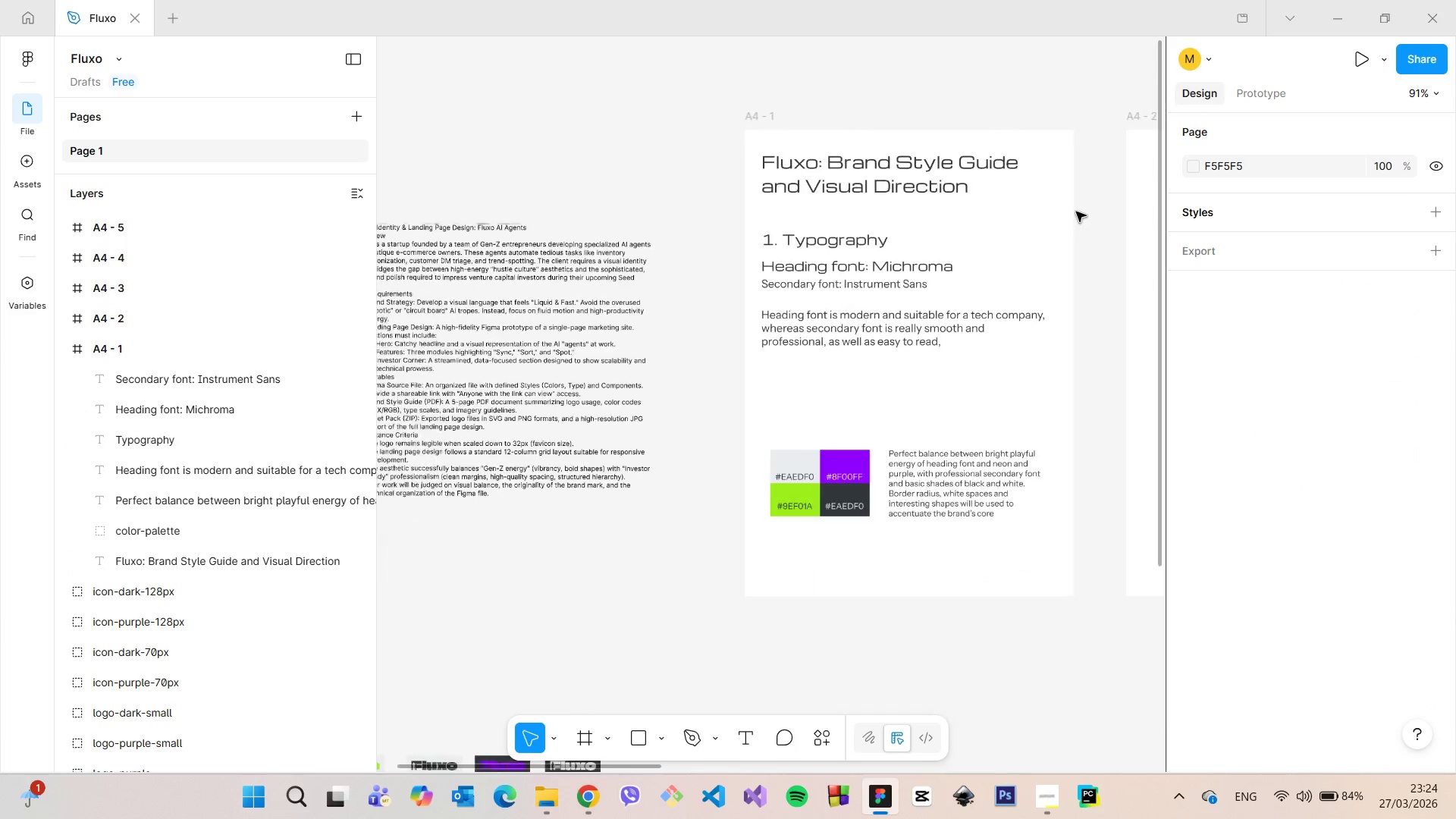 
scroll: coordinate [1076, 215], scroll_direction: down, amount: 10.0
 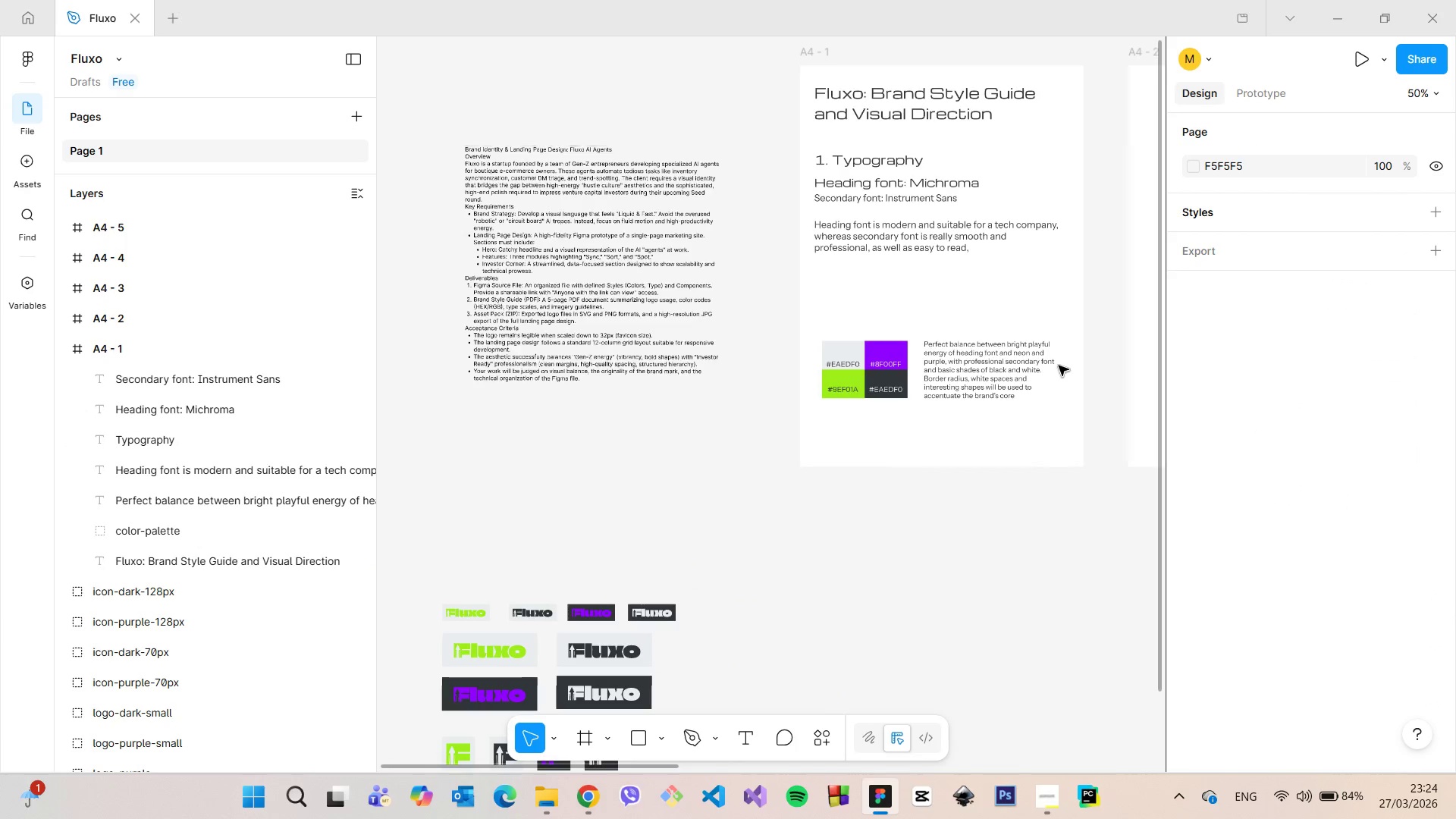 
scroll: coordinate [1062, 362], scroll_direction: up, amount: 9.0
 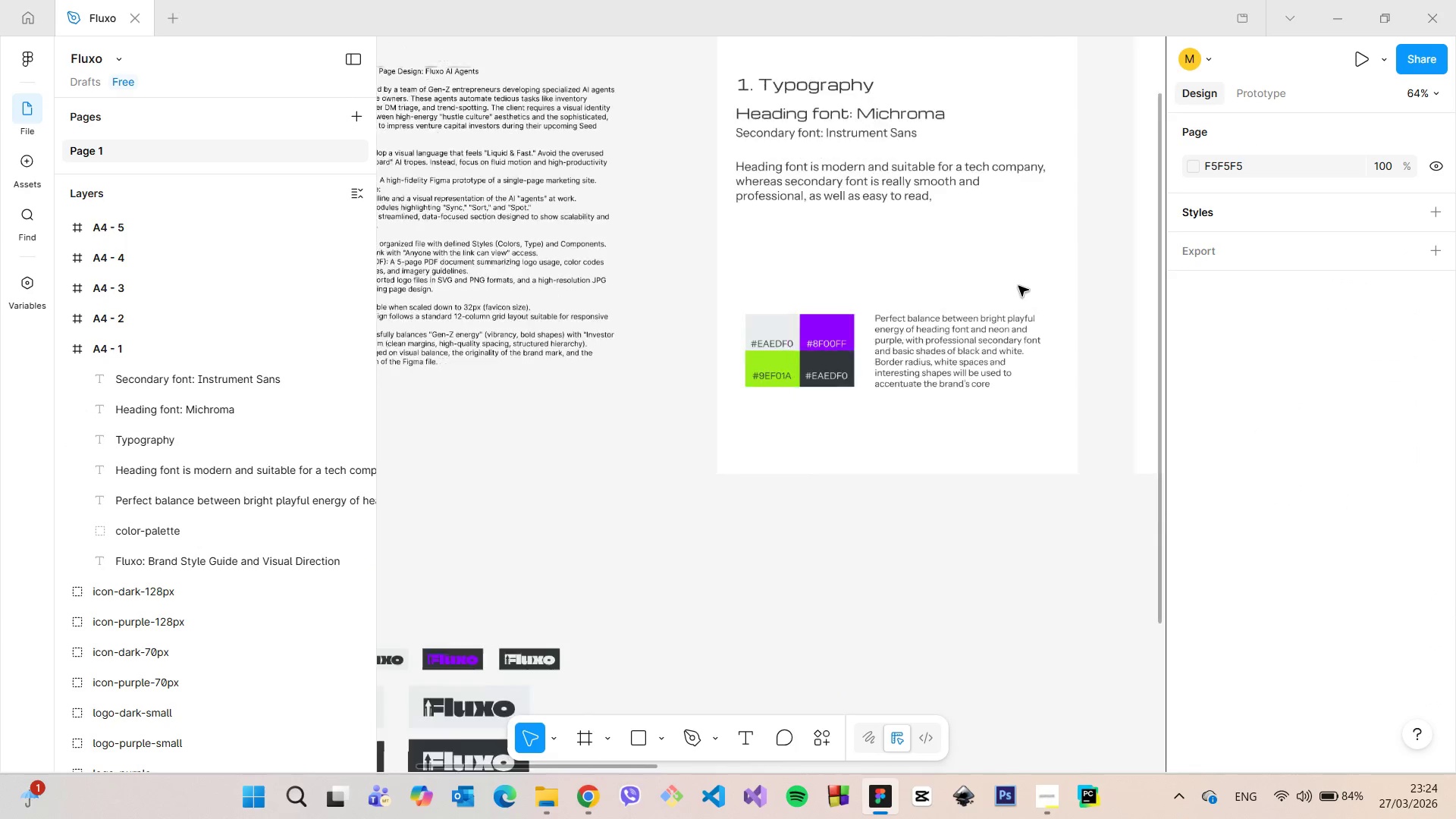 
scroll: coordinate [1018, 286], scroll_direction: down, amount: 3.0
 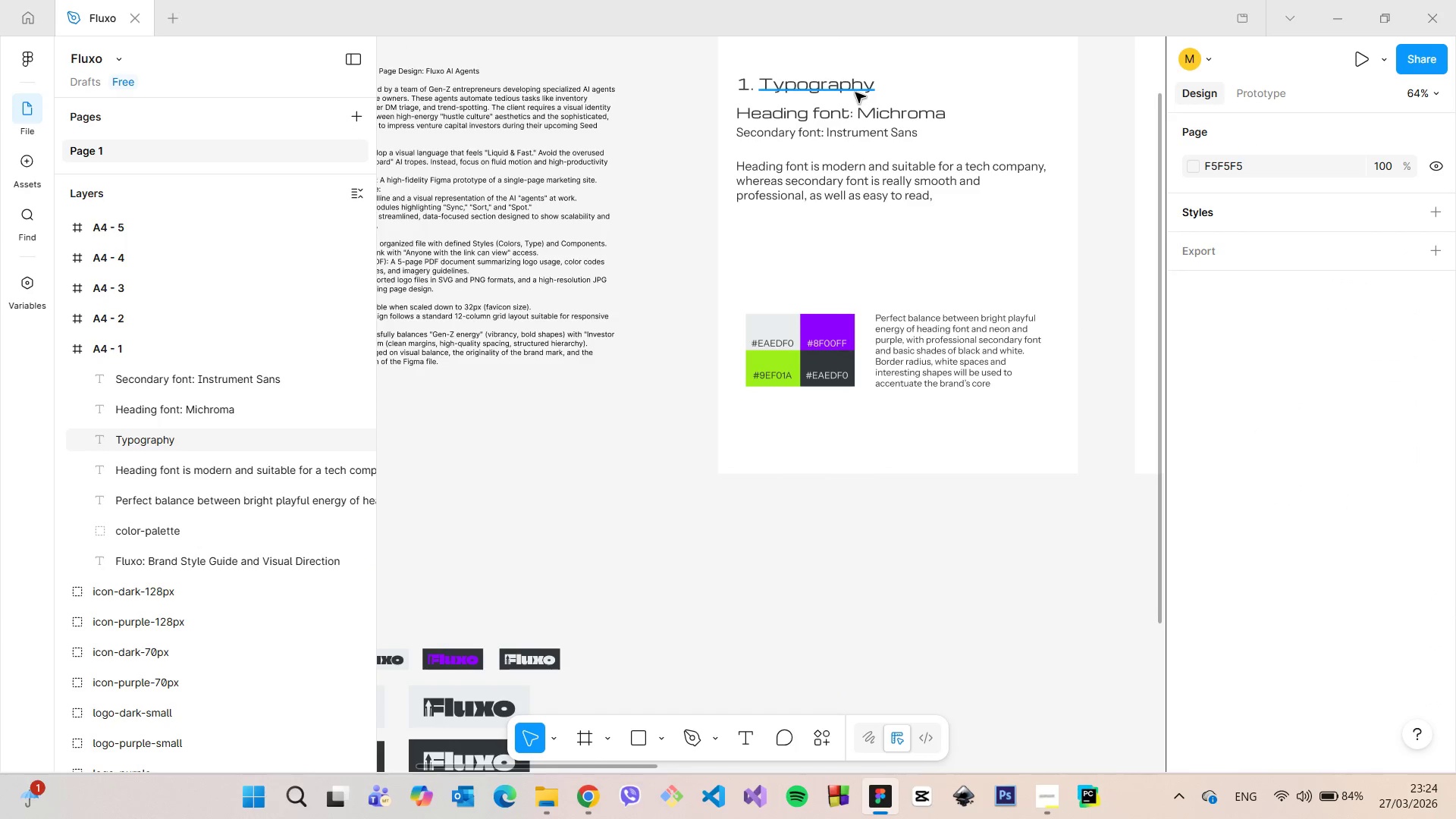 
left_click([855, 93])
 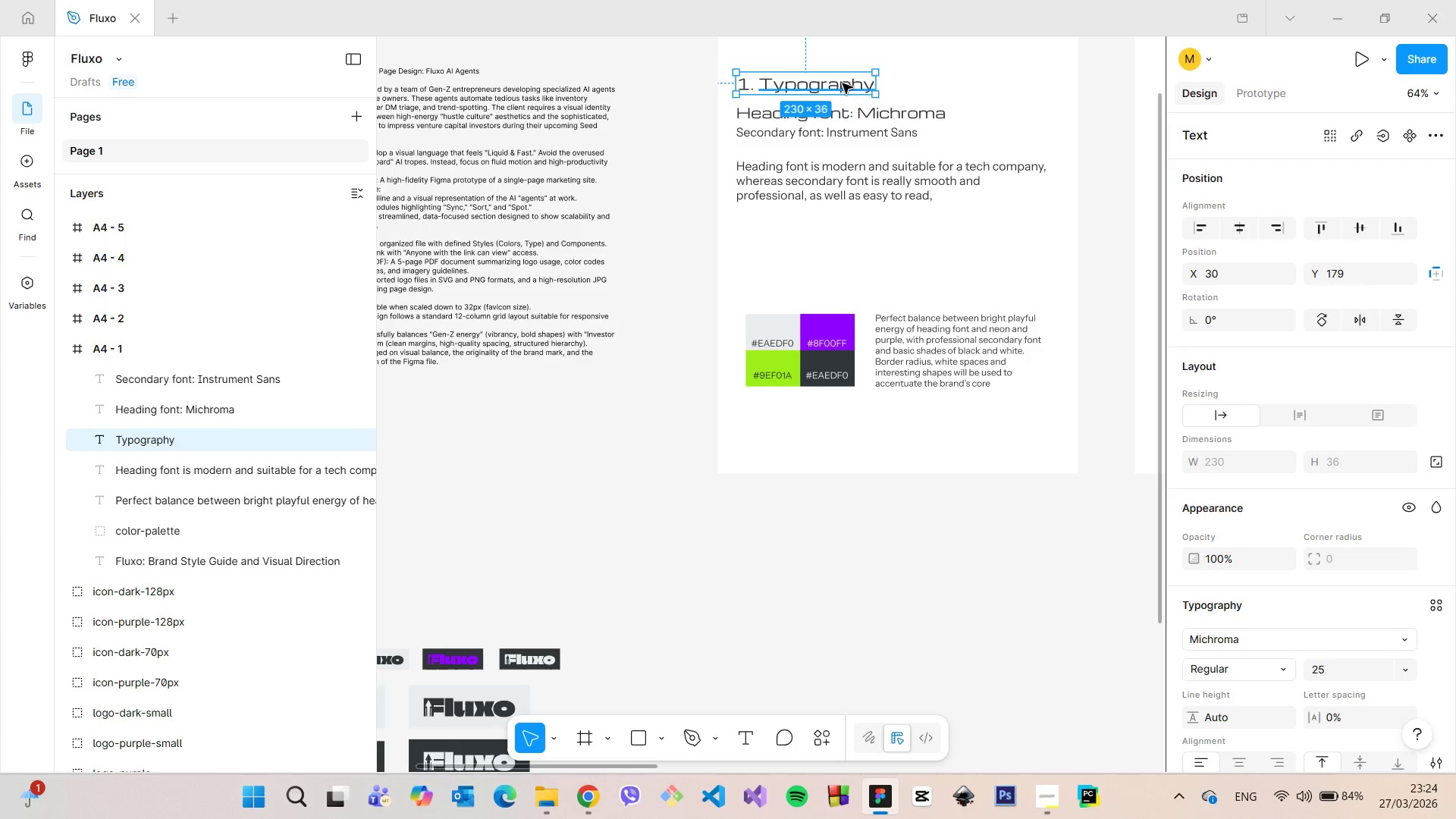 
left_click_drag(start_coordinate=[843, 83], to_coordinate=[841, 278])
 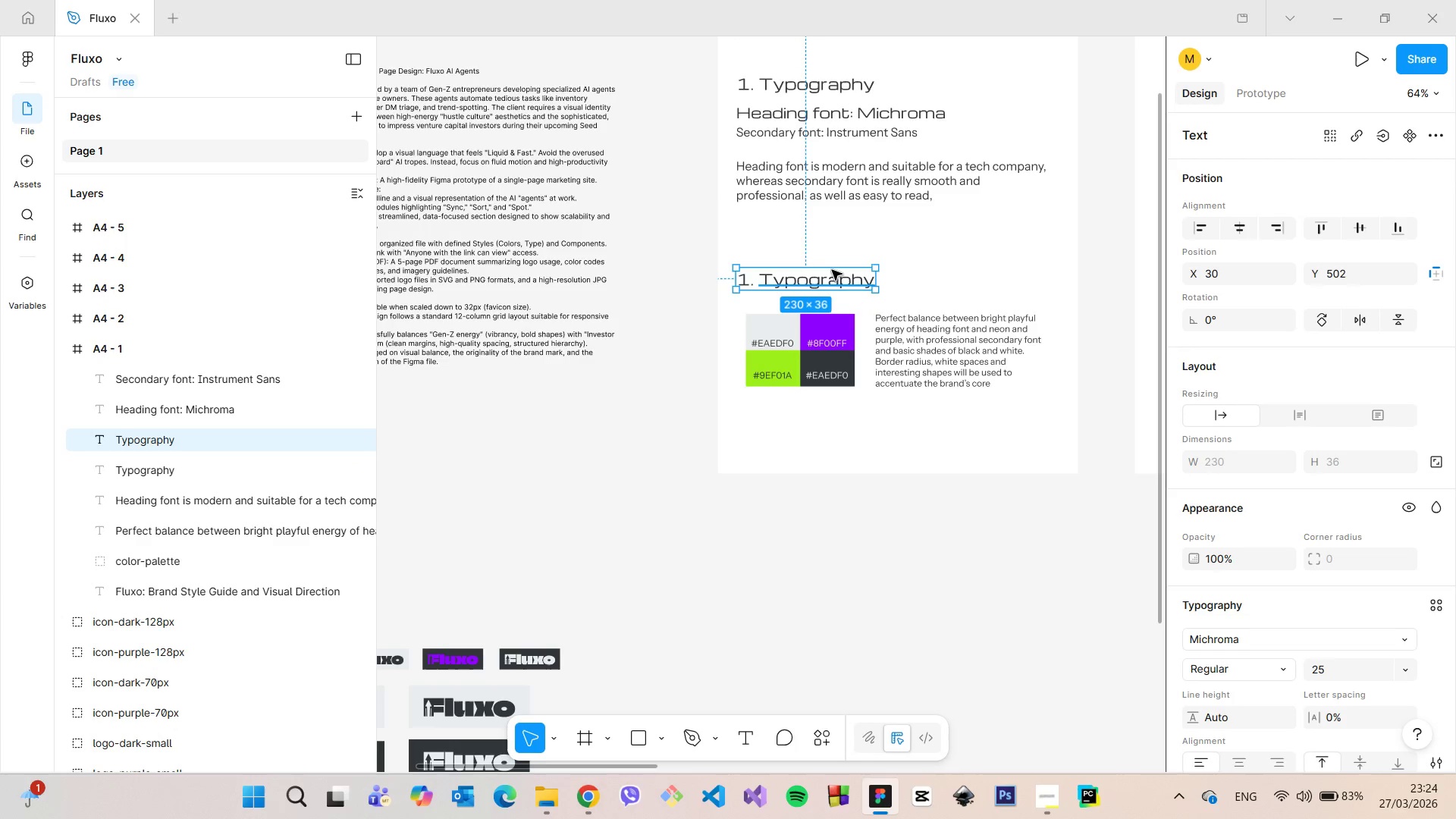 
hold_key(key=AltLeft, duration=1.5)
 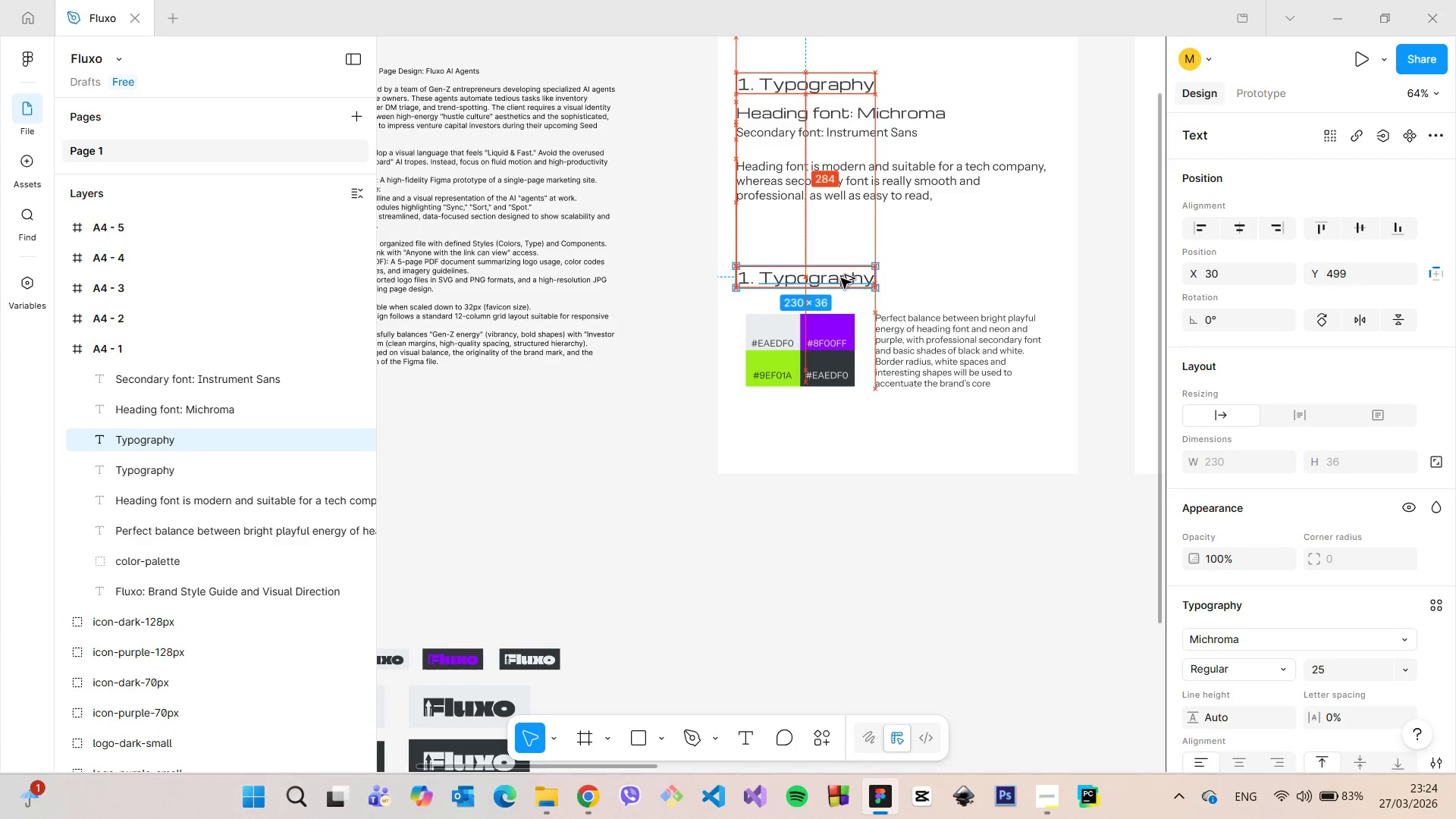 
hold_key(key=AltLeft, duration=1.5)
 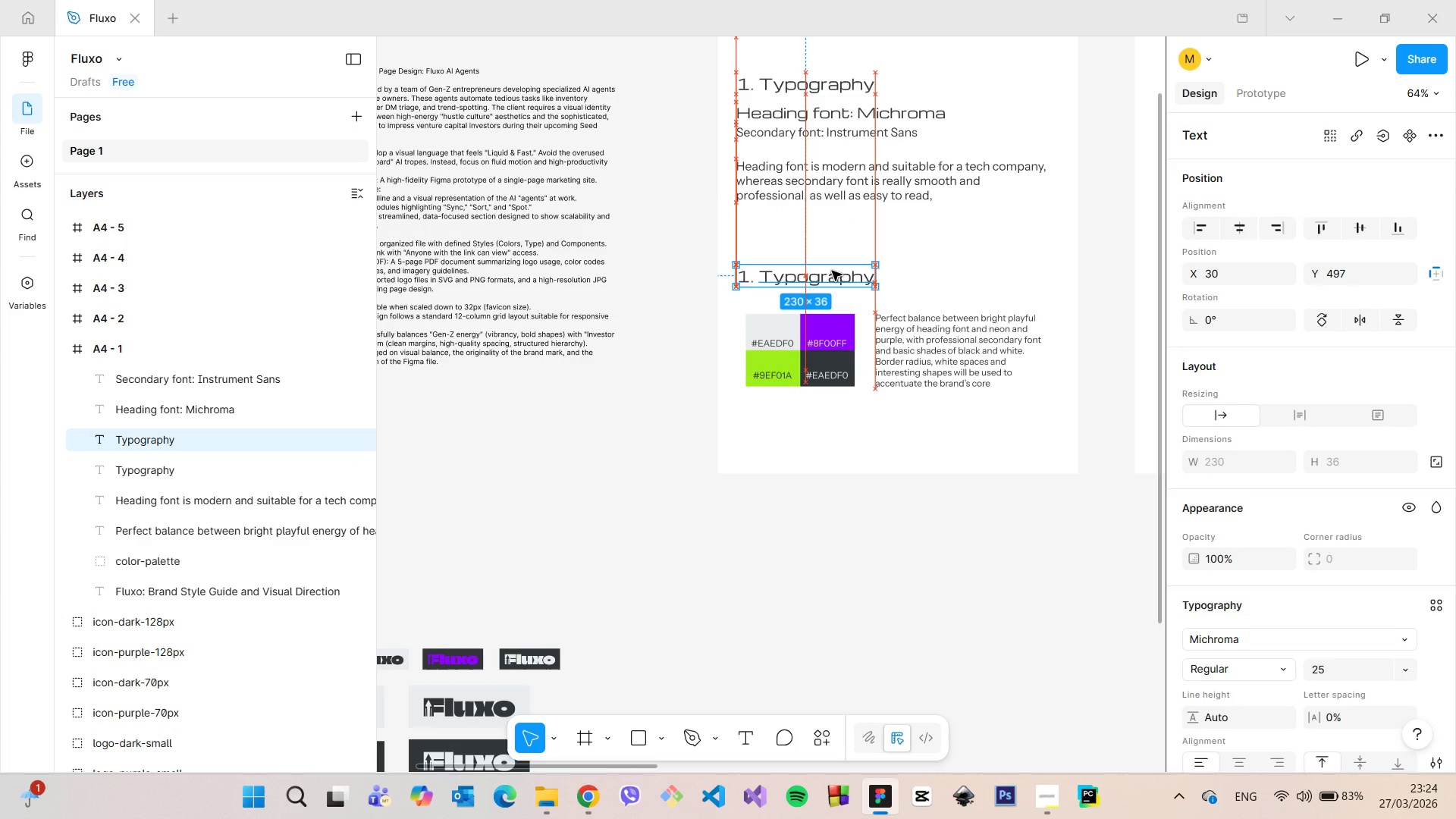 
hold_key(key=AltLeft, duration=1.17)
 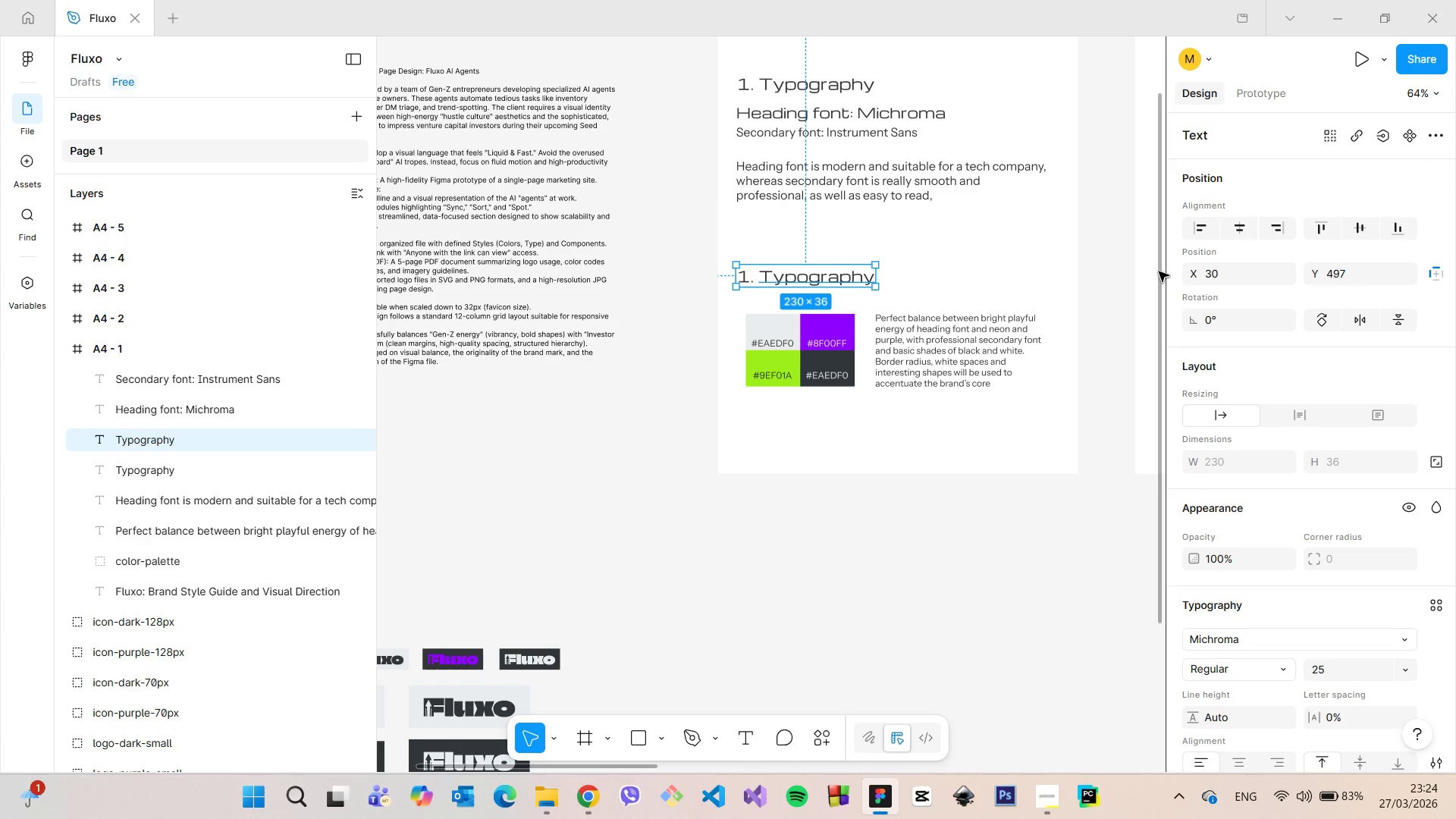 
left_click_drag(start_coordinate=[1159, 271], to_coordinate=[1148, 198])
 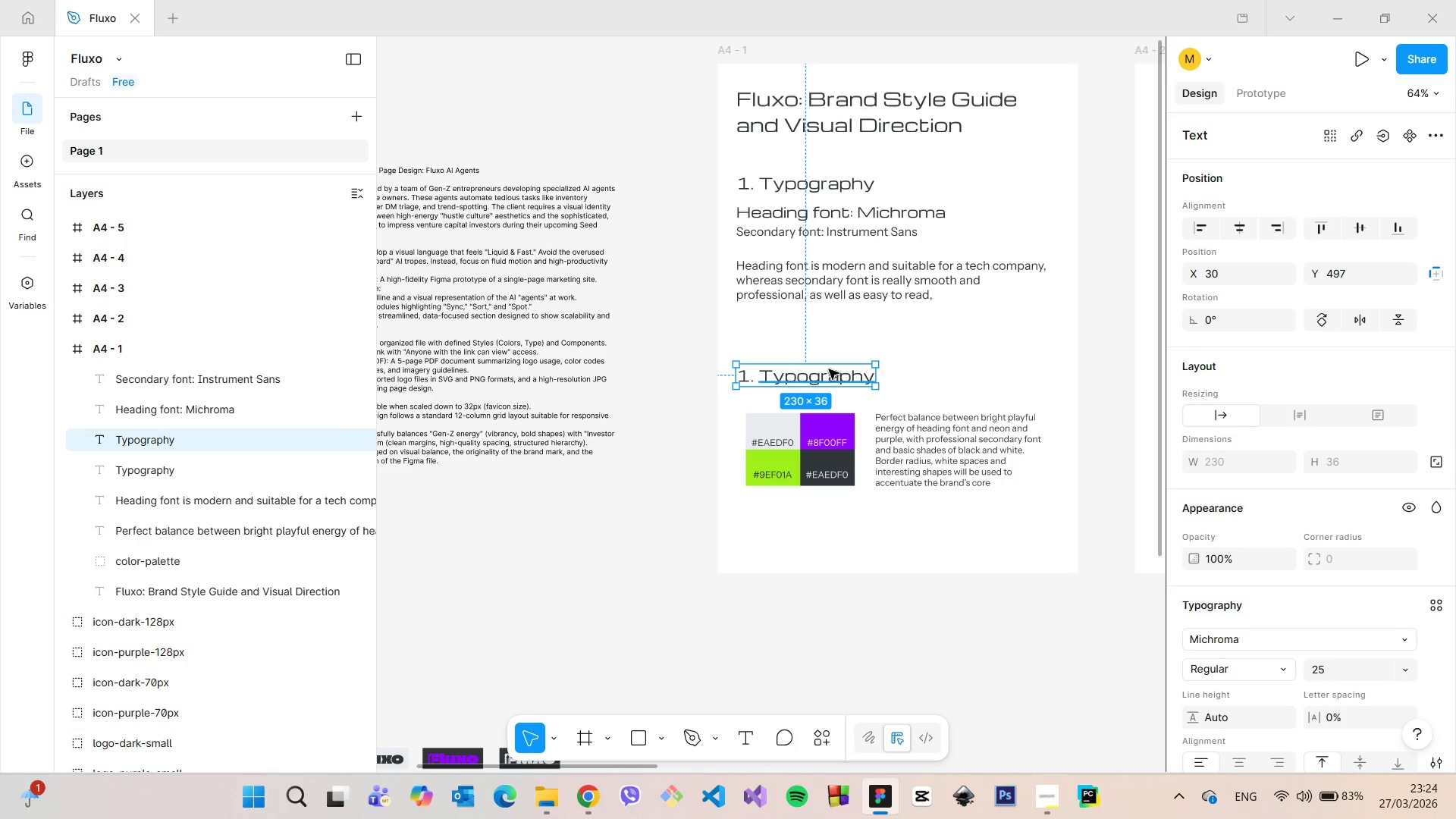 
left_click_drag(start_coordinate=[829, 379], to_coordinate=[827, 366])
 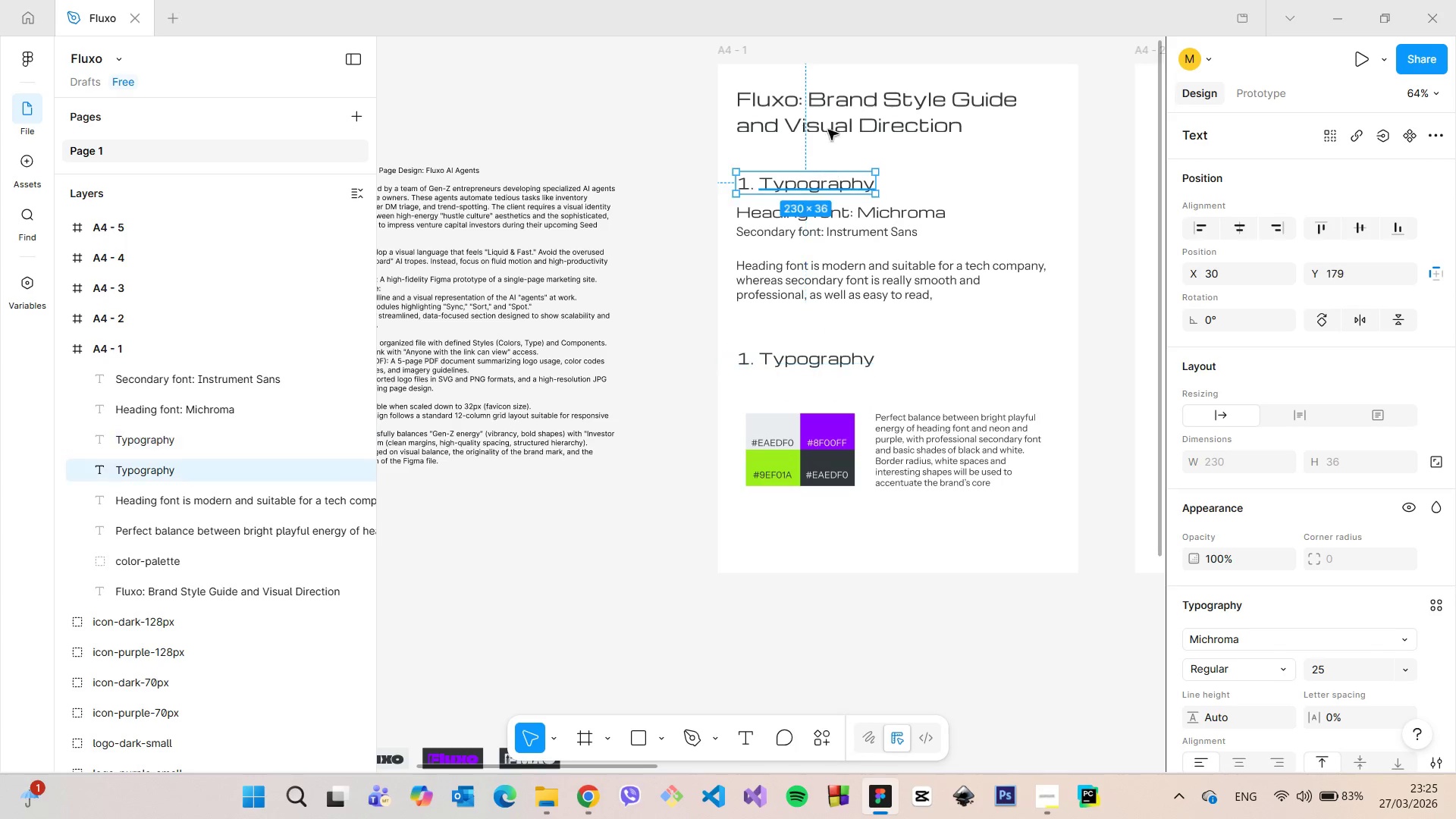 
left_click([826, 184])
 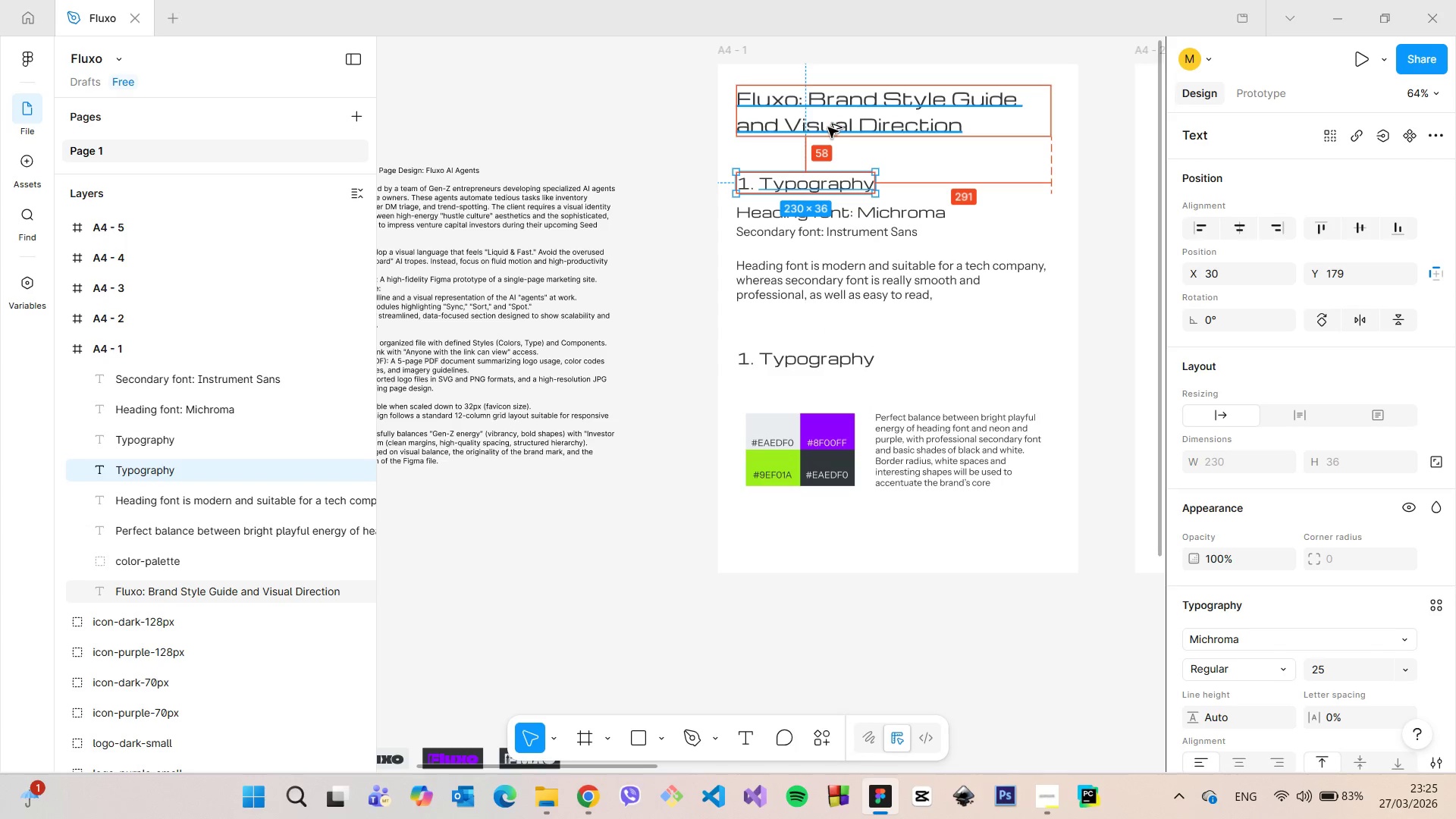 
hold_key(key=AltLeft, duration=0.41)
 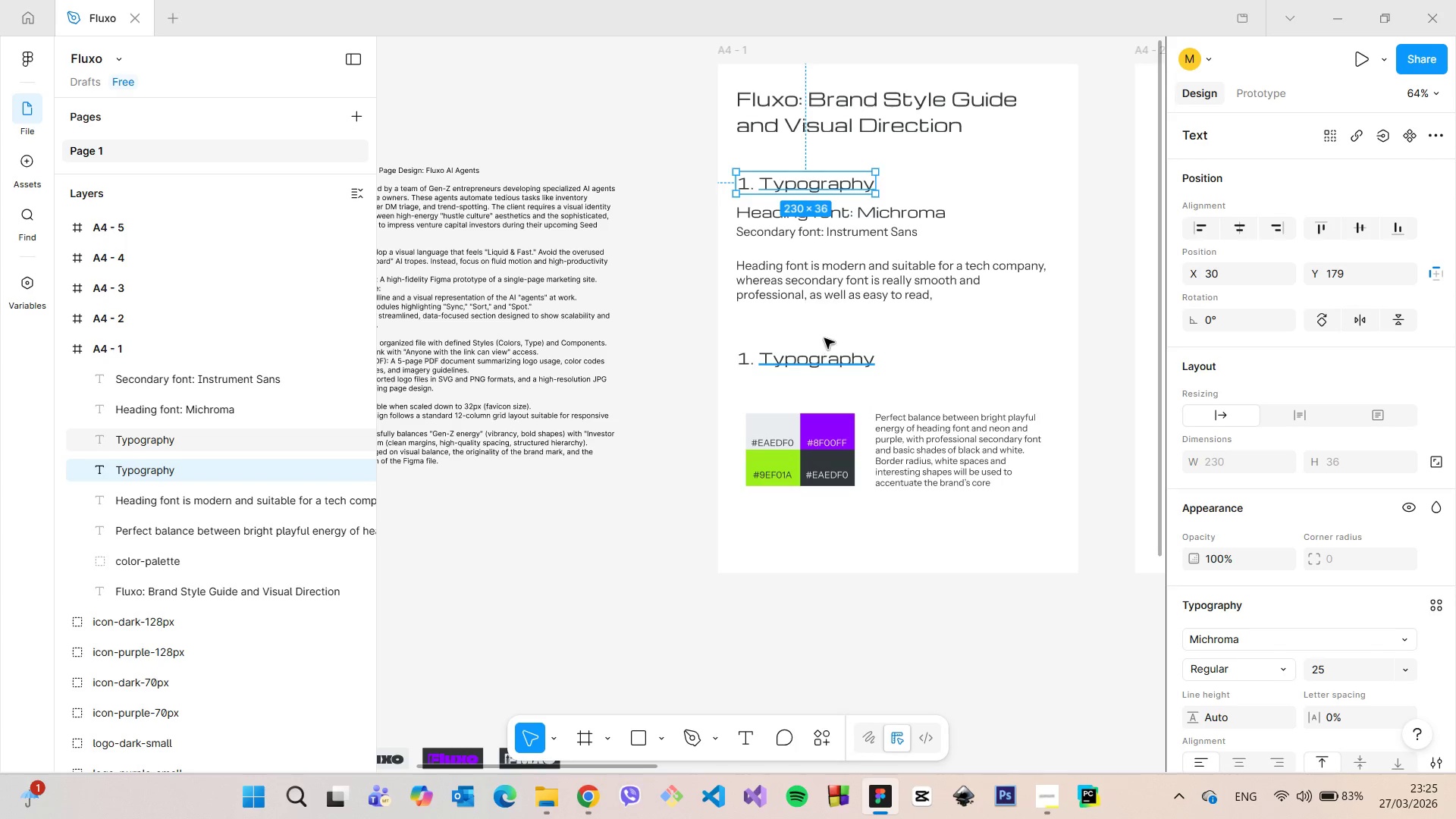 
left_click([826, 356])
 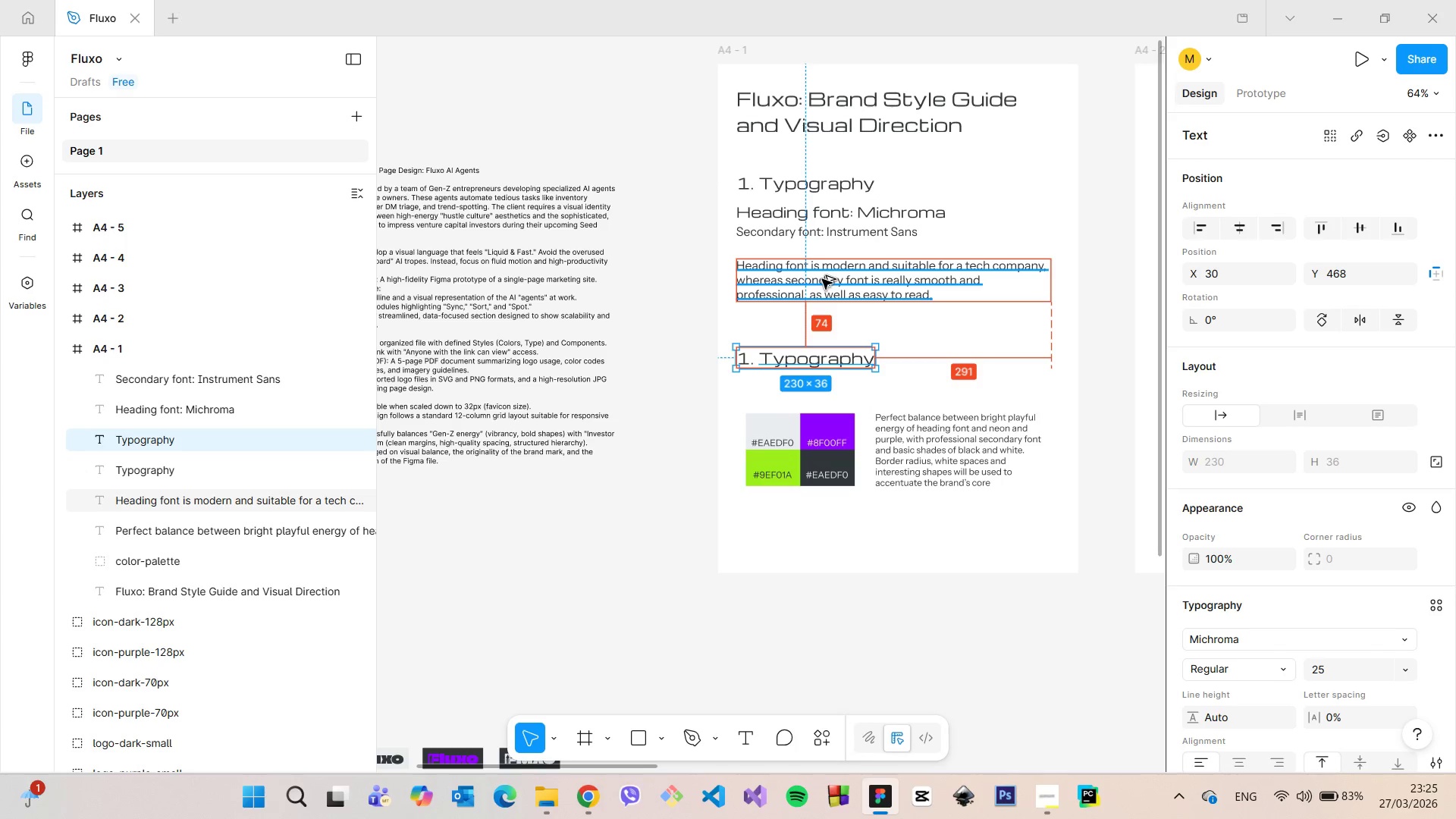 
hold_key(key=AltLeft, duration=0.34)
 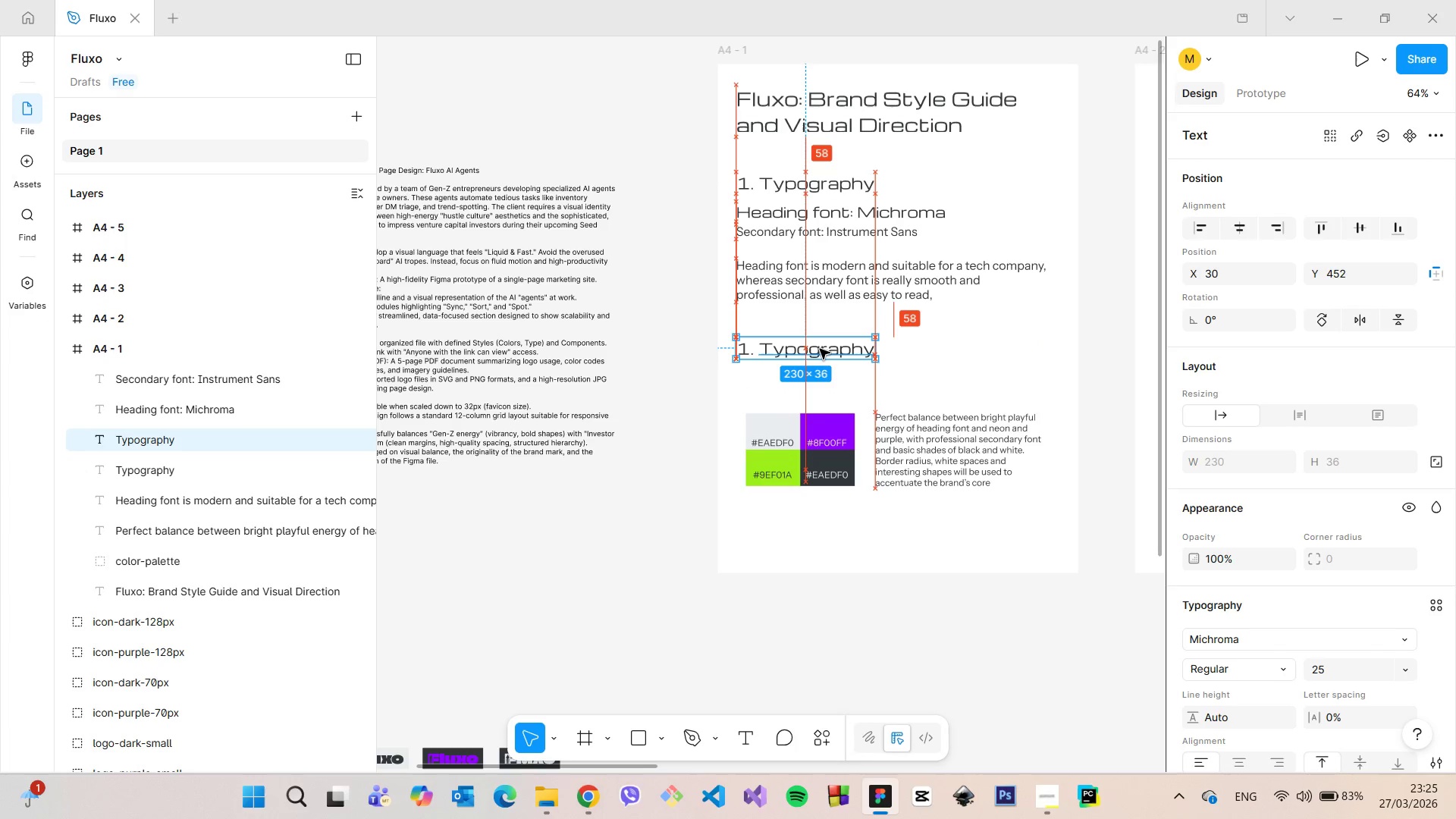 
left_click_drag(start_coordinate=[822, 360], to_coordinate=[820, 350])
 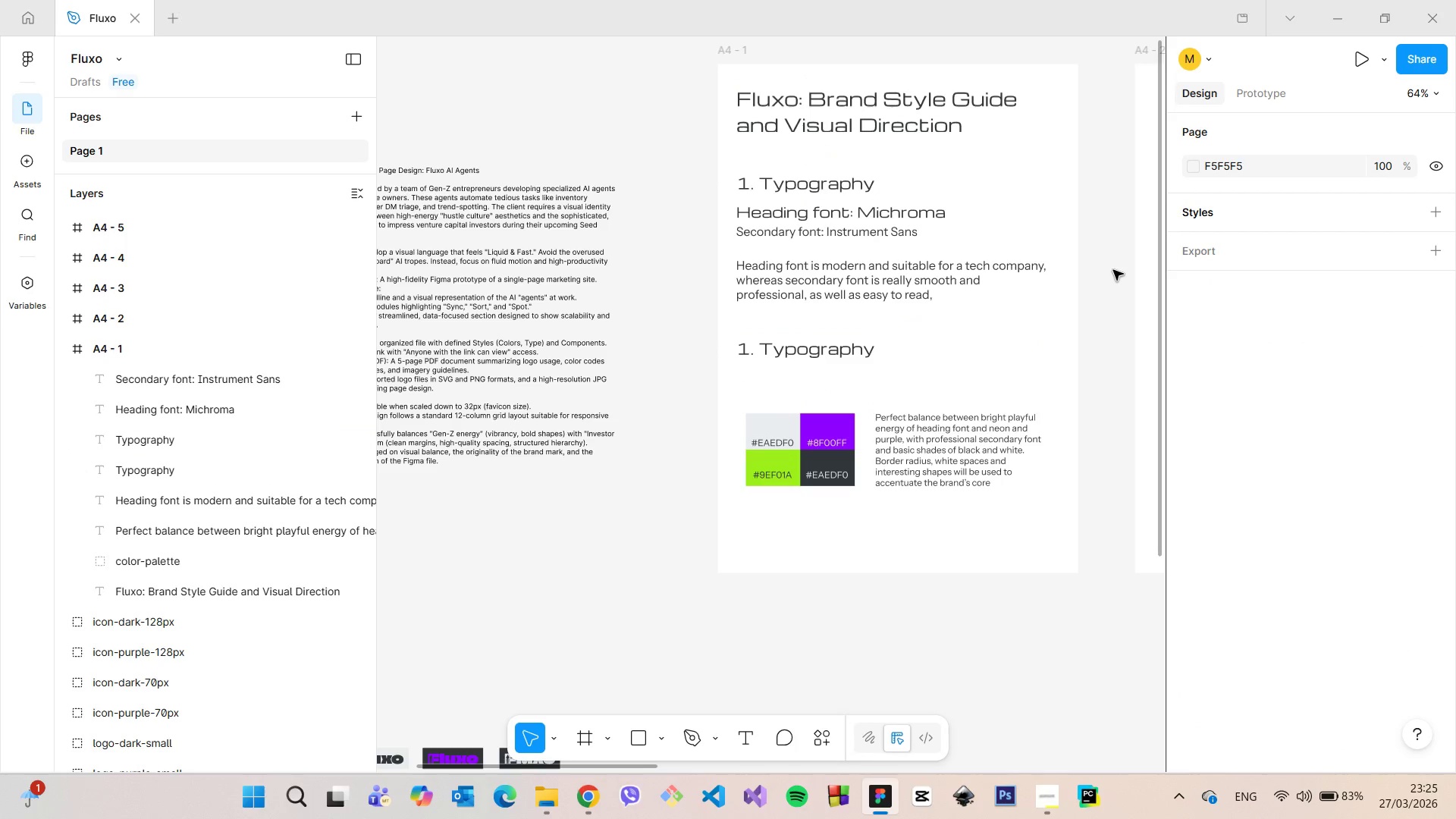 
left_click([1113, 270])
 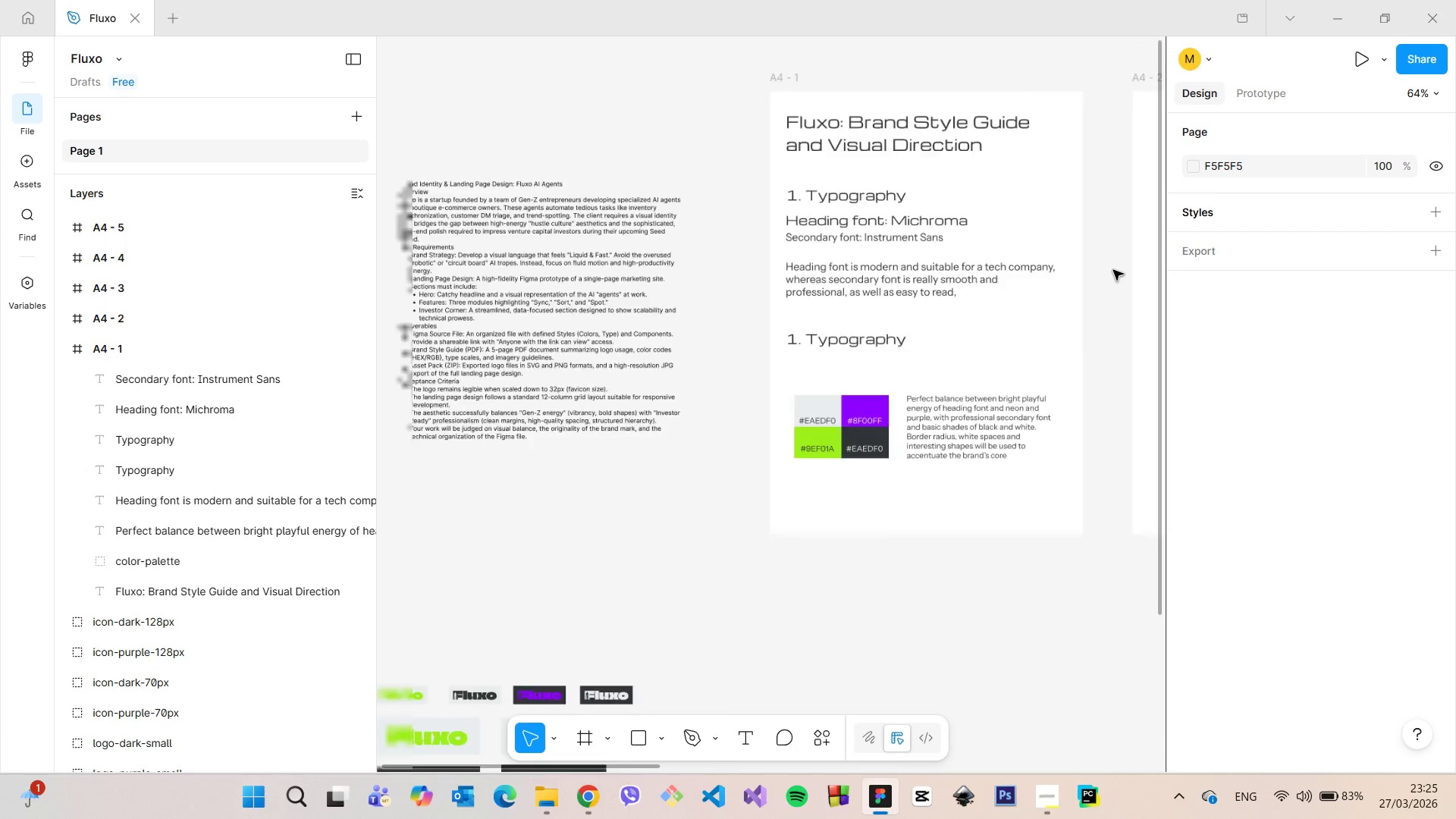 
scroll: coordinate [1113, 270], scroll_direction: down, amount: 4.0
 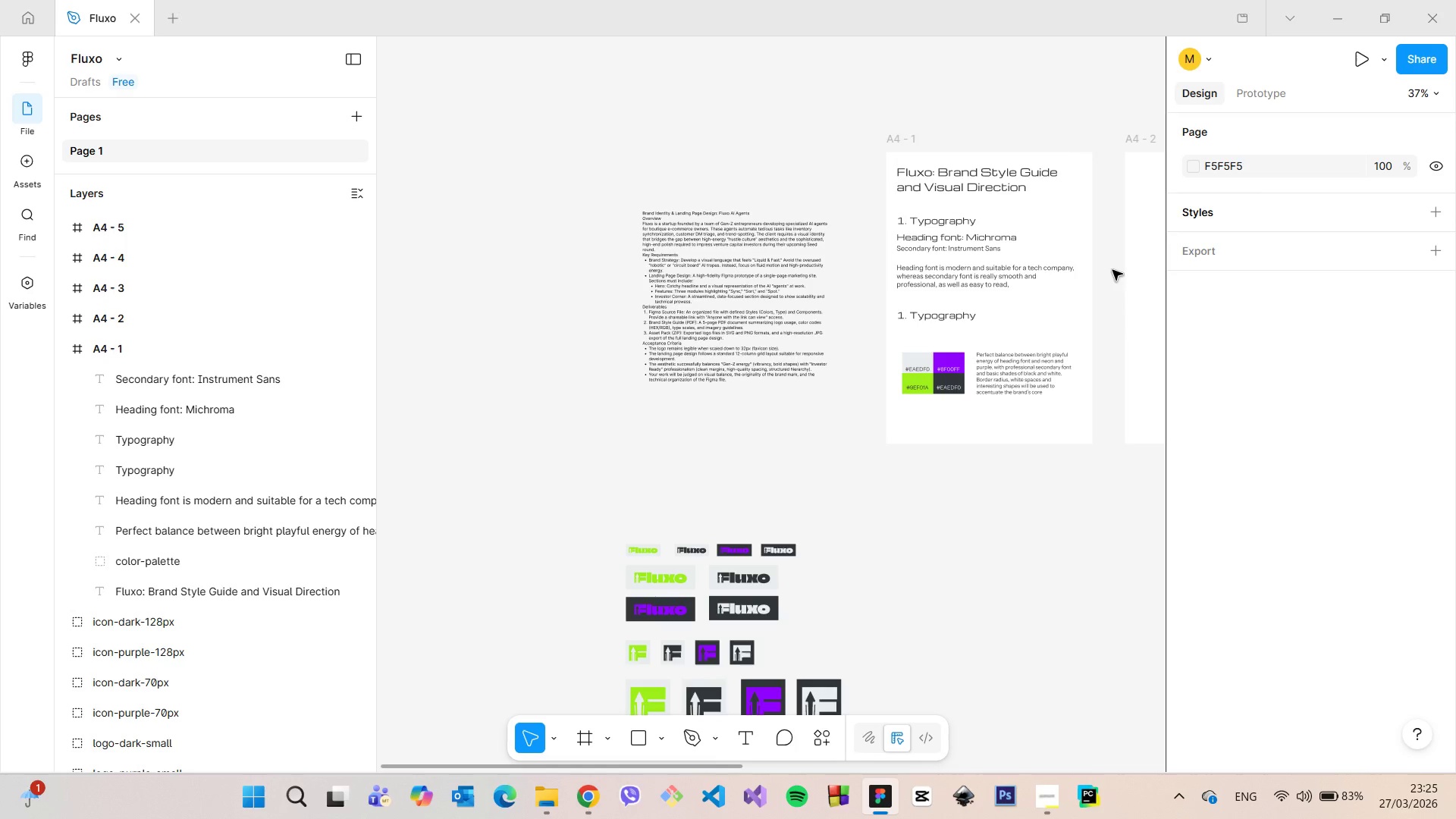 
scroll: coordinate [1109, 270], scroll_direction: up, amount: 8.0
 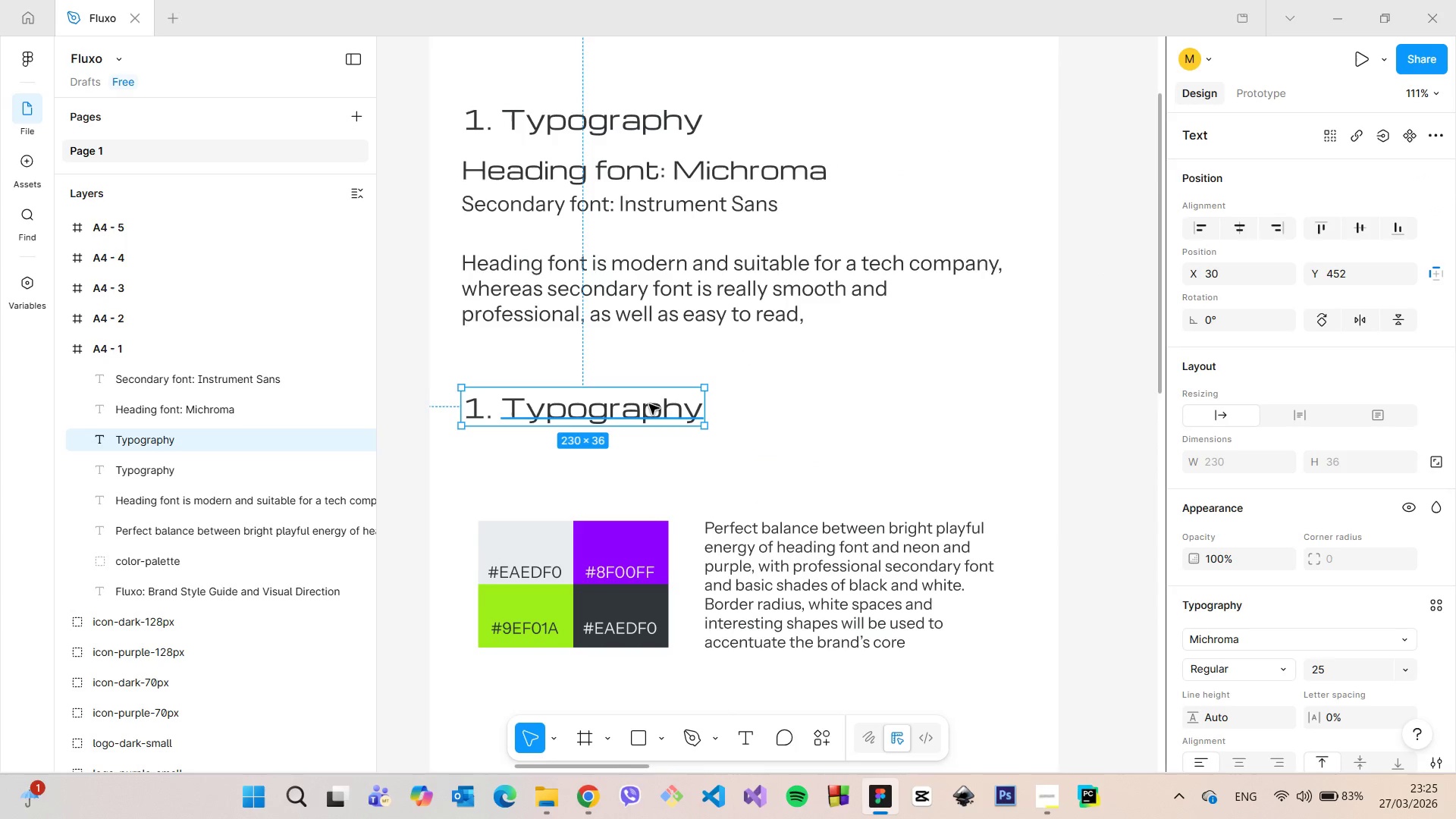 
double_click([649, 404])
 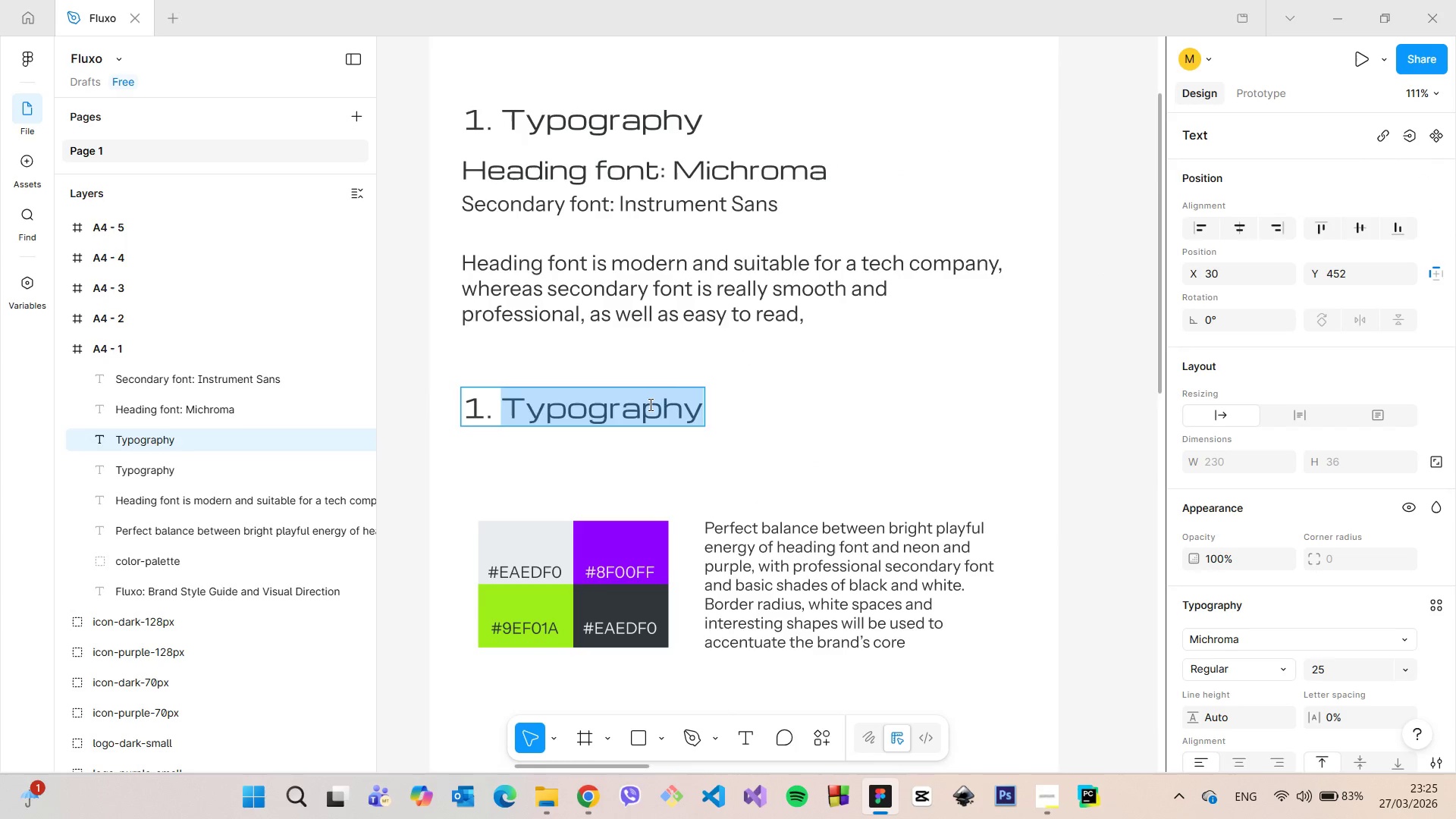 
type(Colours)
key(Backspace)
type( palette)
 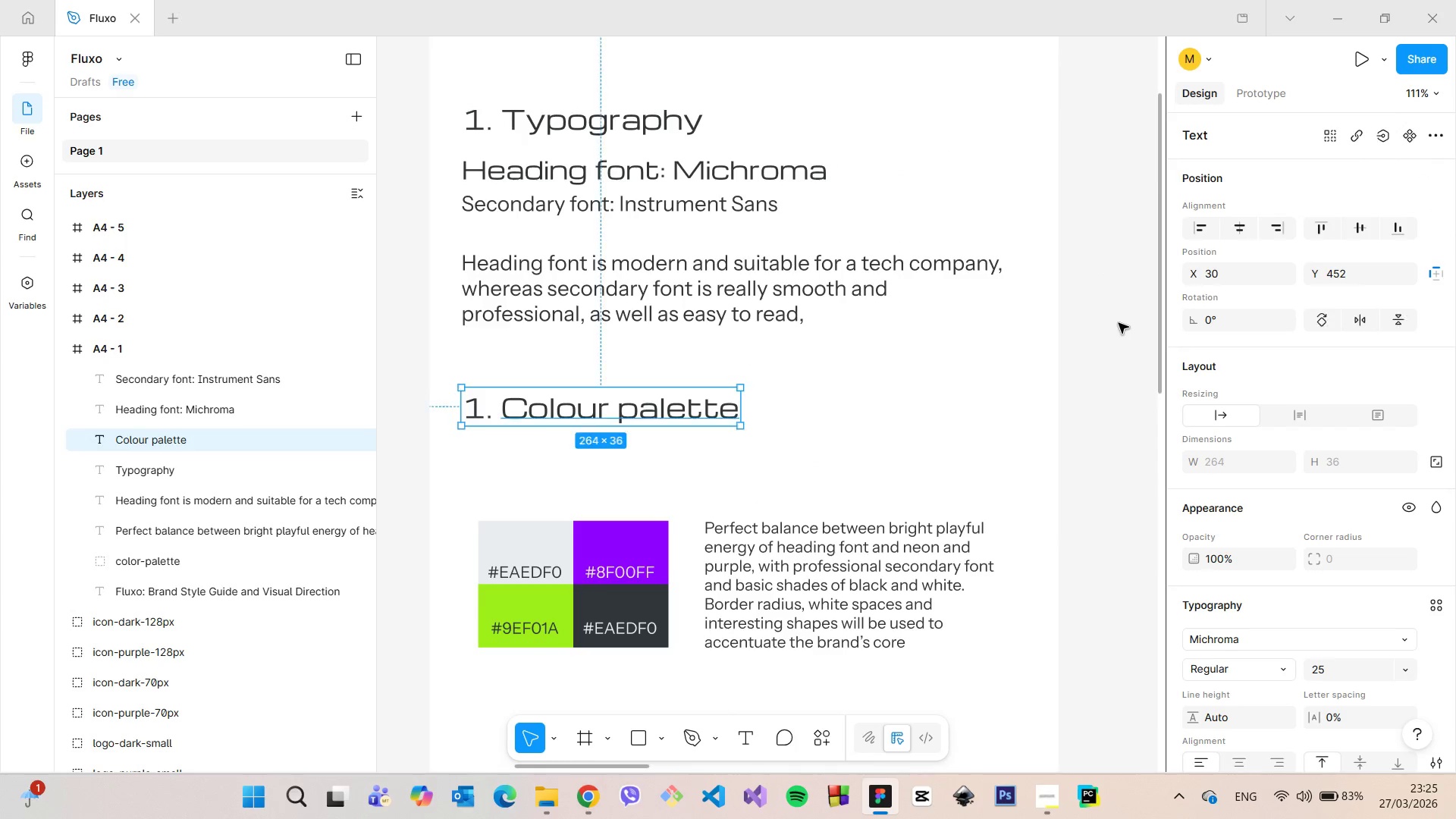 
left_click([1119, 323])
 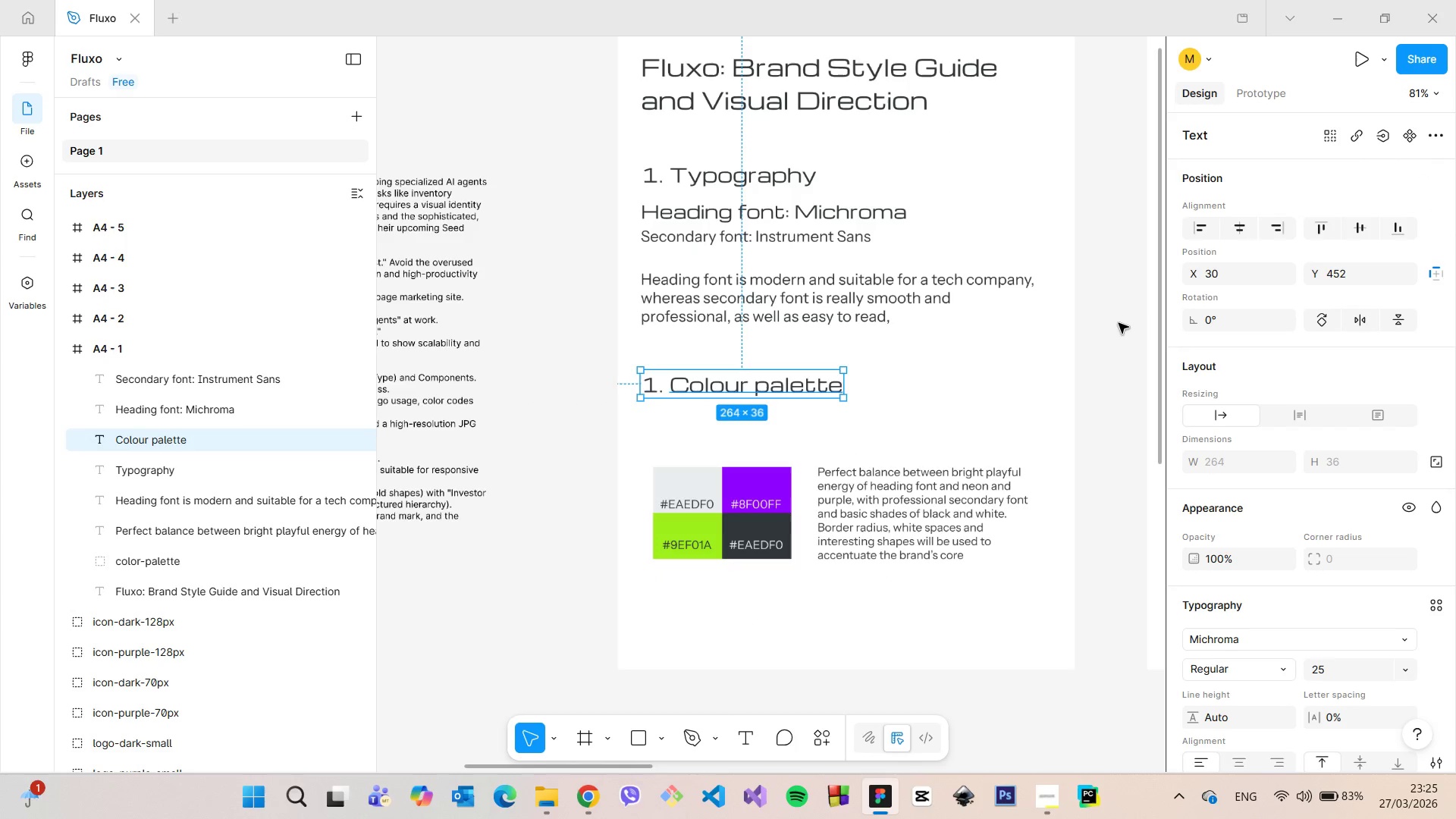 
scroll: coordinate [1119, 323], scroll_direction: down, amount: 3.0
 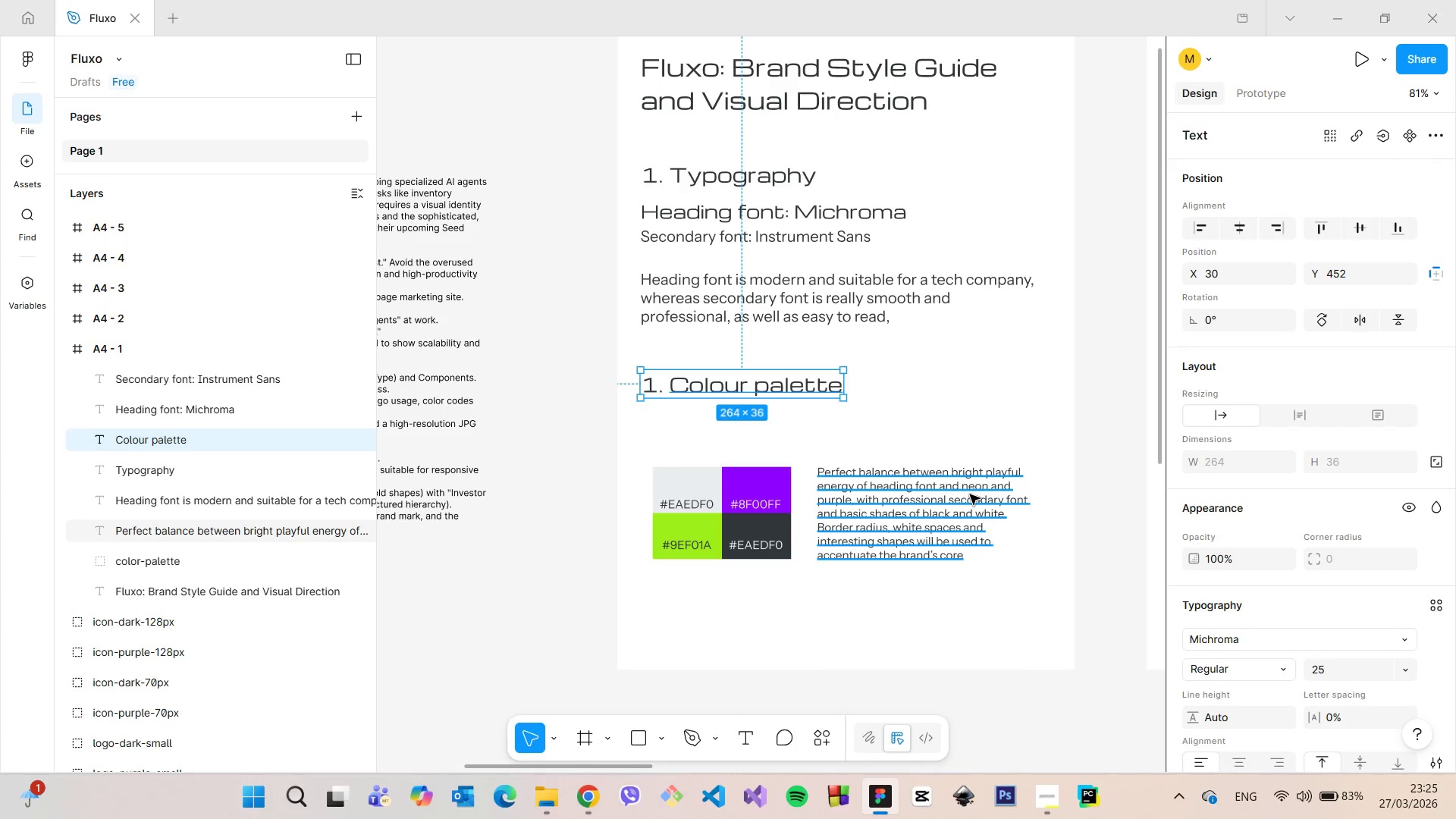 
left_click([970, 494])
 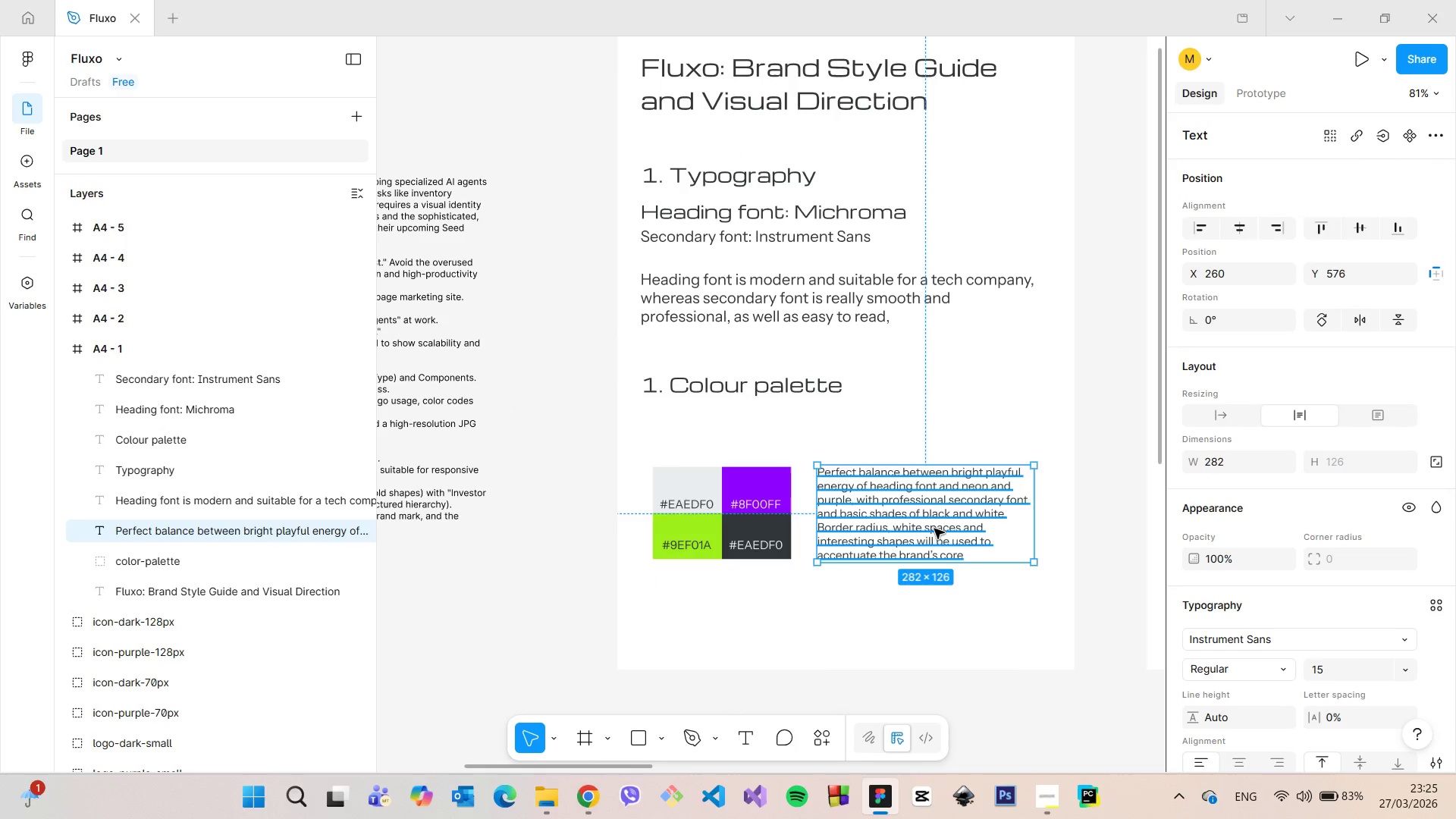 
left_click_drag(start_coordinate=[899, 507], to_coordinate=[949, 545])
 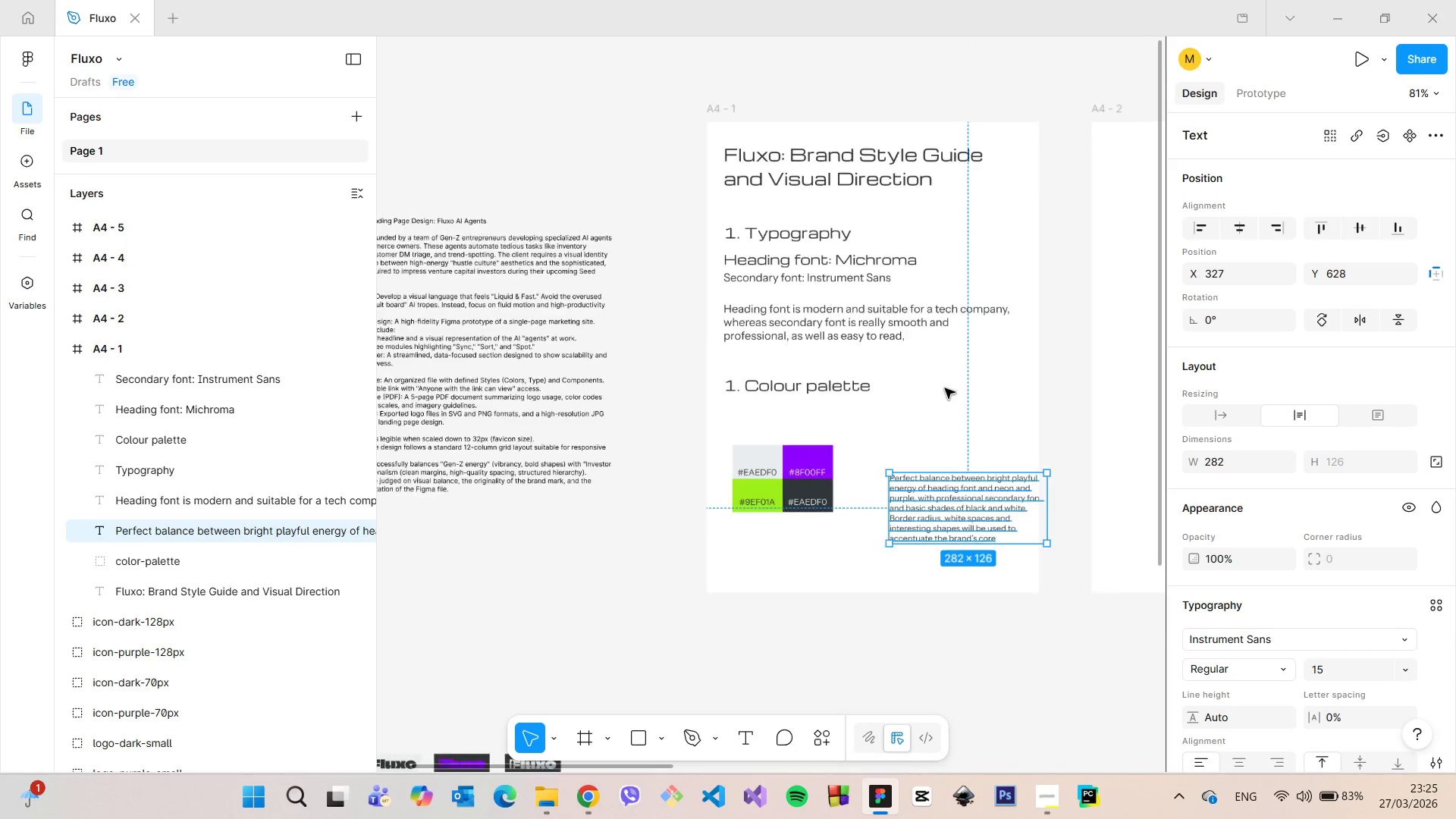 
scroll: coordinate [944, 388], scroll_direction: down, amount: 3.0
 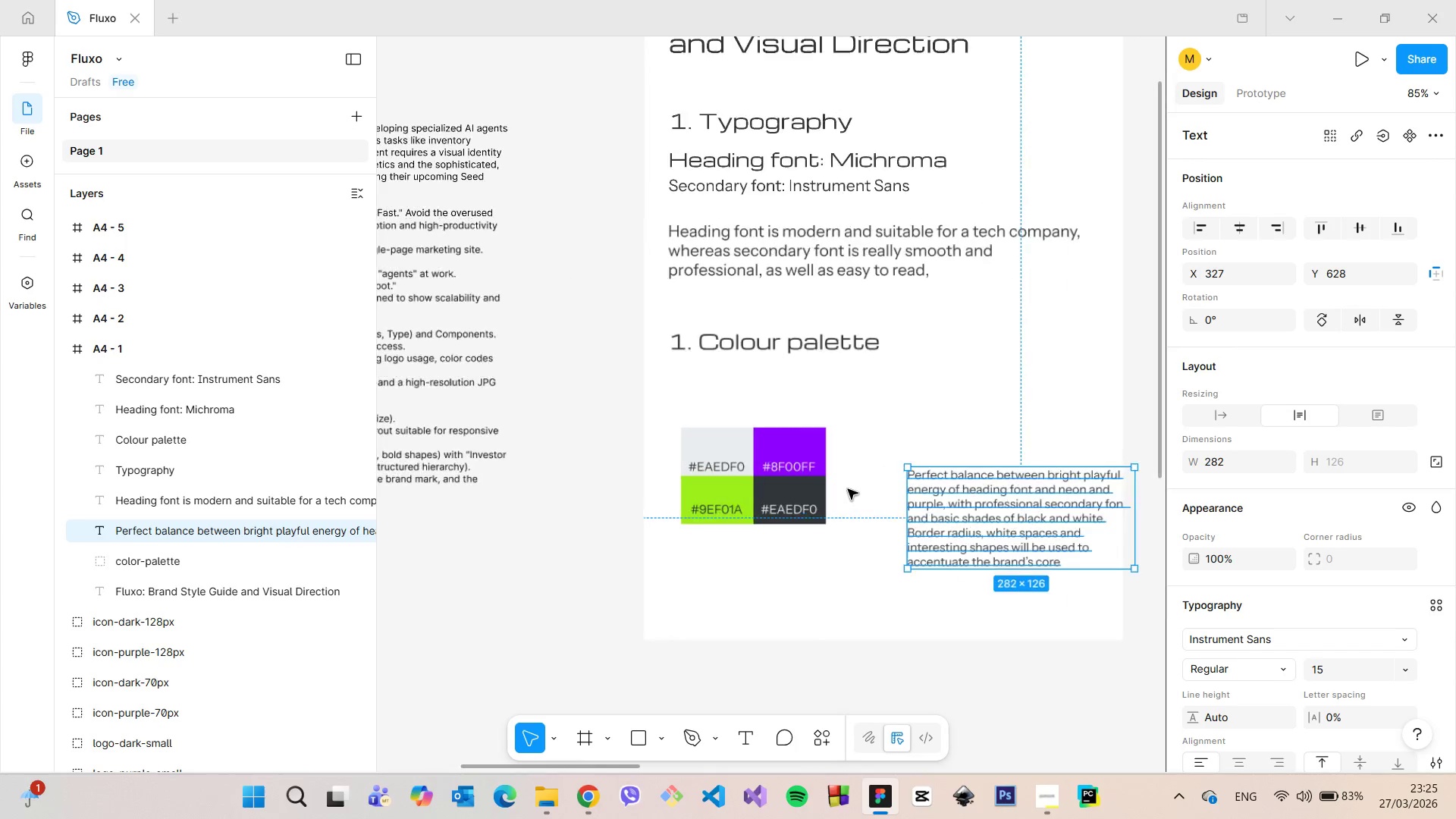 
scroll: coordinate [848, 489], scroll_direction: up, amount: 8.0
 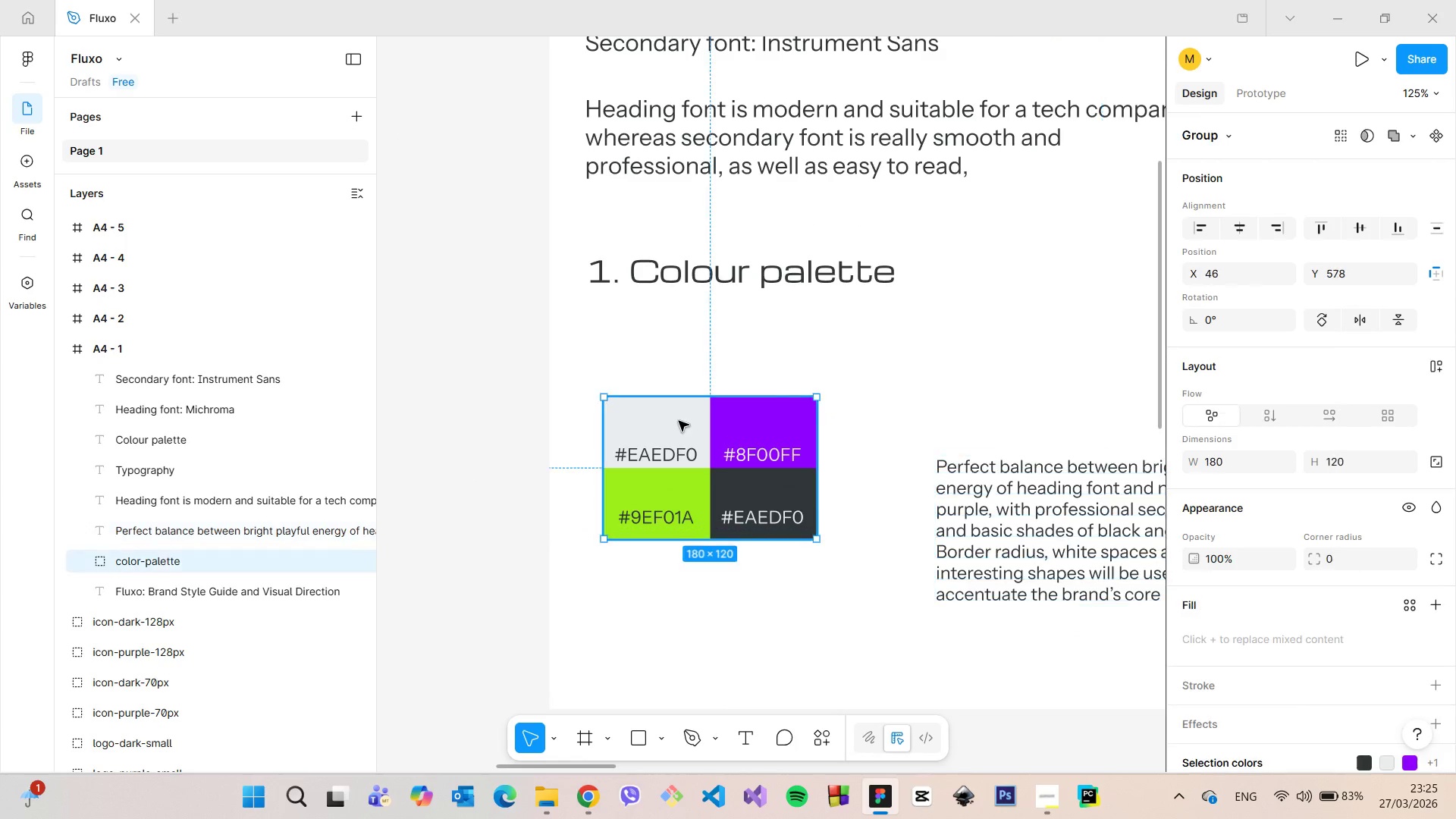 
left_click([679, 421])
 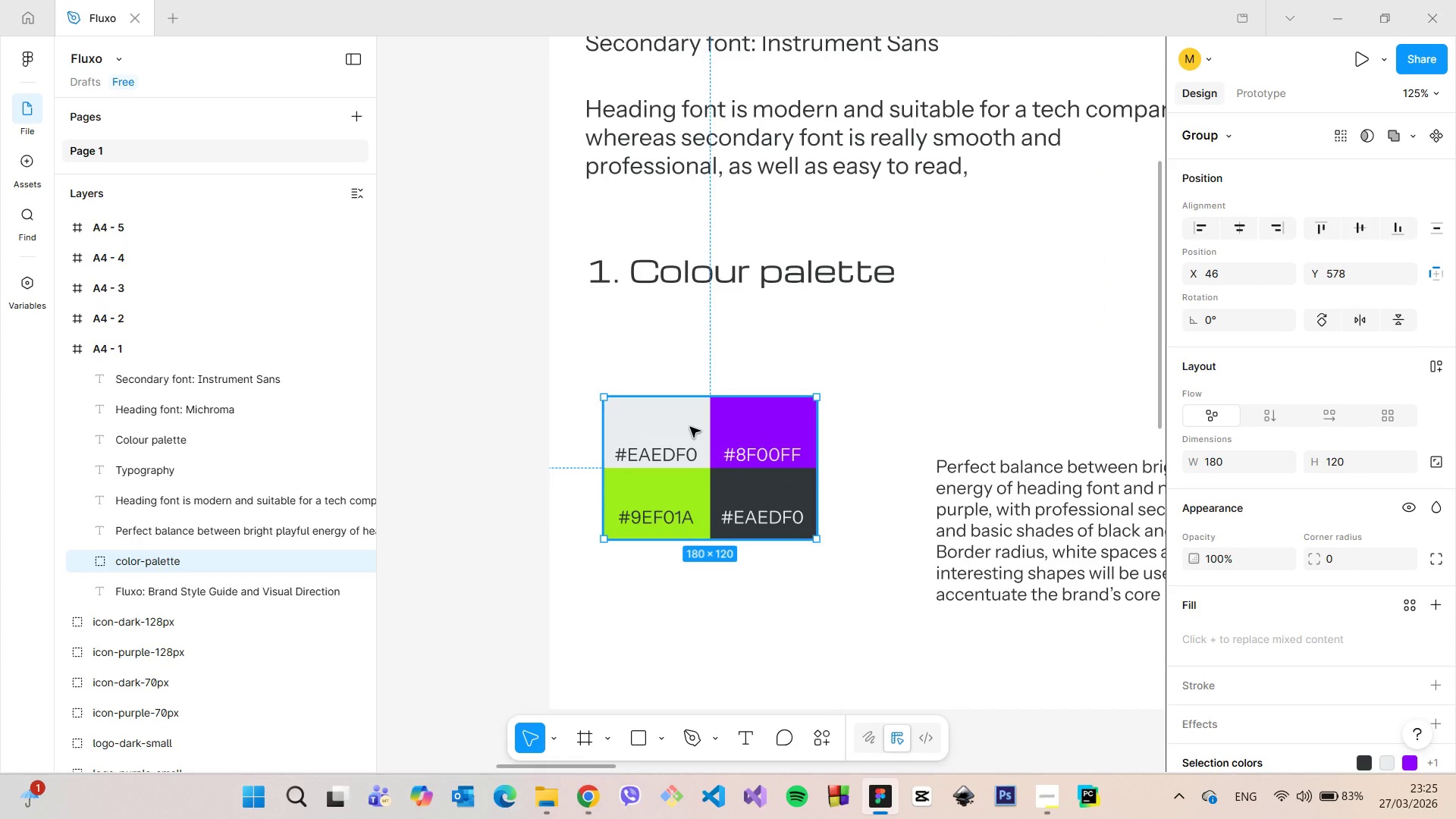 
left_click([690, 427])
 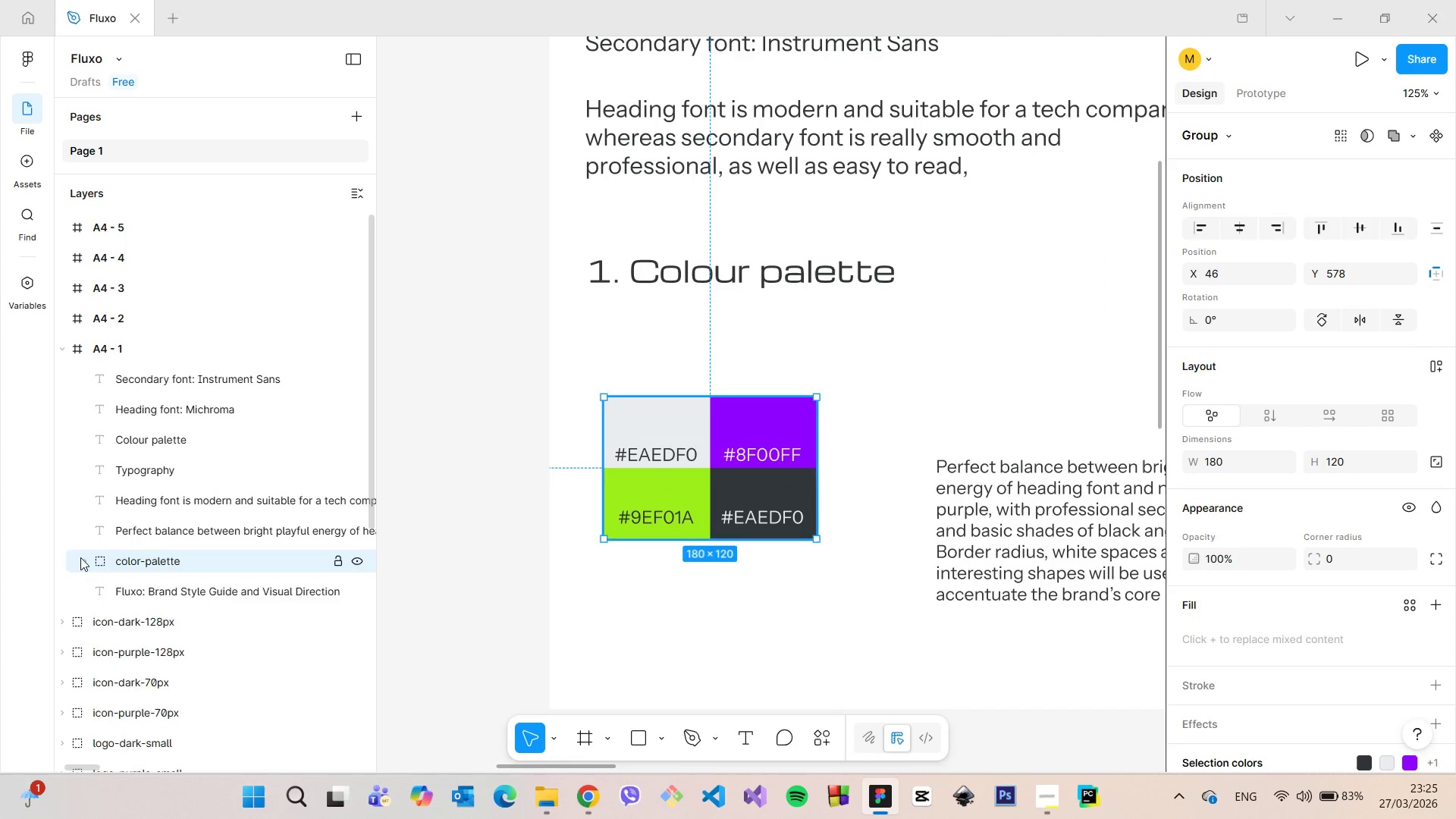 
left_click([80, 557])
 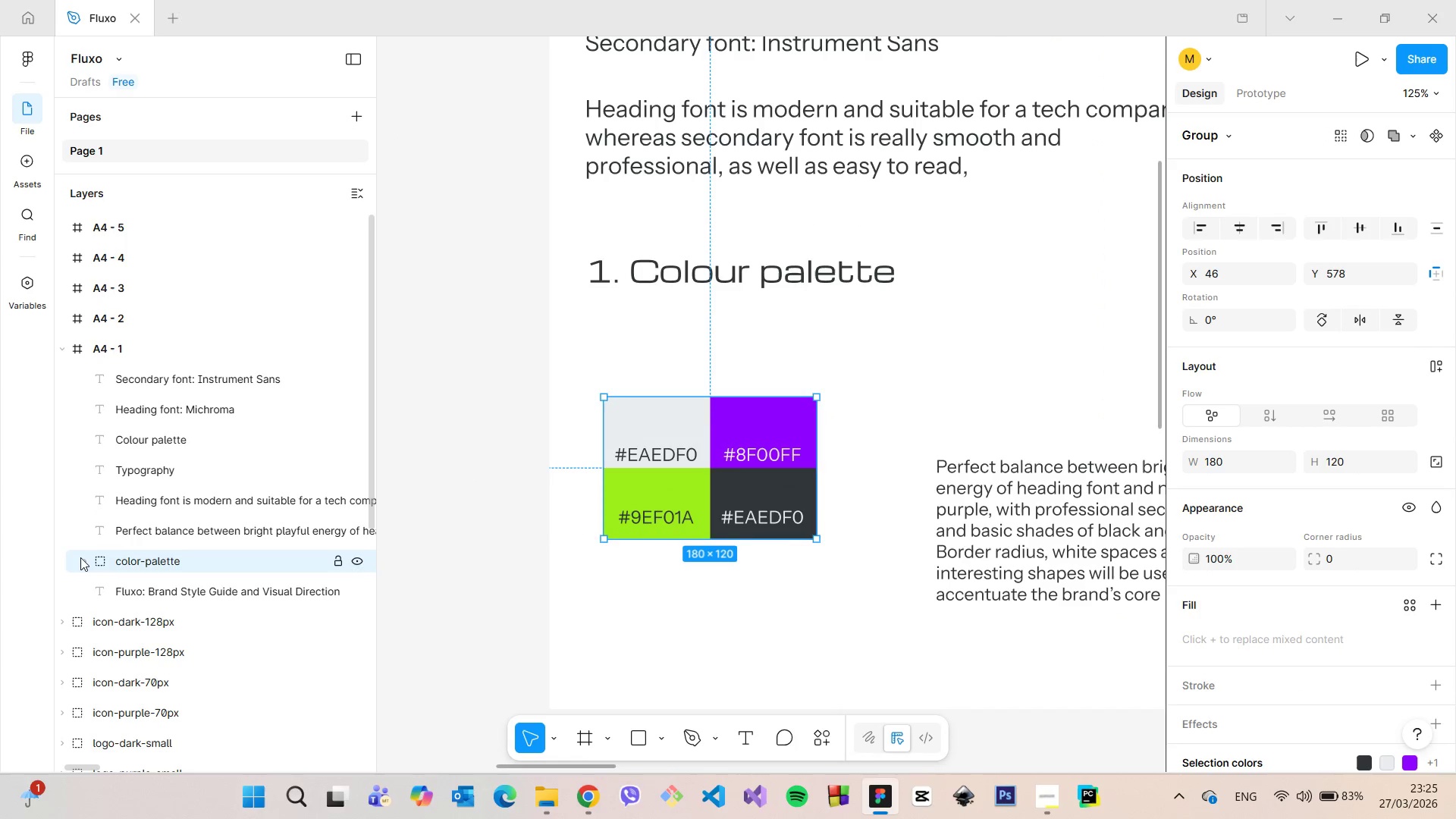 
left_click([80, 557])
 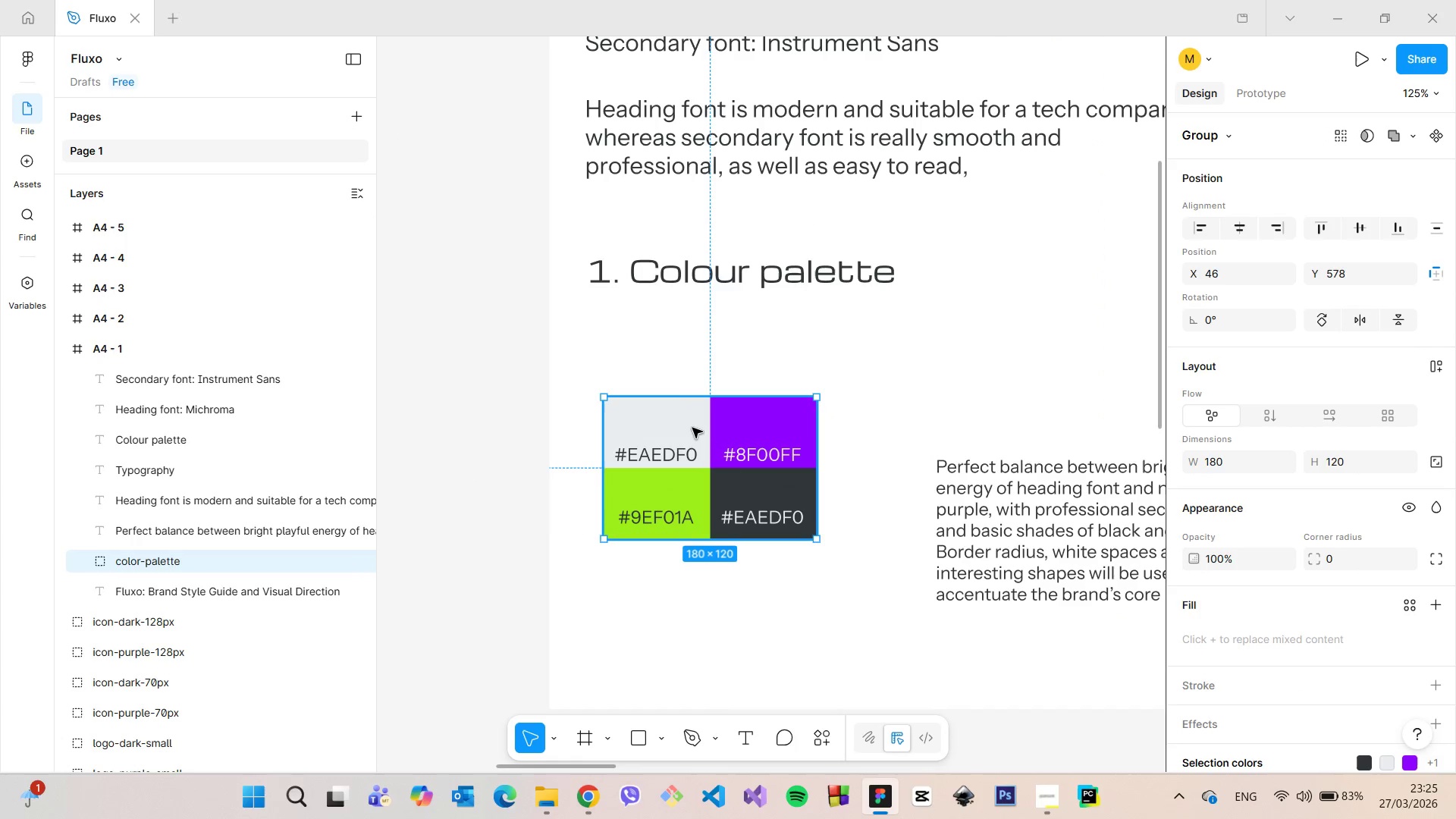 
double_click([692, 428])
 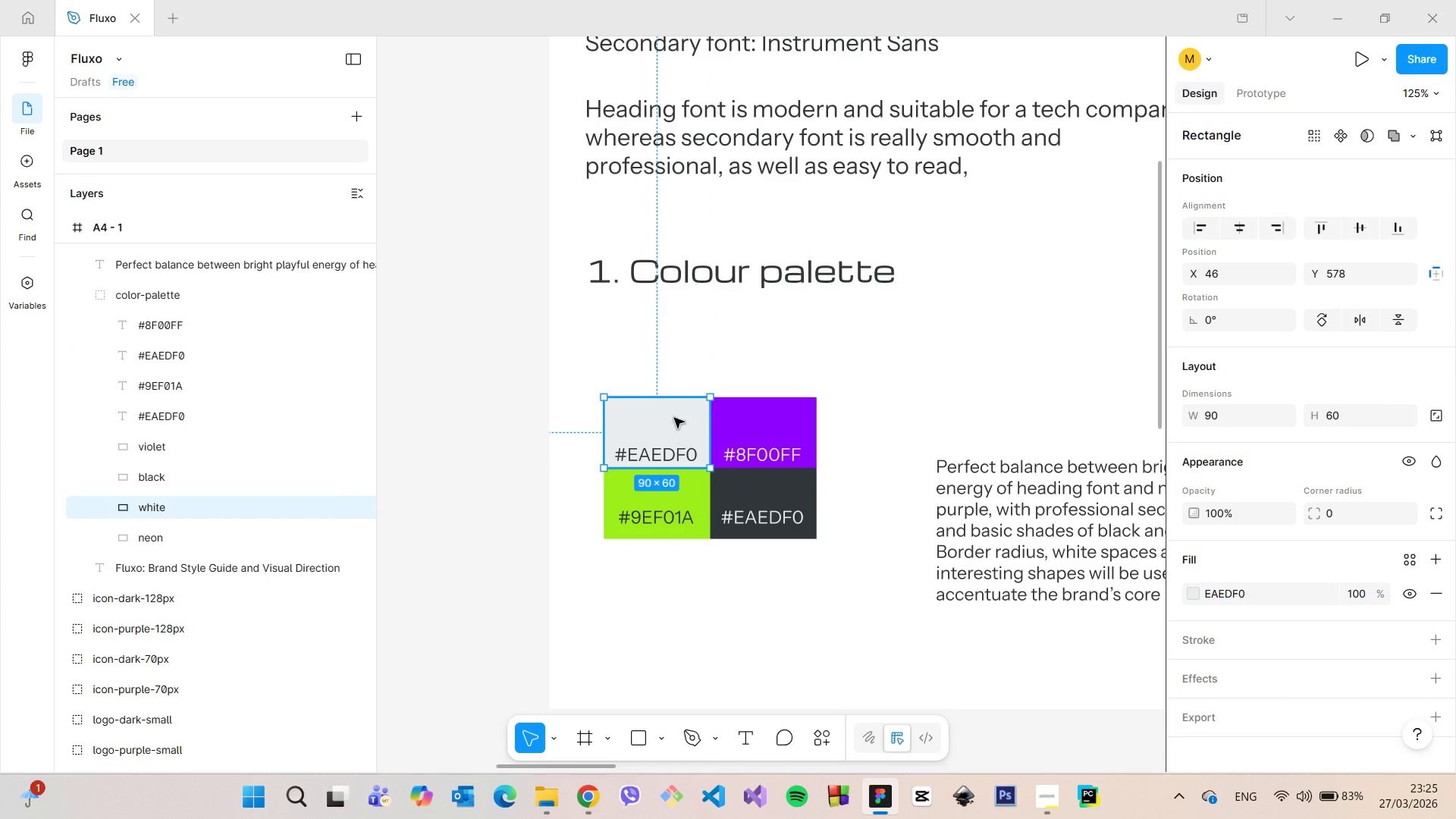 
left_click_drag(start_coordinate=[676, 431], to_coordinate=[666, 386])
 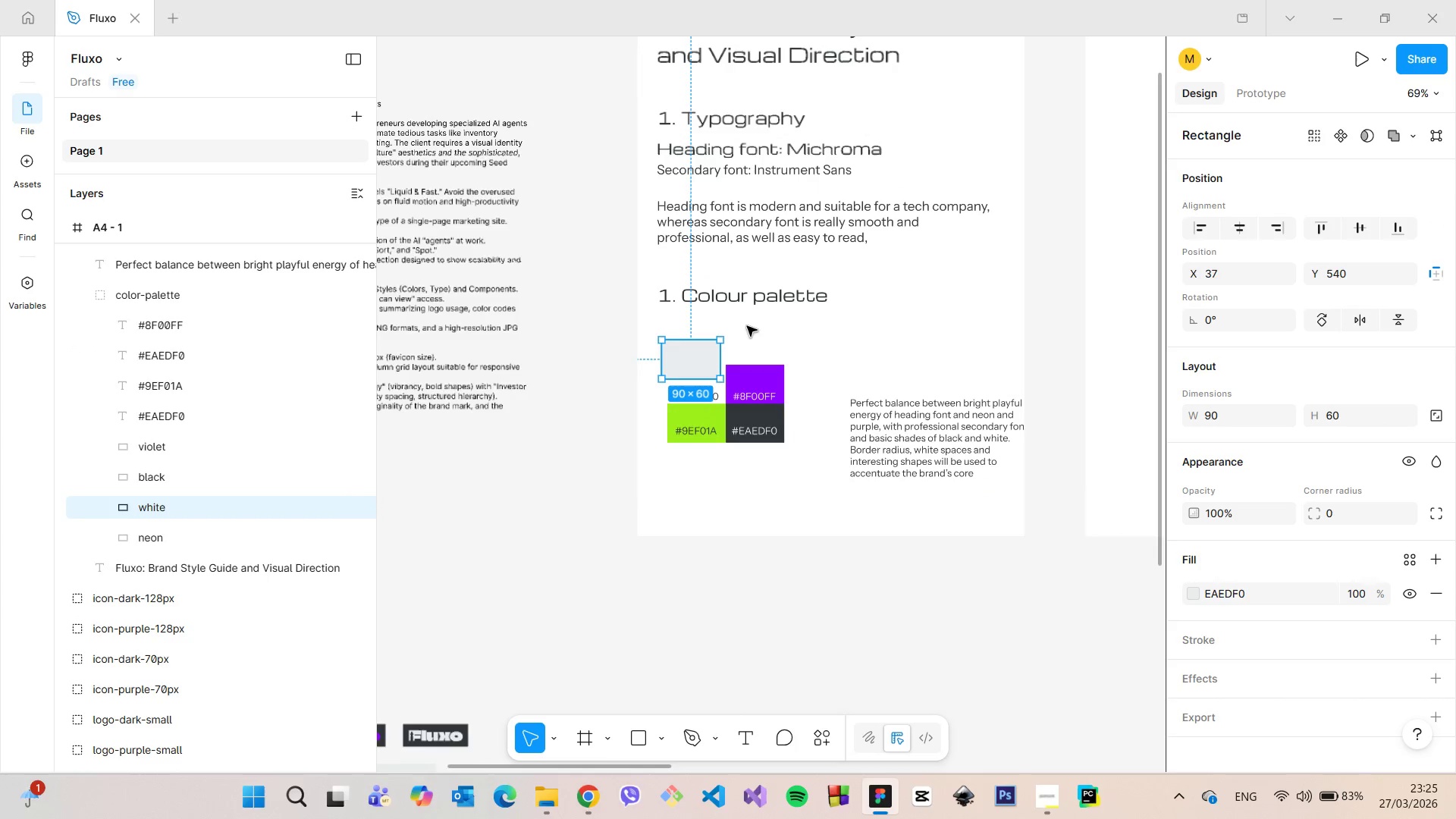 
scroll: coordinate [746, 326], scroll_direction: down, amount: 5.0
 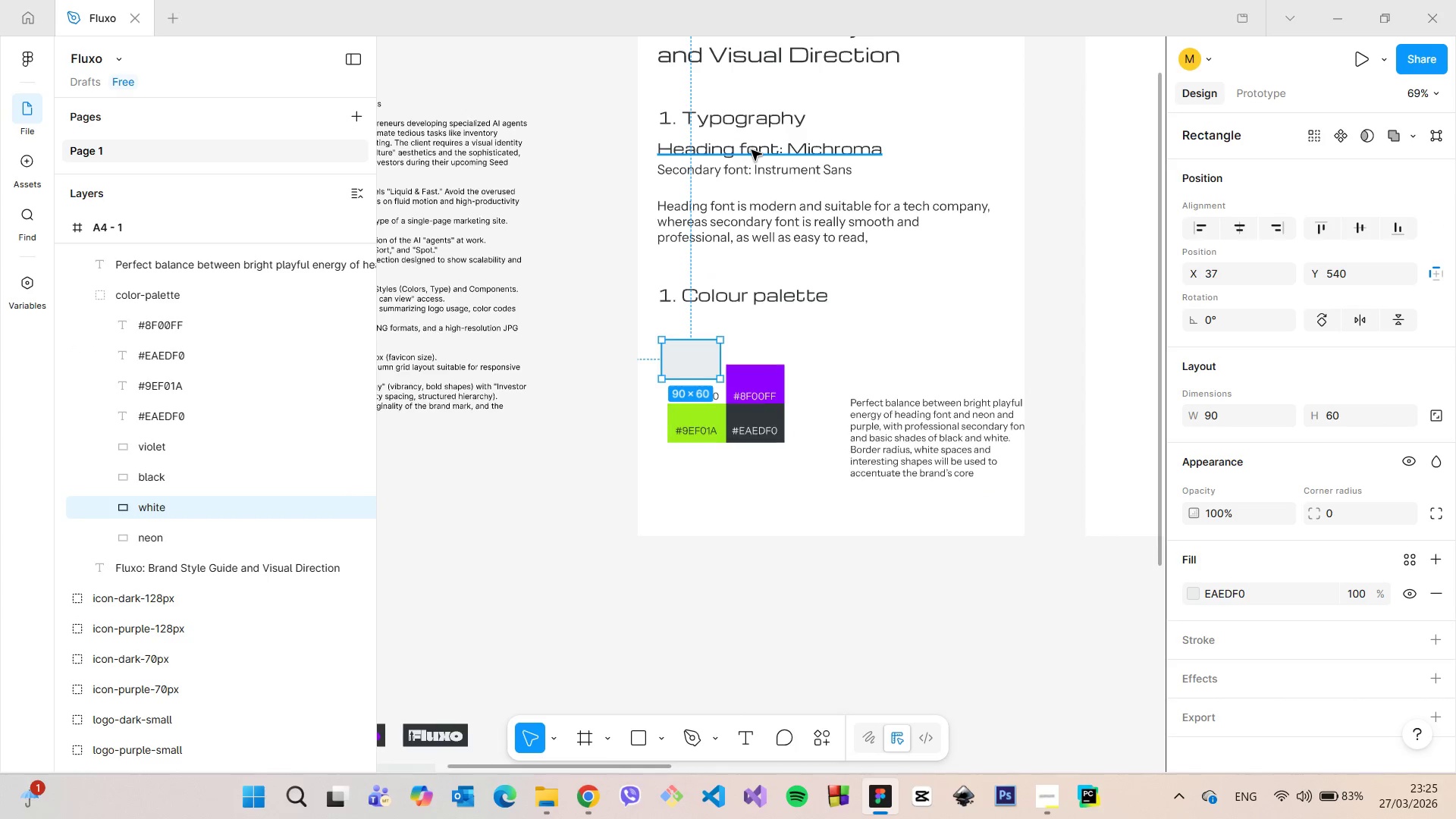 
left_click([752, 150])
 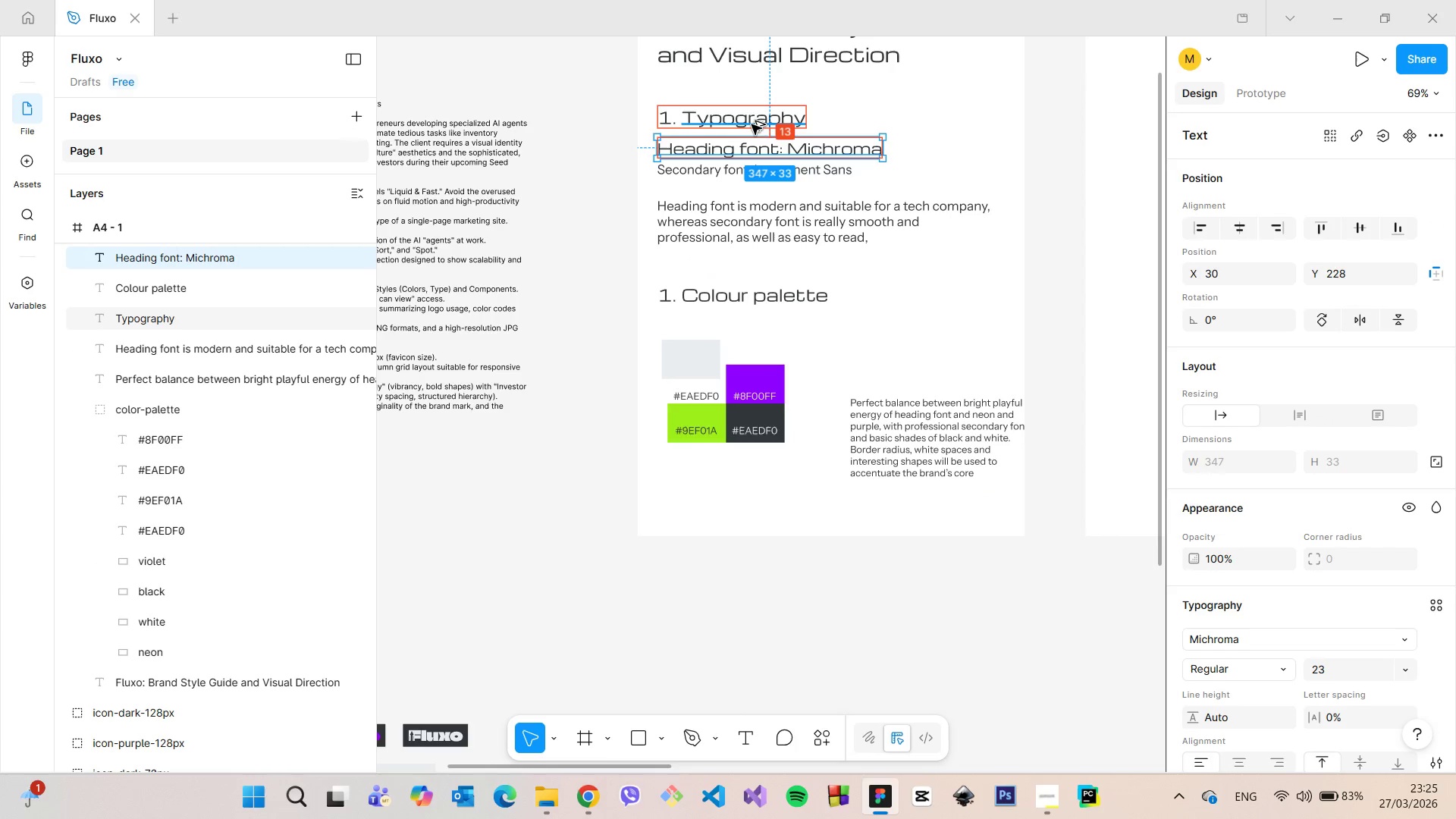 
hold_key(key=AltLeft, duration=0.59)
 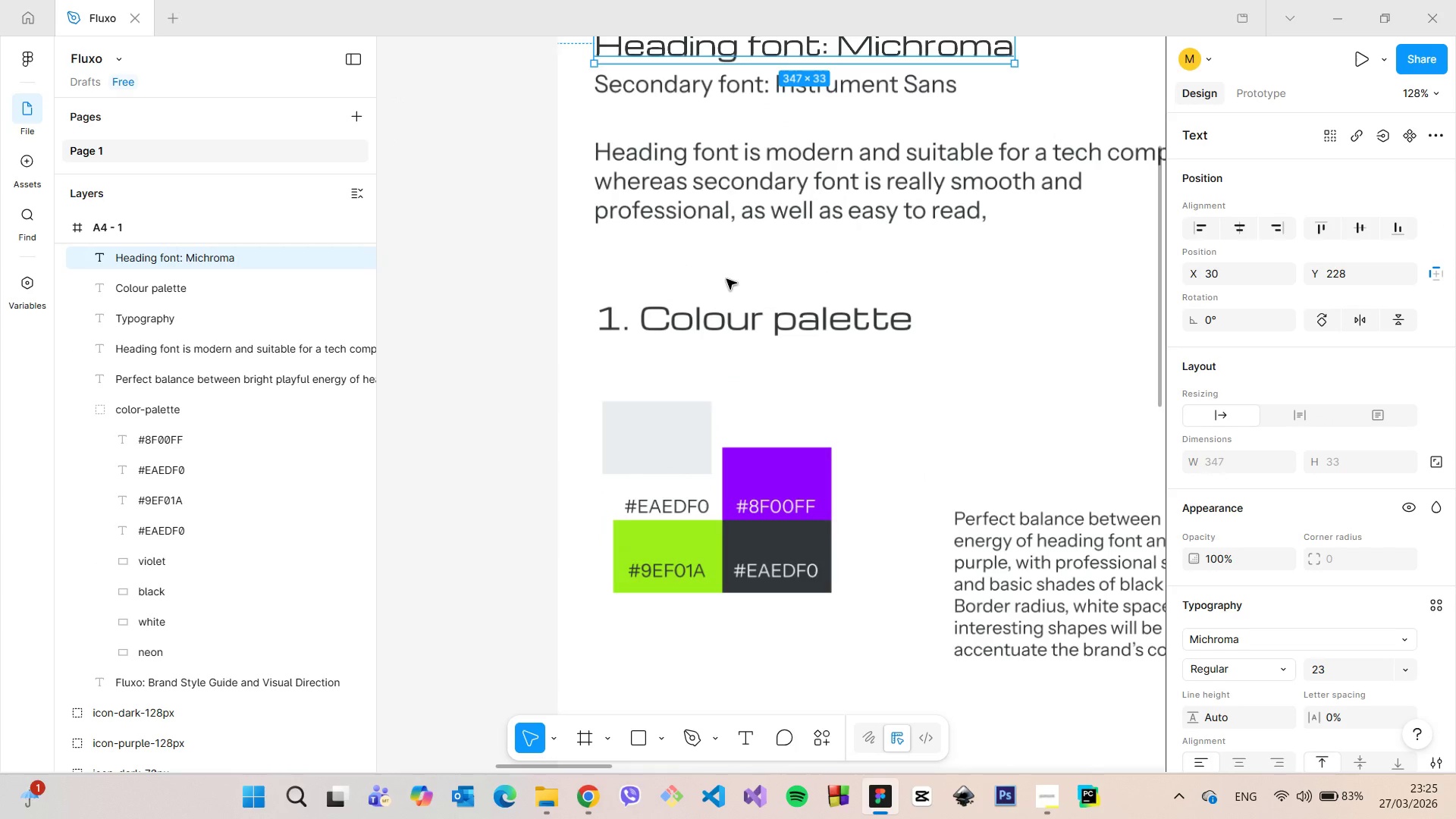 
scroll: coordinate [730, 270], scroll_direction: up, amount: 5.0
 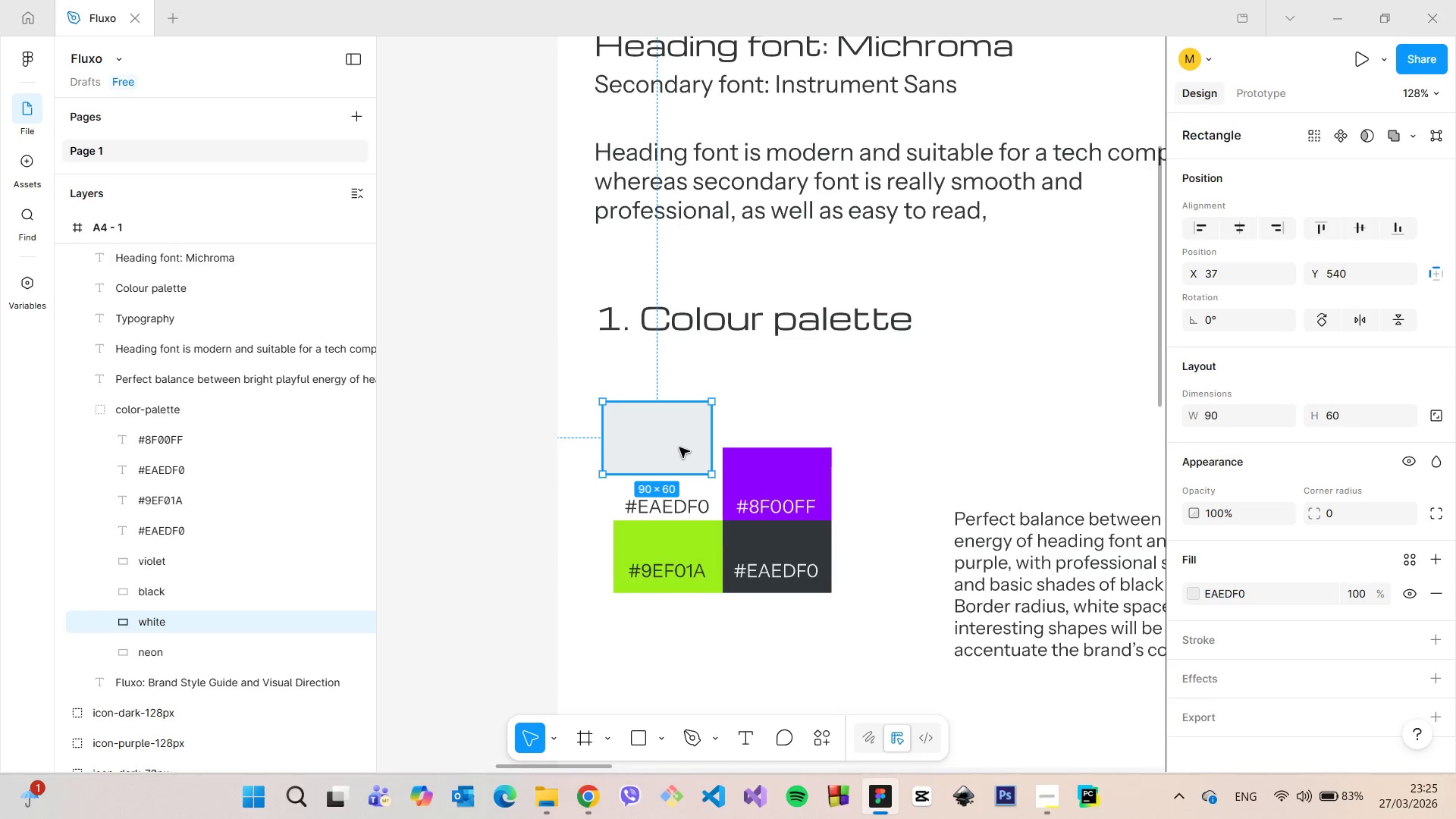 
left_click_drag(start_coordinate=[678, 447], to_coordinate=[668, 405])
 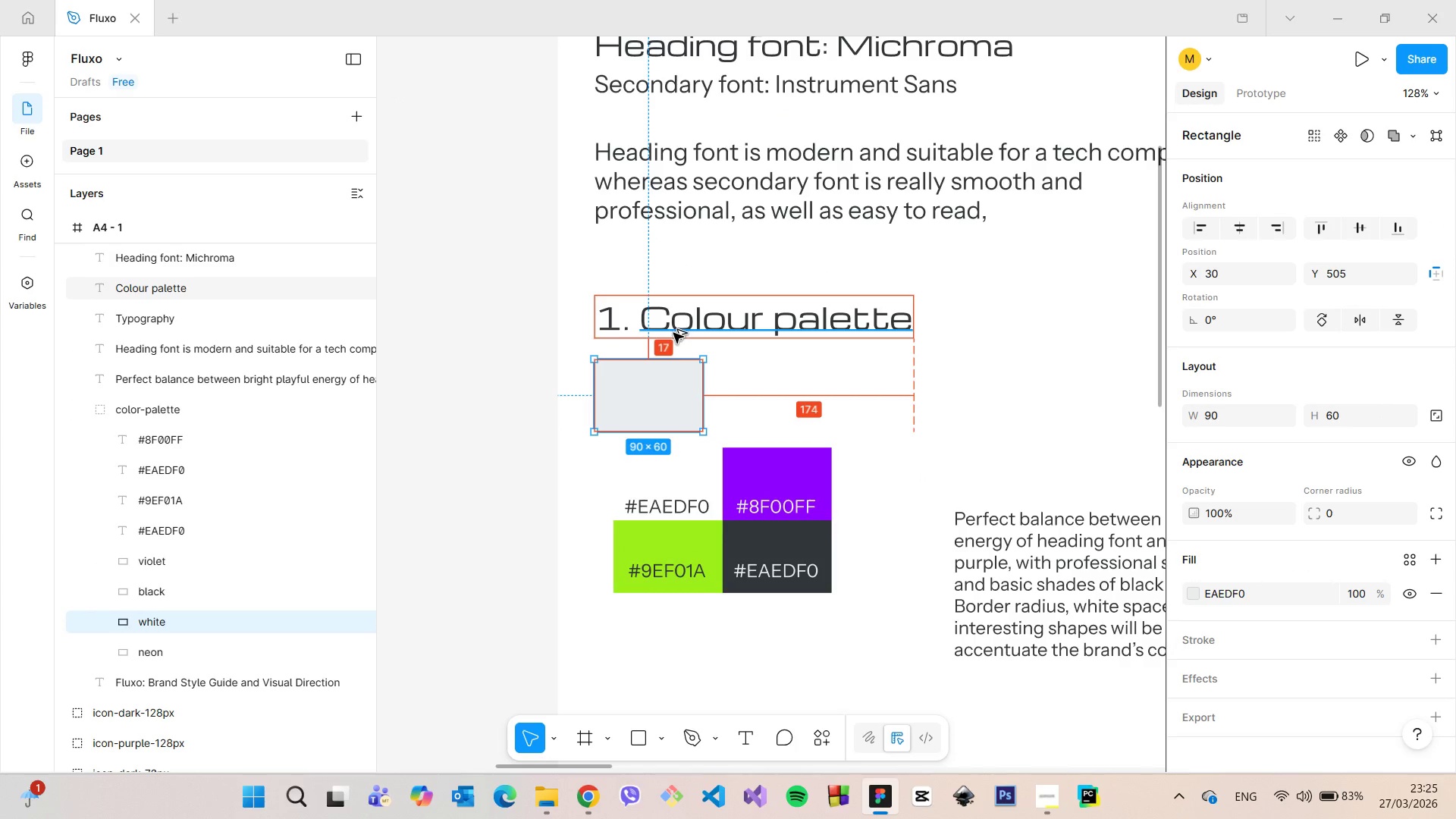 
hold_key(key=AltLeft, duration=0.64)
 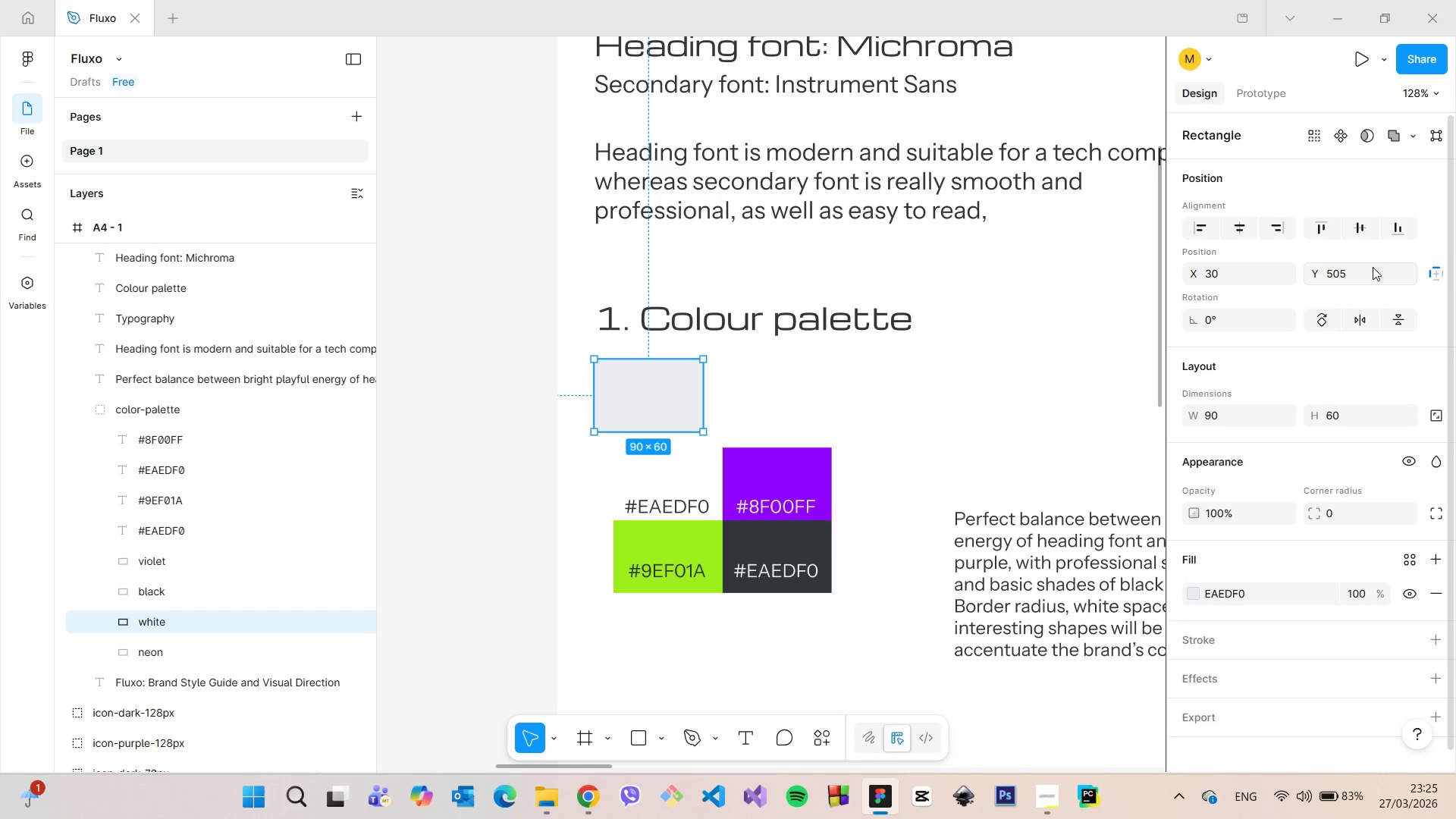 
hold_key(key=AltLeft, duration=2.89)
left_click([1372, 269])
 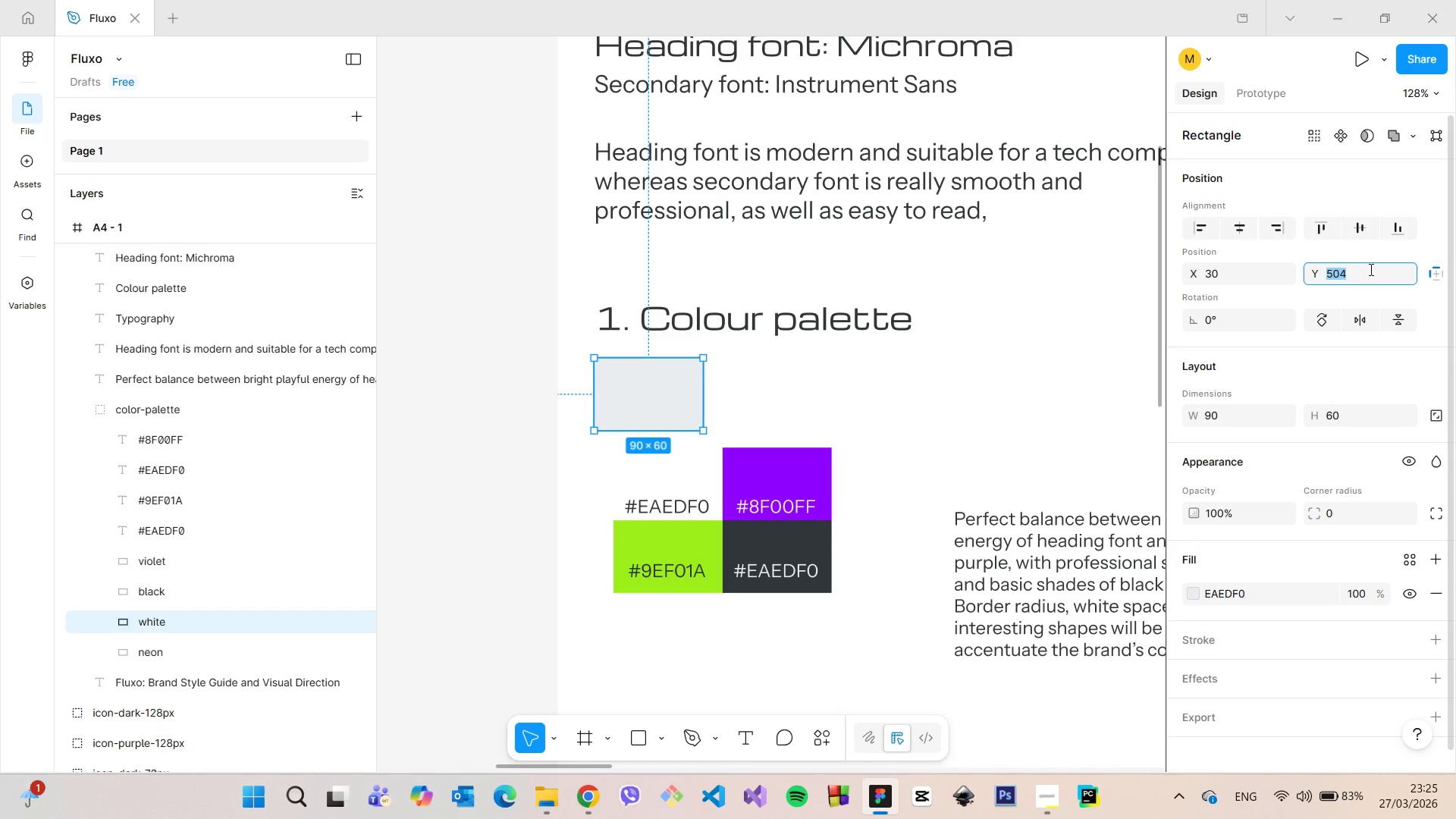 
key(ArrowDown)
 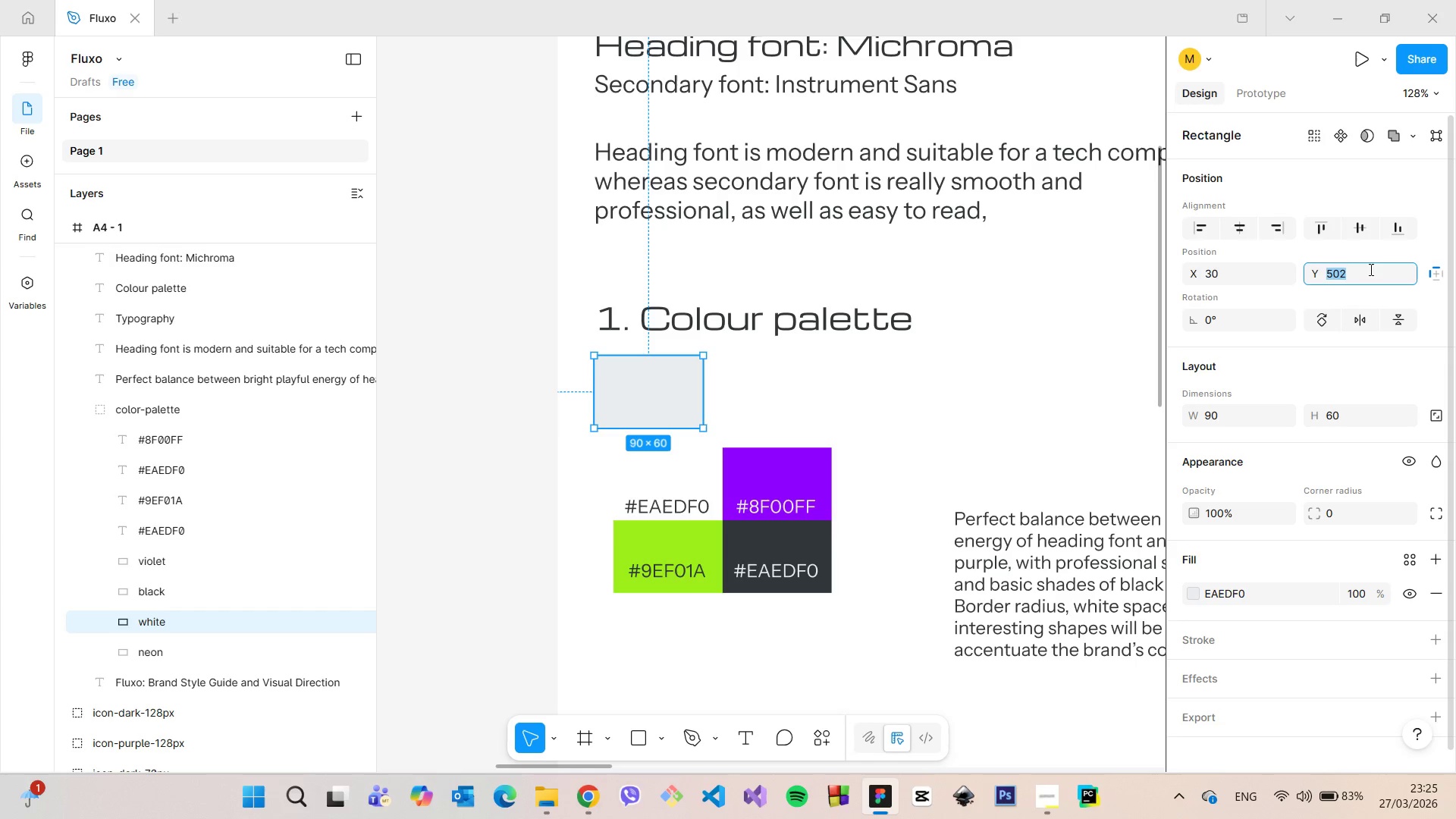 
key(ArrowDown)
 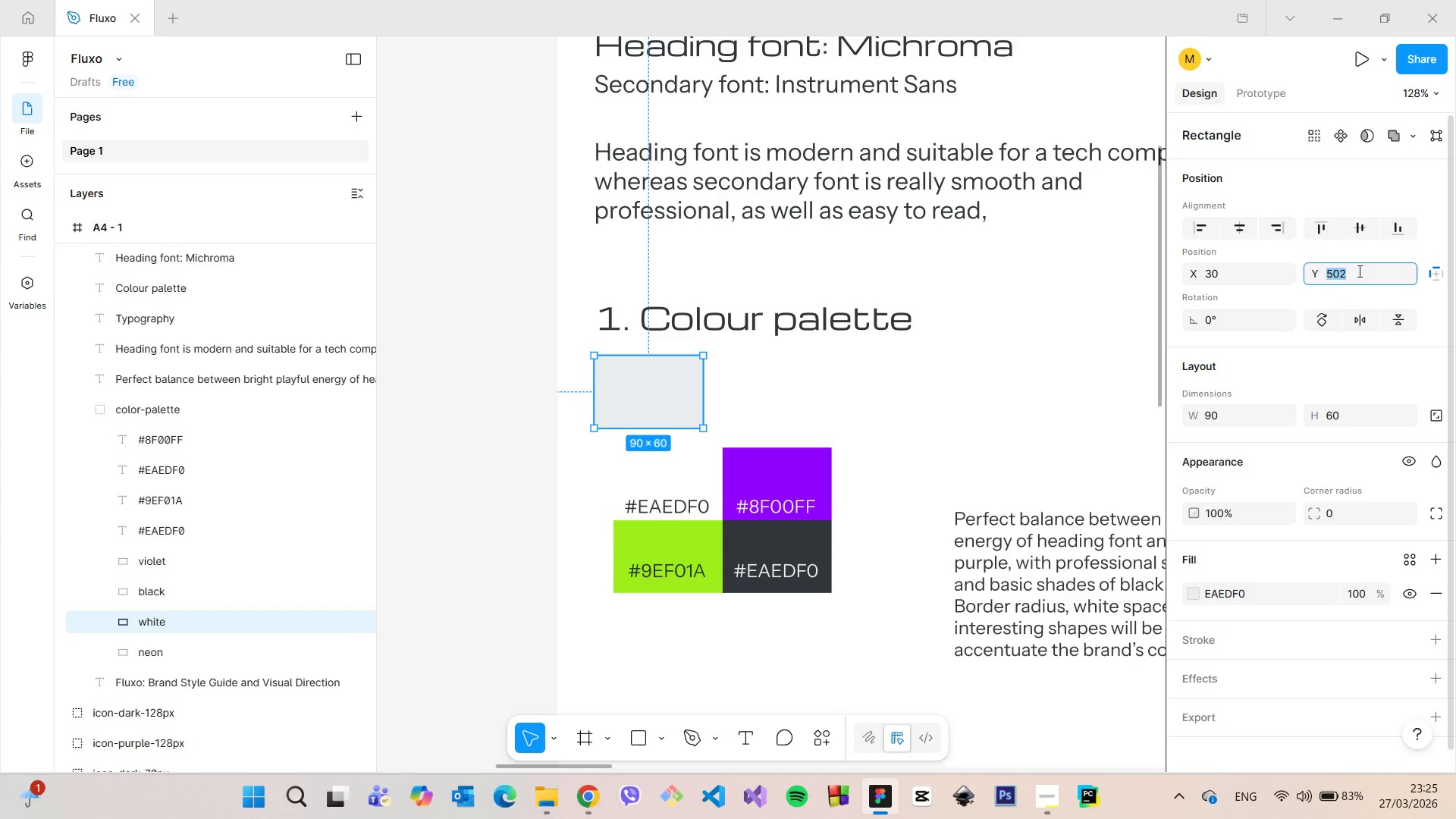 
key(ArrowDown)
 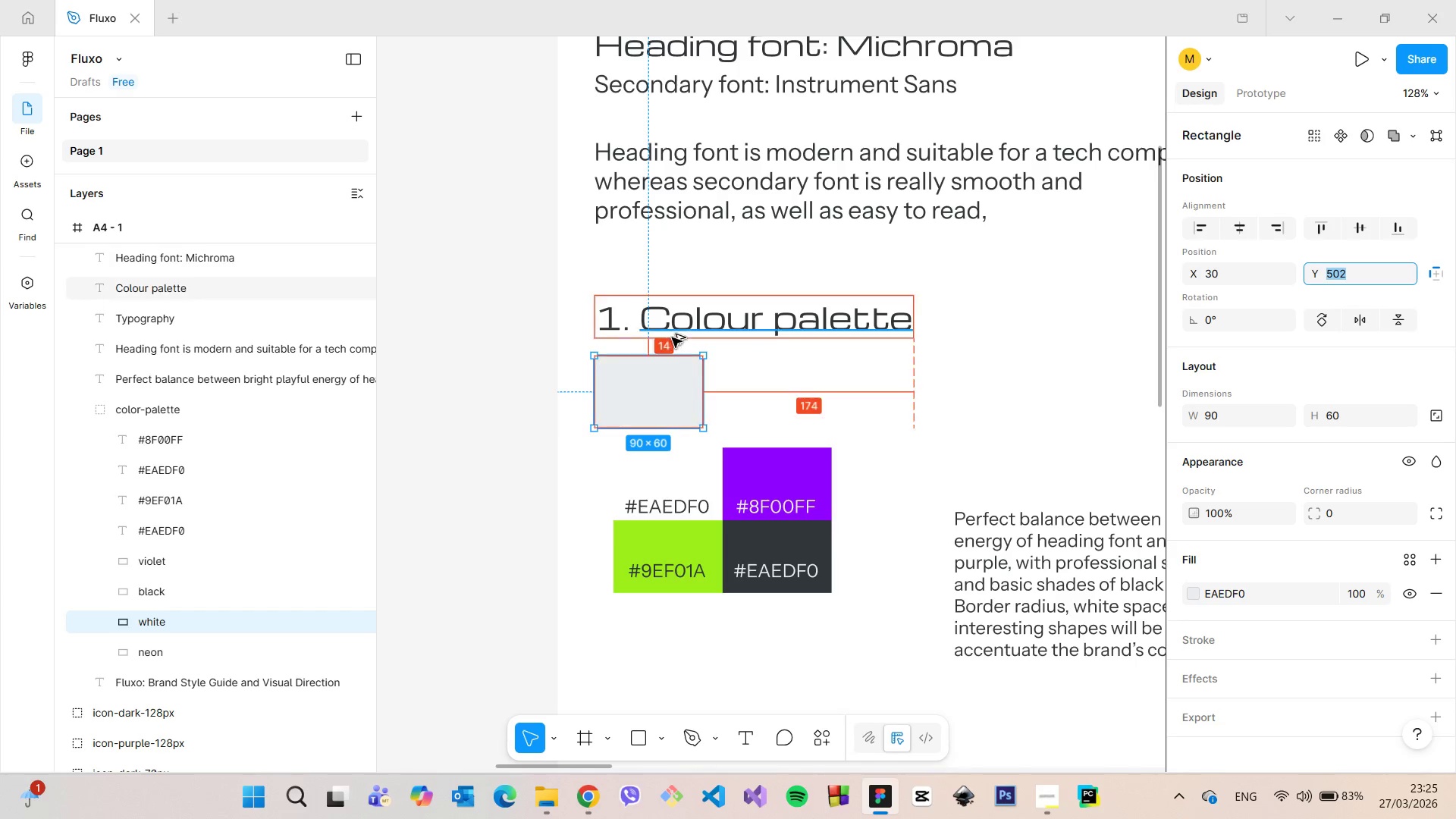 
hold_key(key=AltLeft, duration=0.73)
 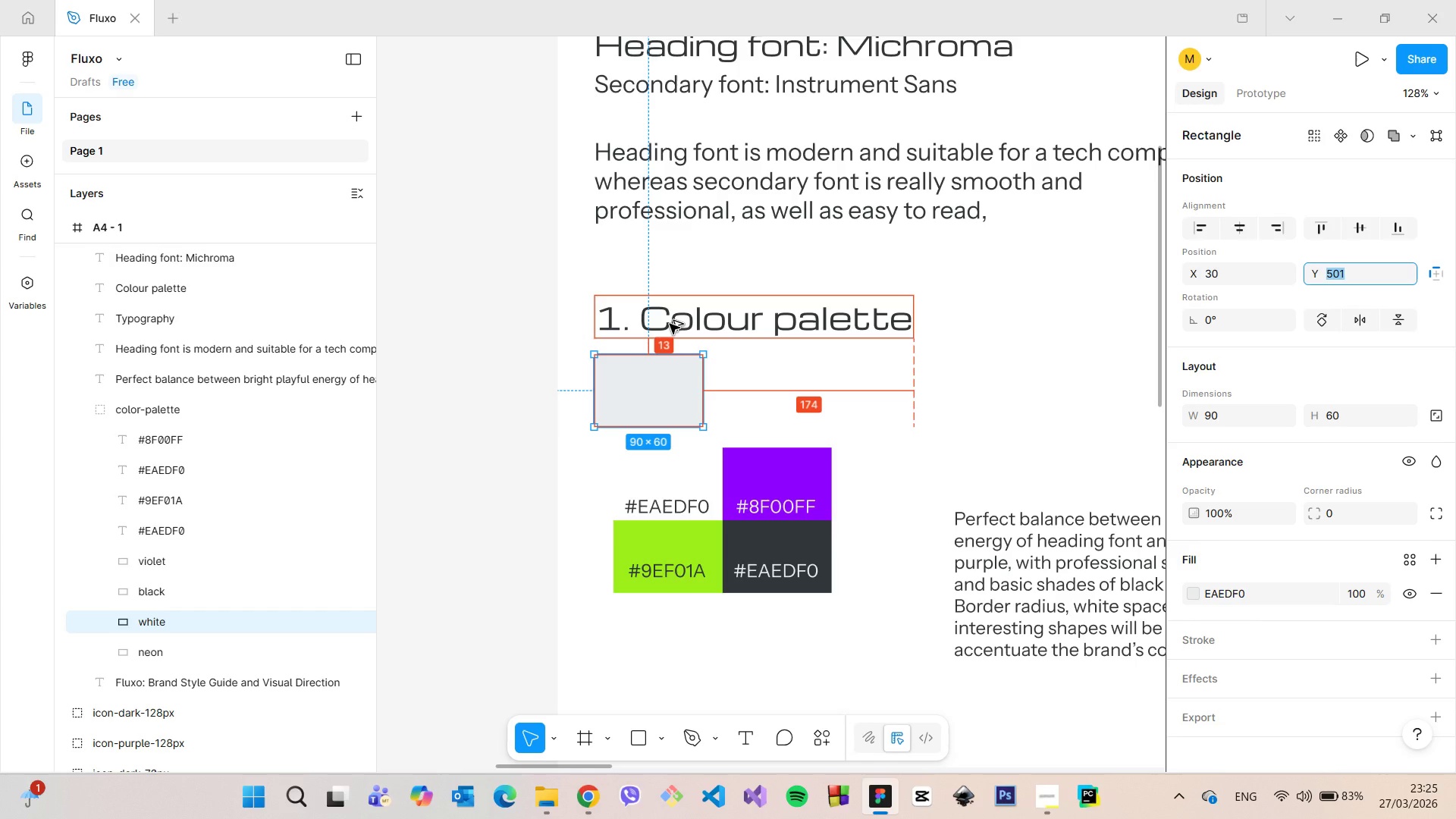 
key(ArrowDown)
 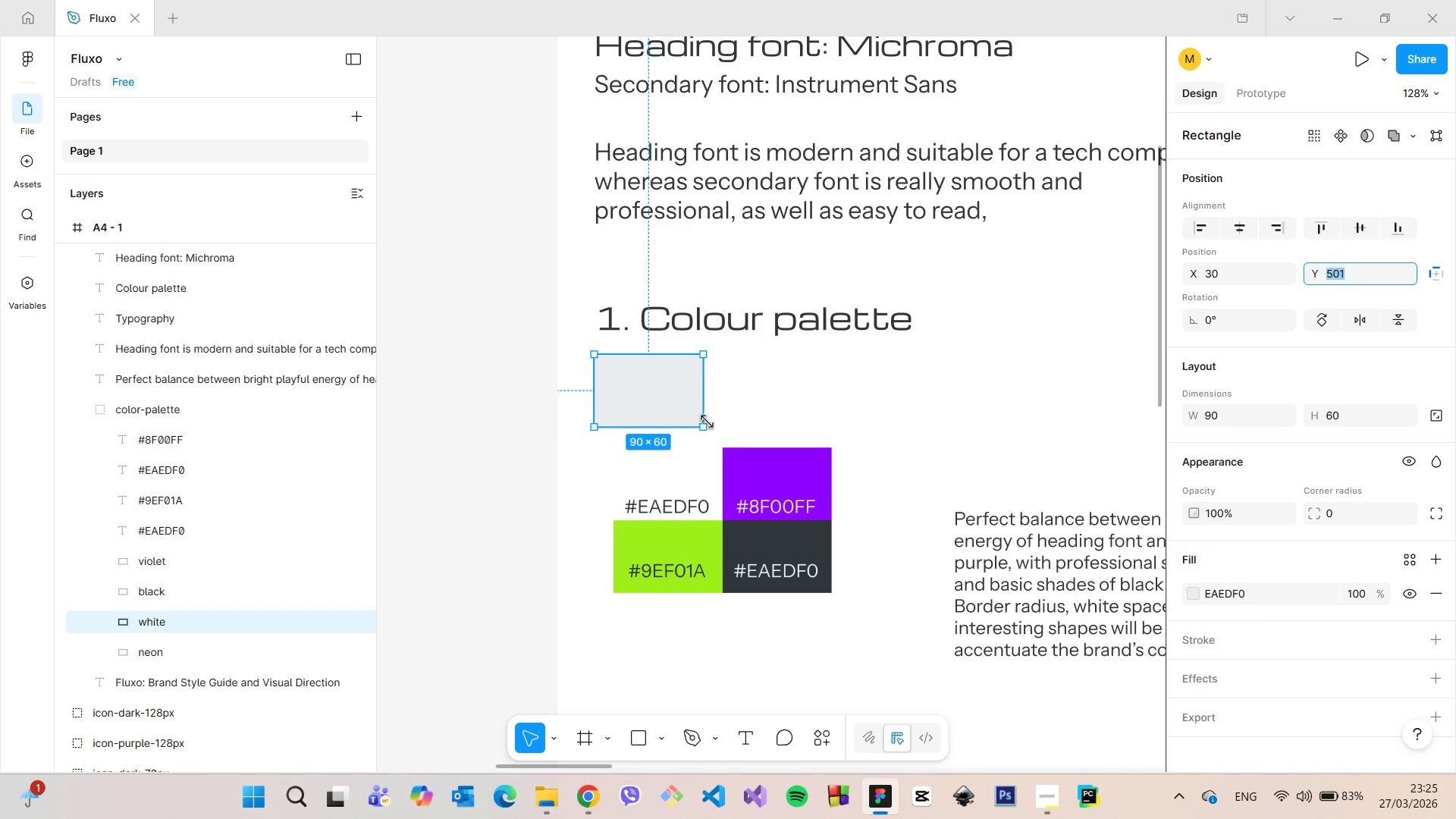 
left_click_drag(start_coordinate=[704, 423], to_coordinate=[801, 490])
 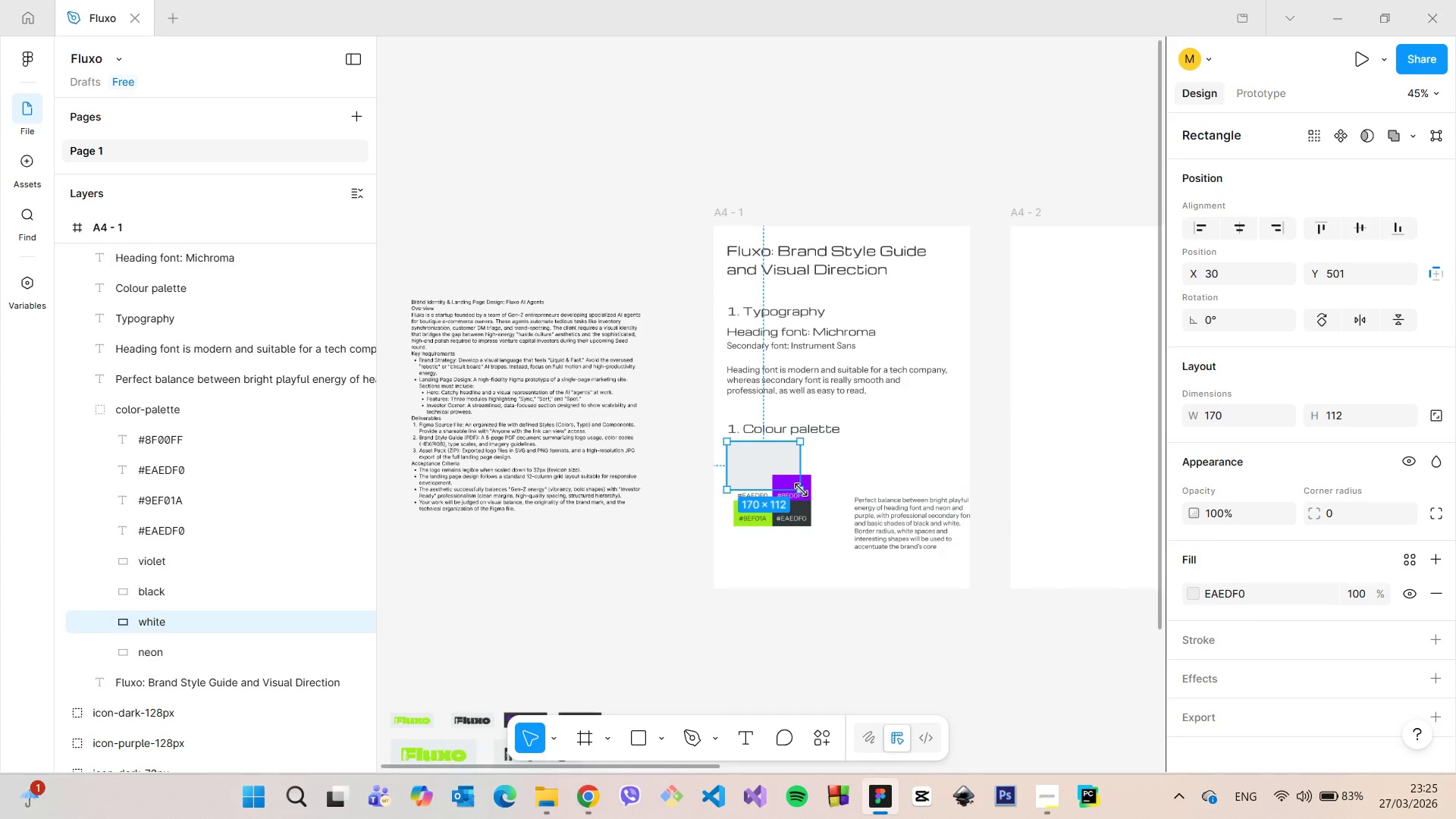 
scroll: coordinate [801, 490], scroll_direction: down, amount: 6.0
 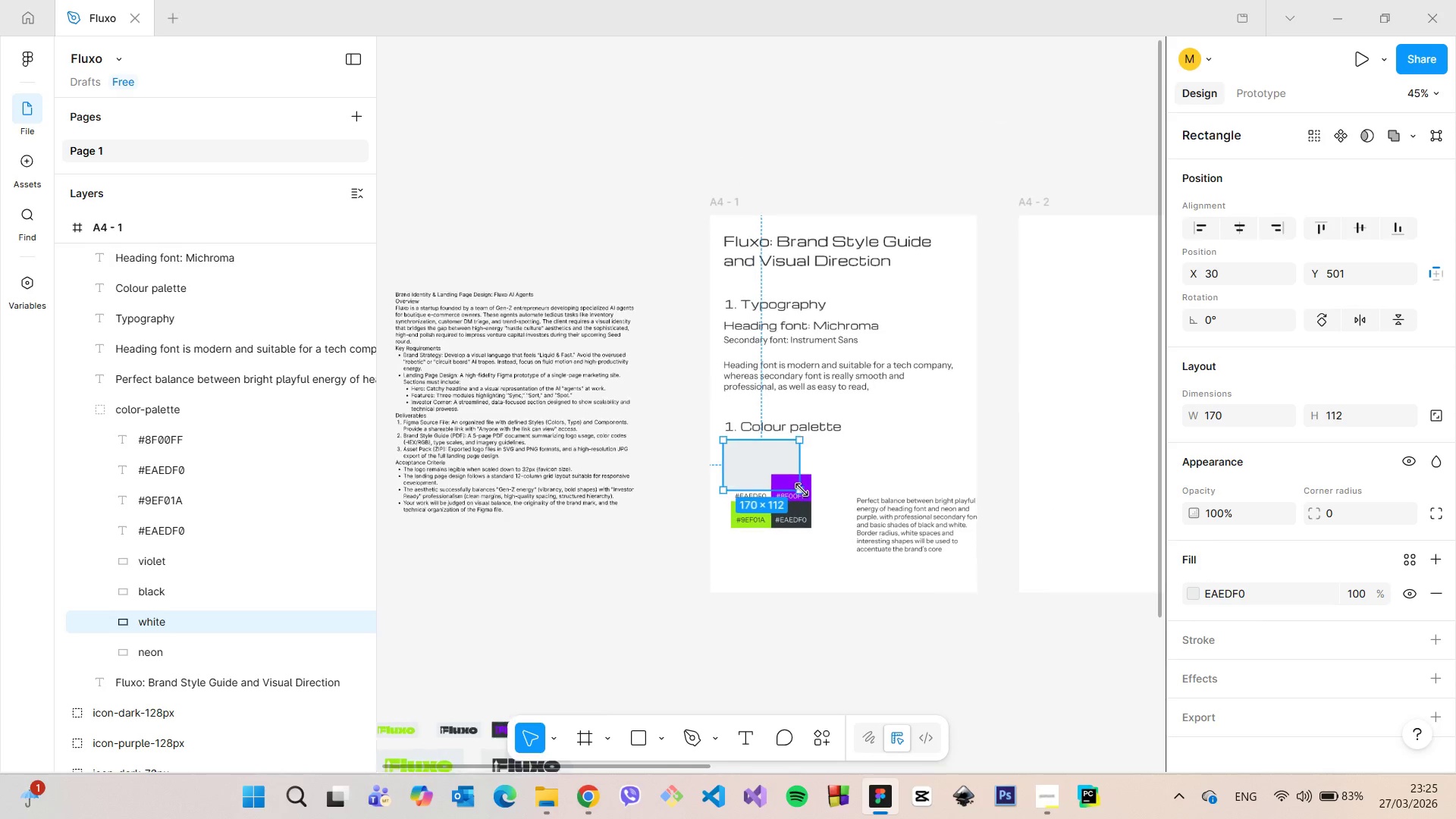 
scroll: coordinate [802, 490], scroll_direction: up, amount: 4.0
 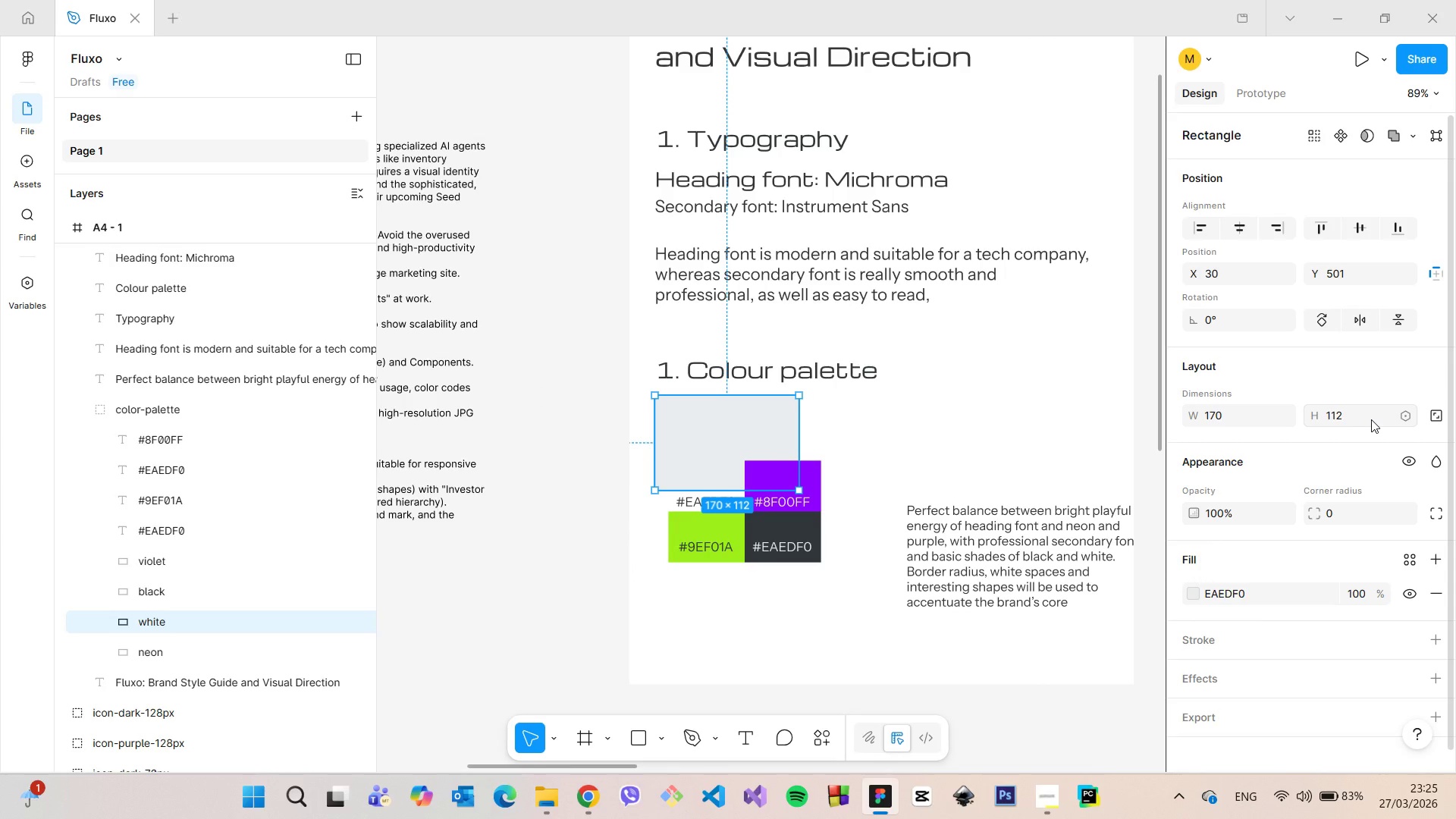 
left_click([1371, 419])
 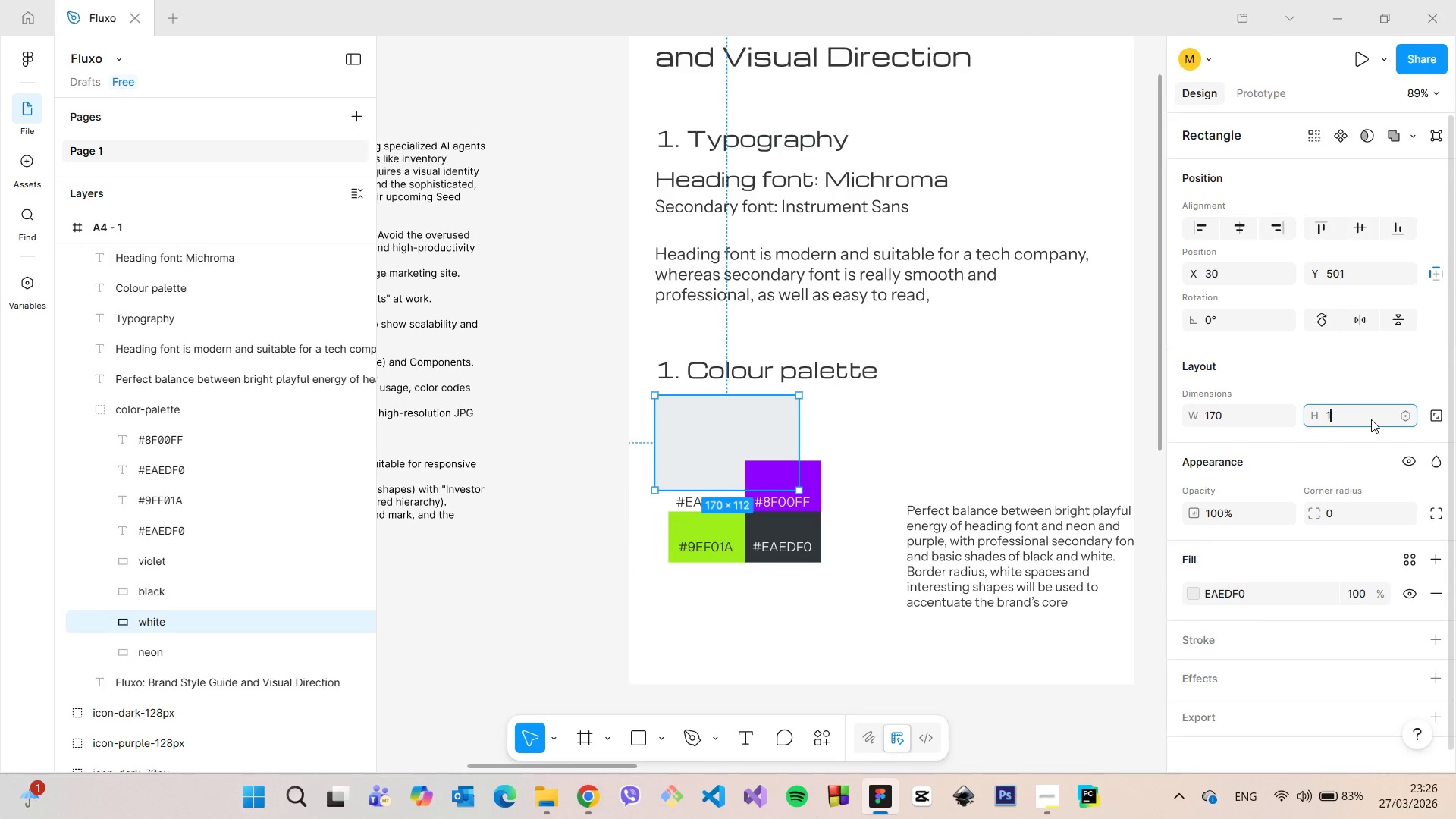 
type(120)
 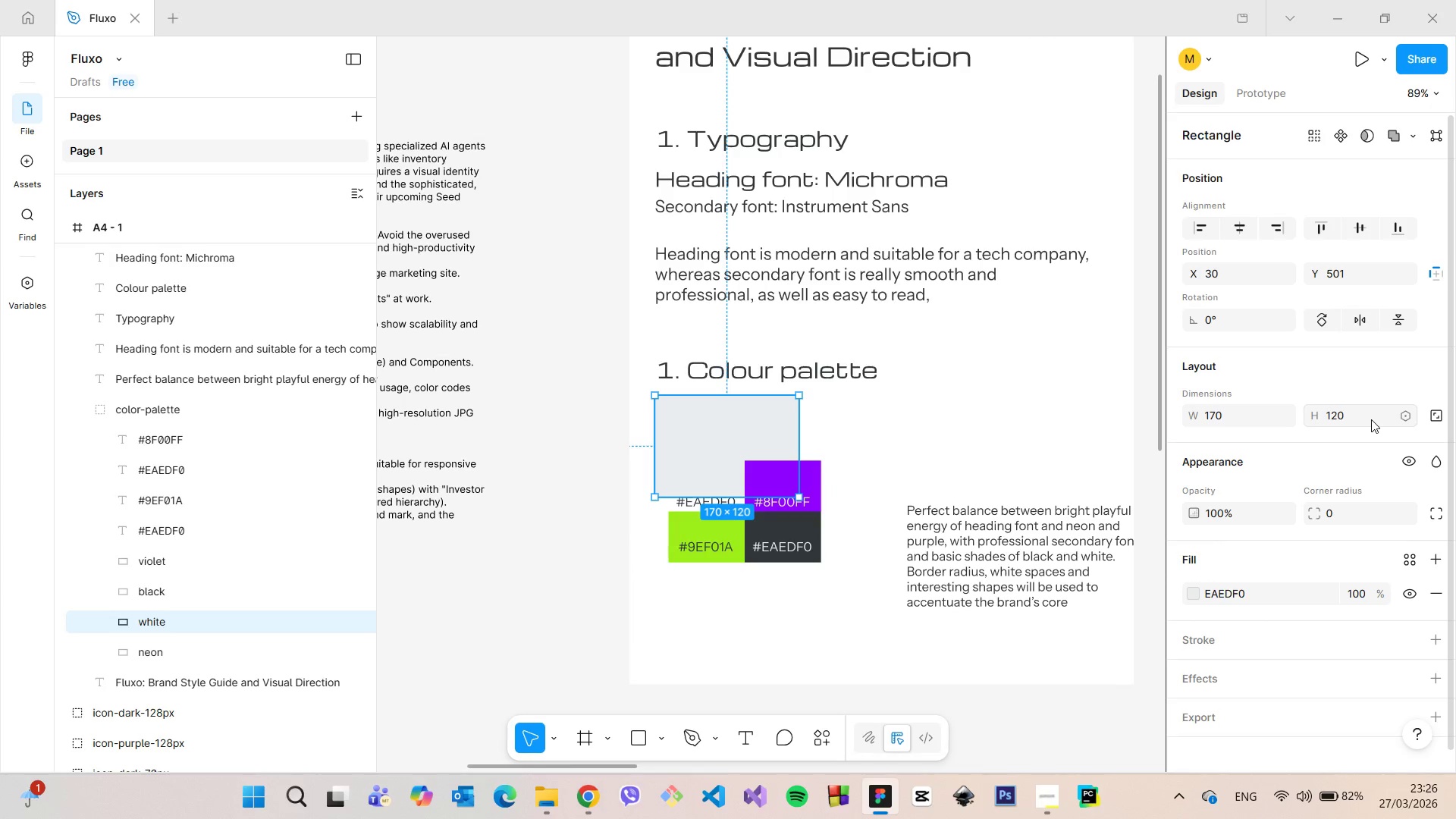 
key(Enter)
 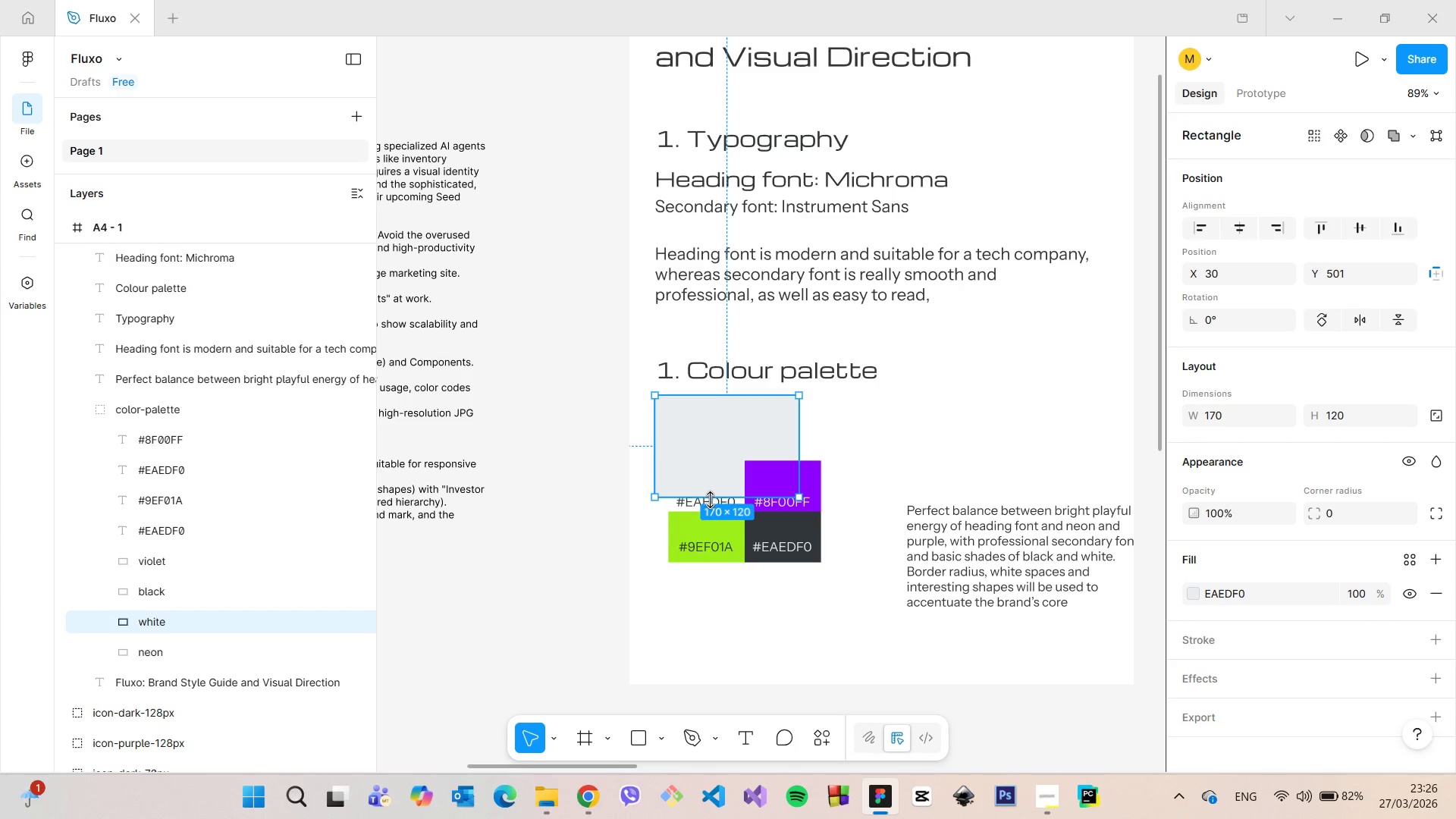 
left_click([695, 506])
 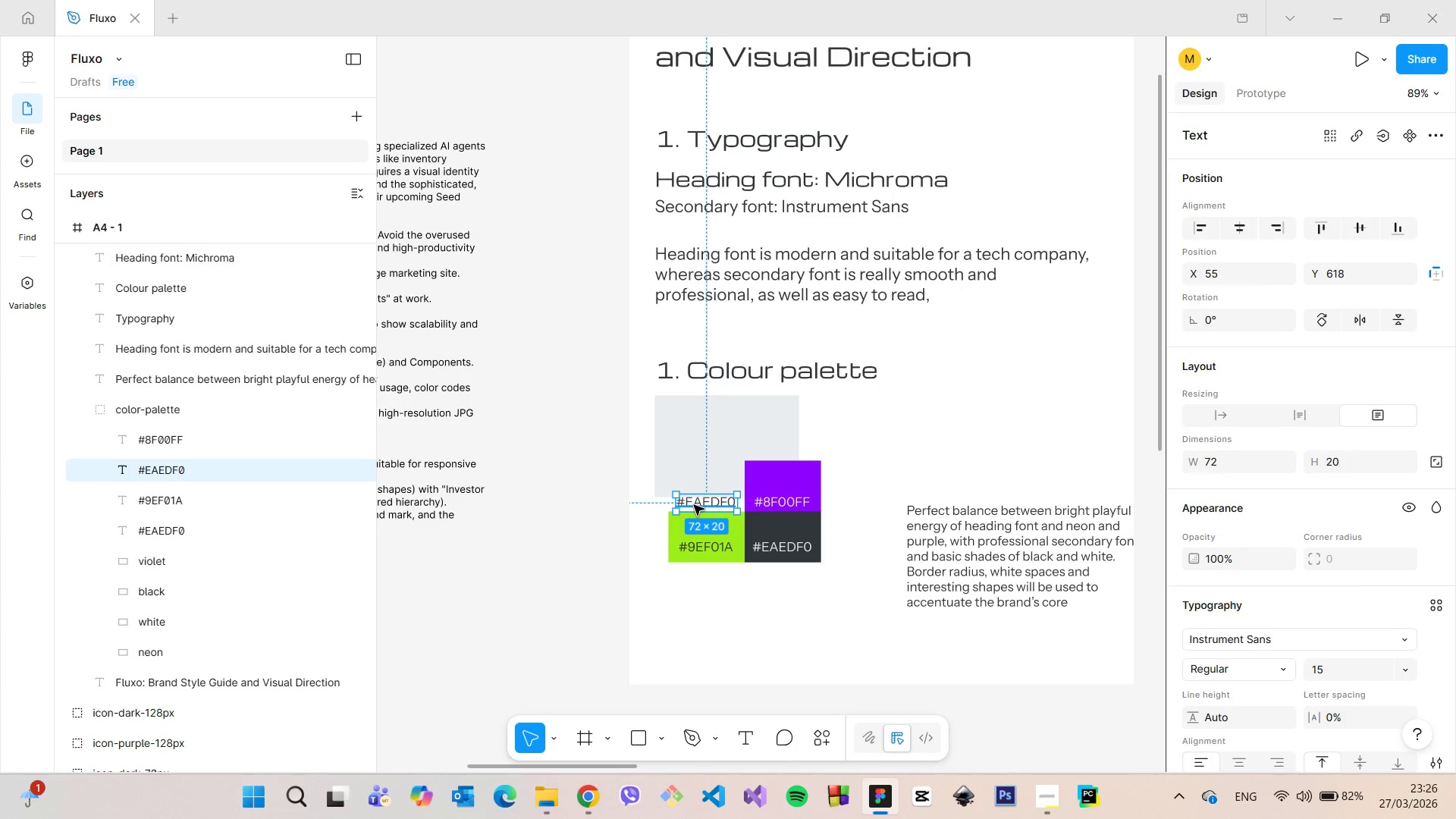 
left_click([694, 505])
 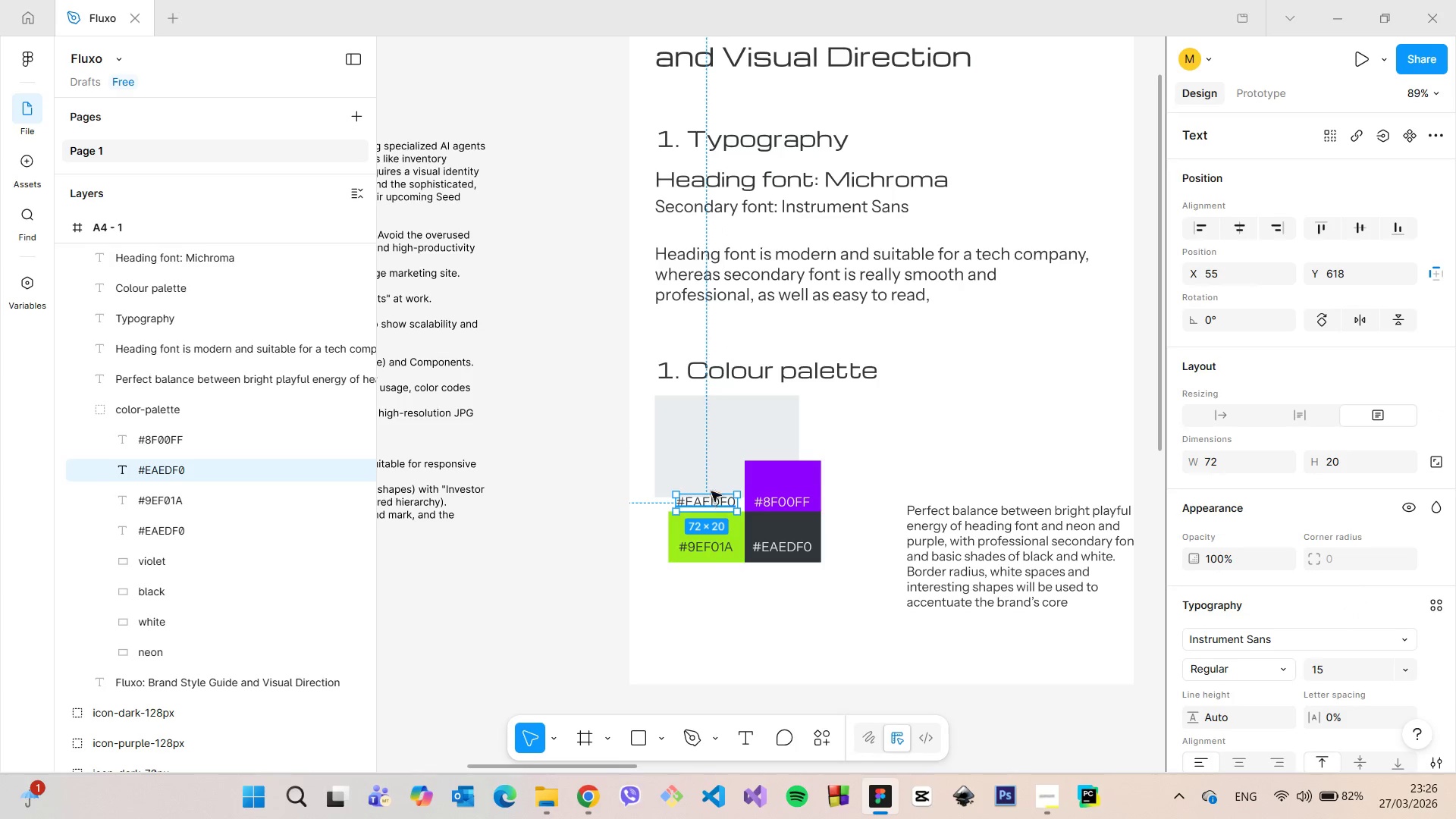 
left_click_drag(start_coordinate=[705, 503], to_coordinate=[712, 485])
 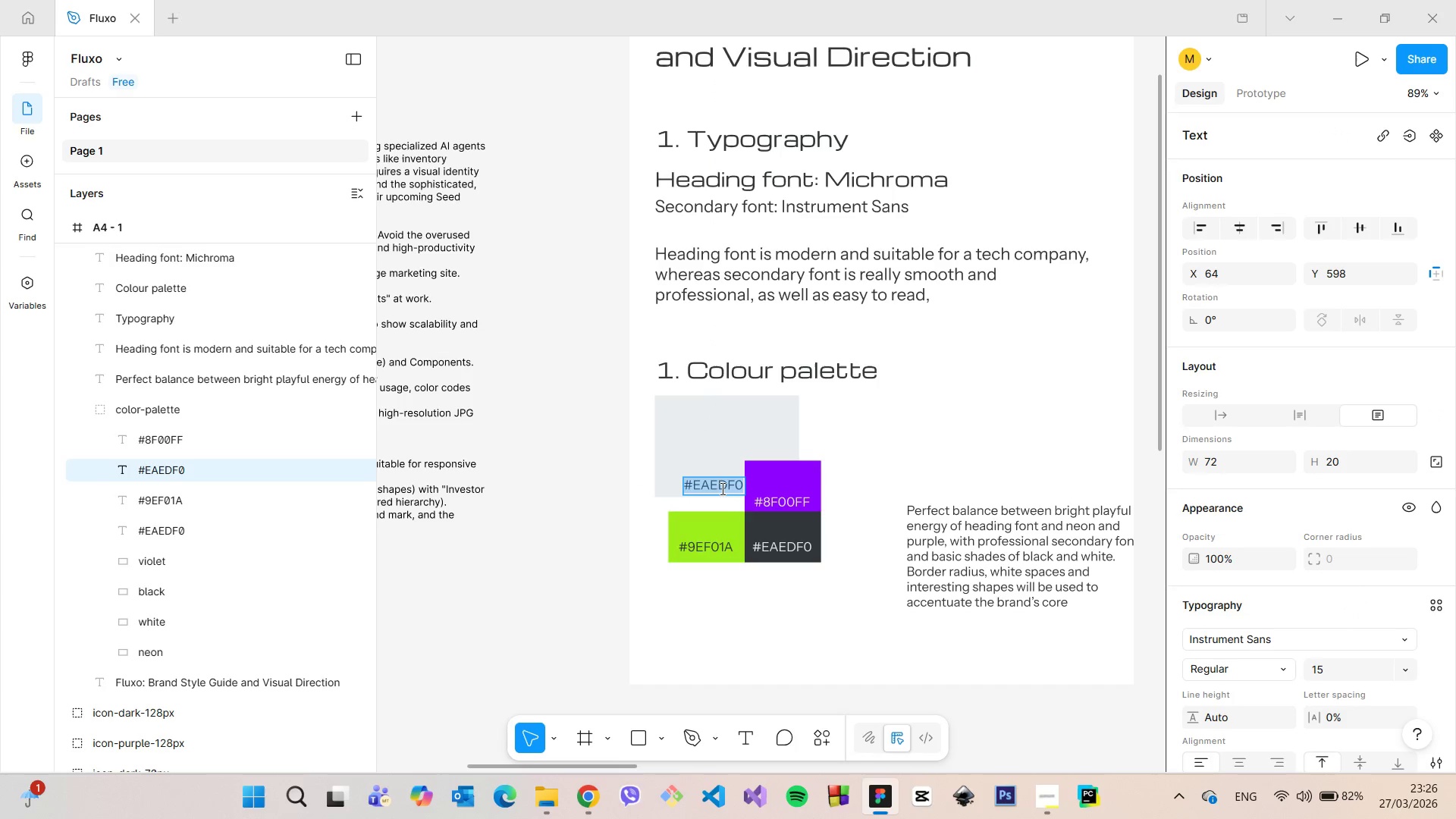 
double_click([712, 485])
 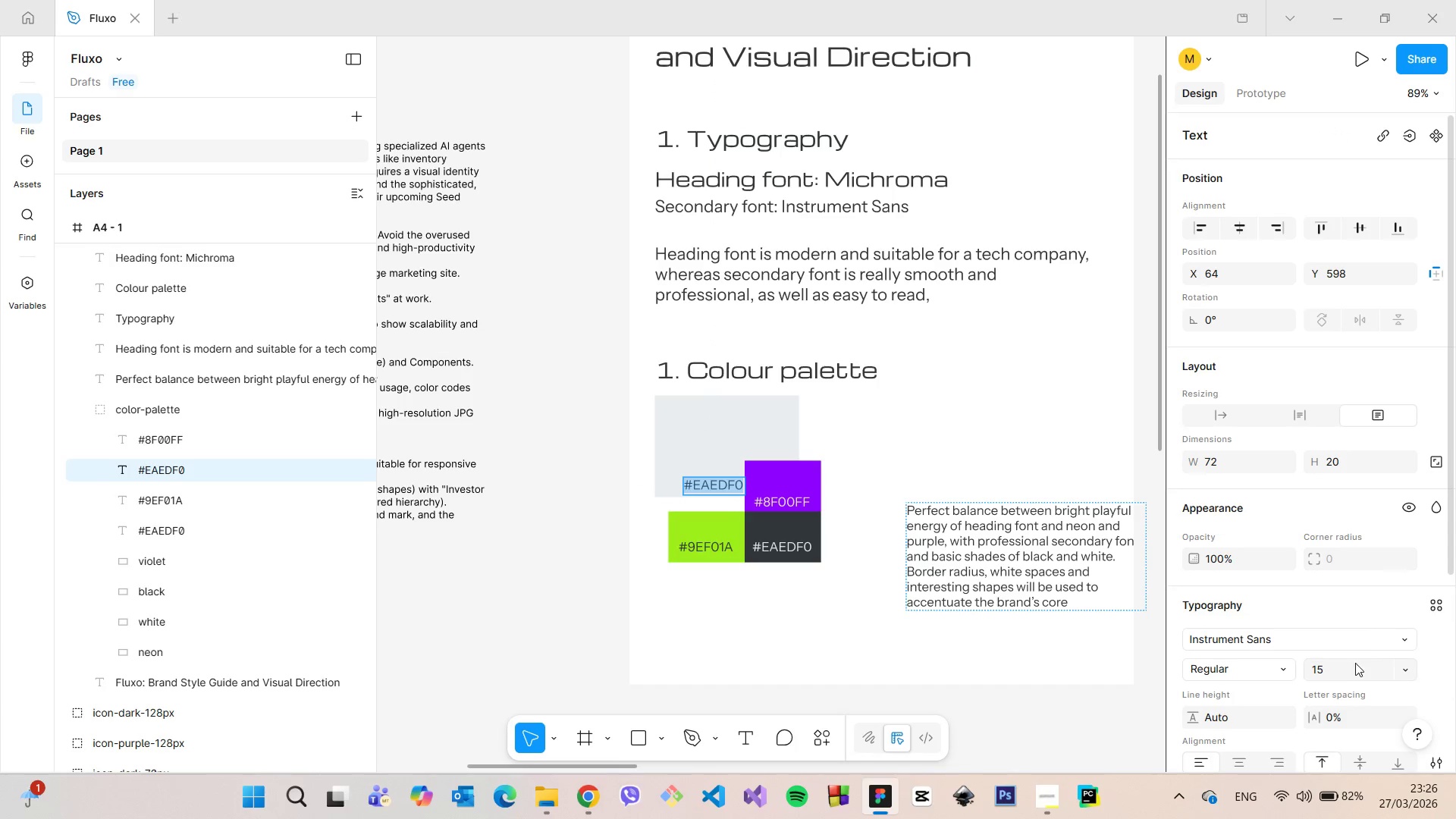 
left_click([1349, 666])
 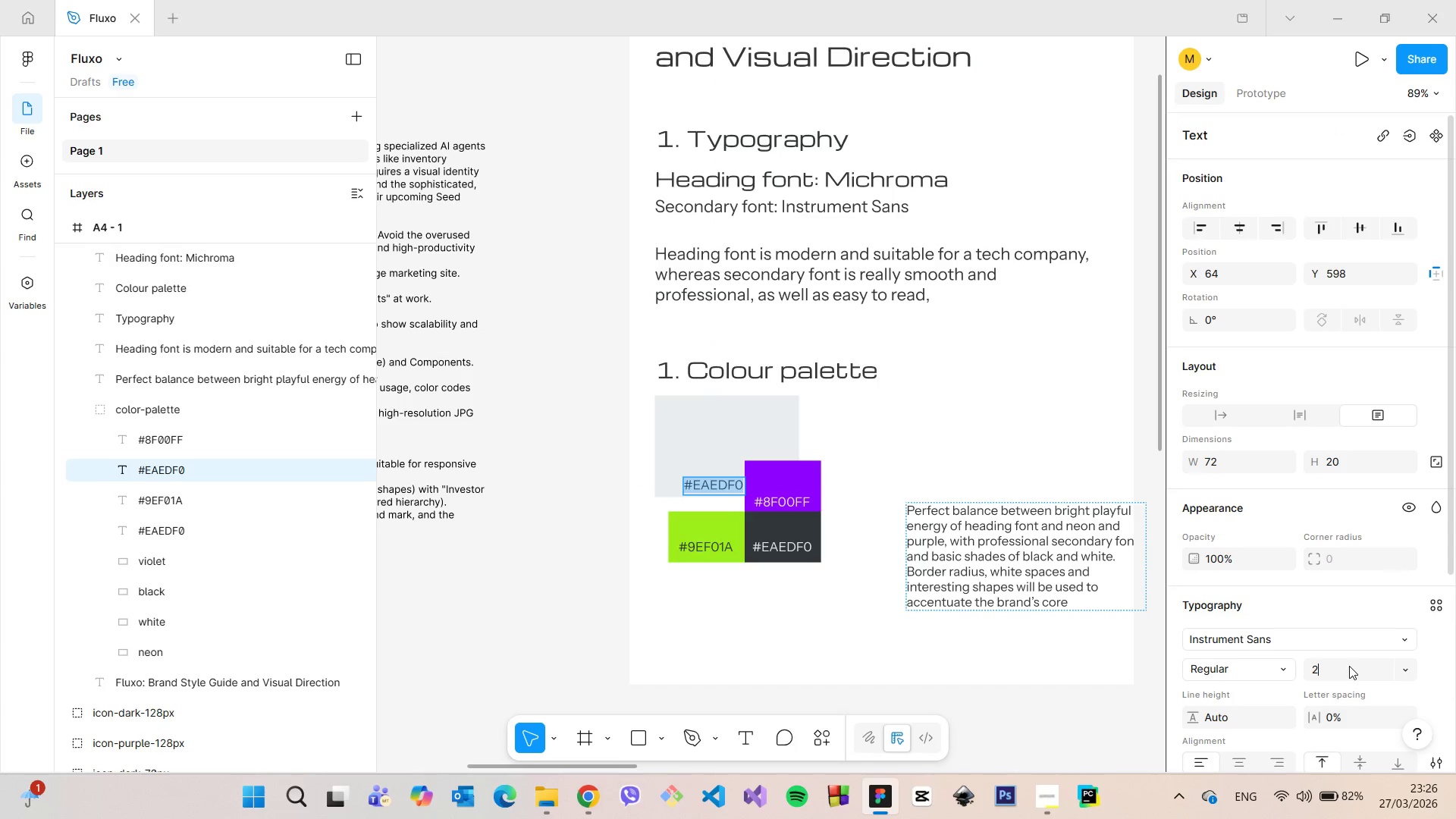 
type(25)
 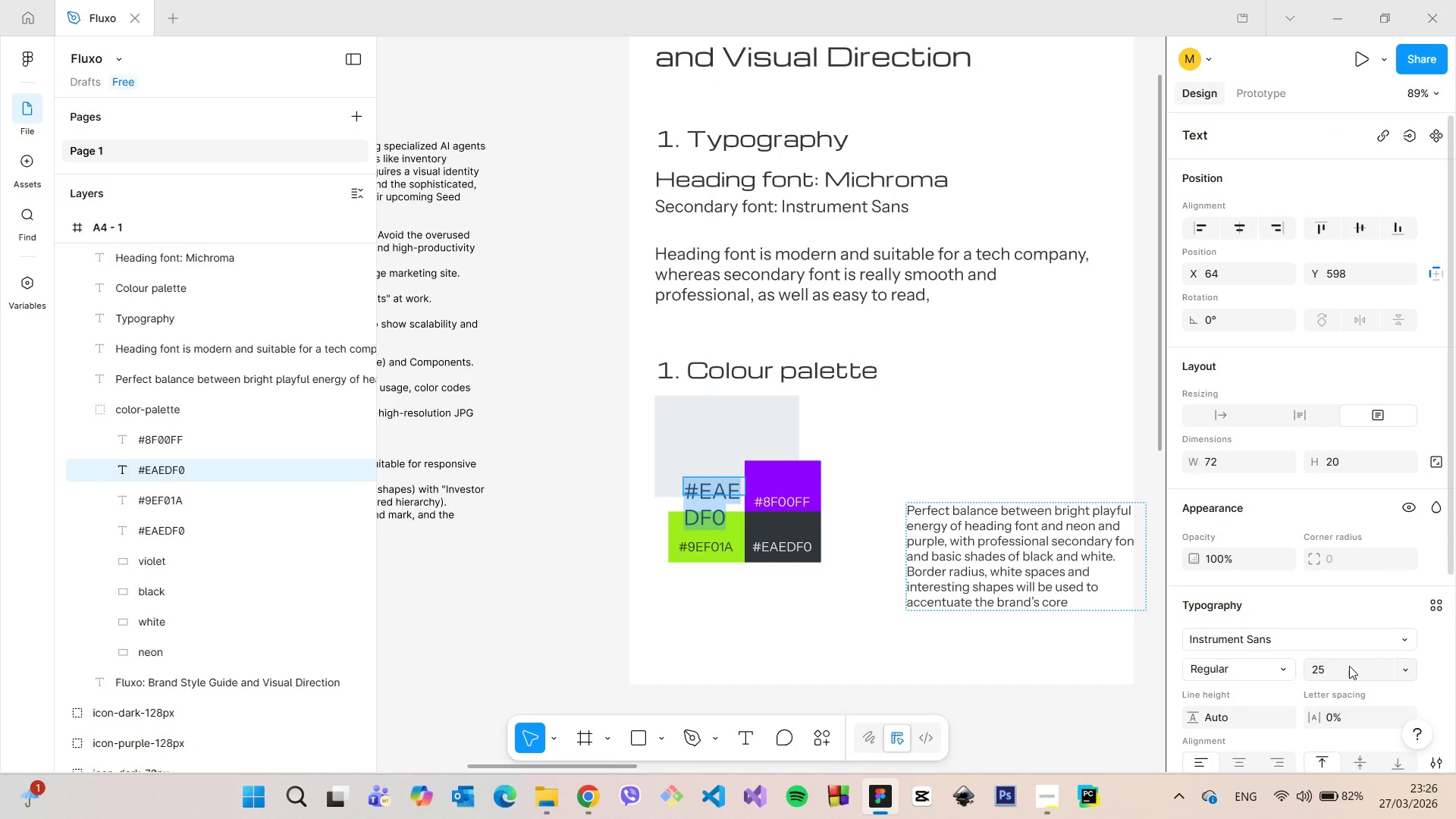 
key(Enter)
 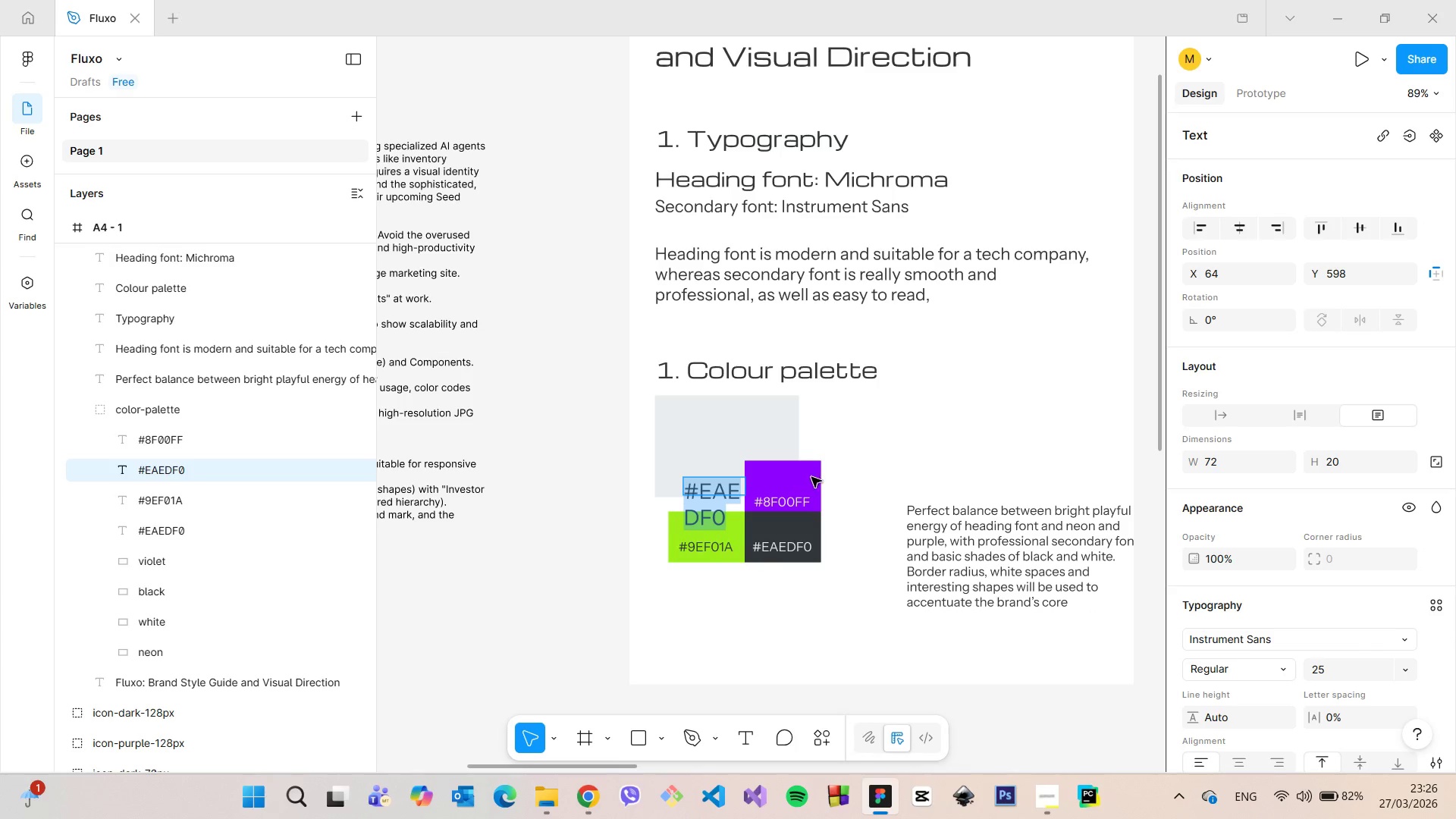 
left_click([841, 444])
 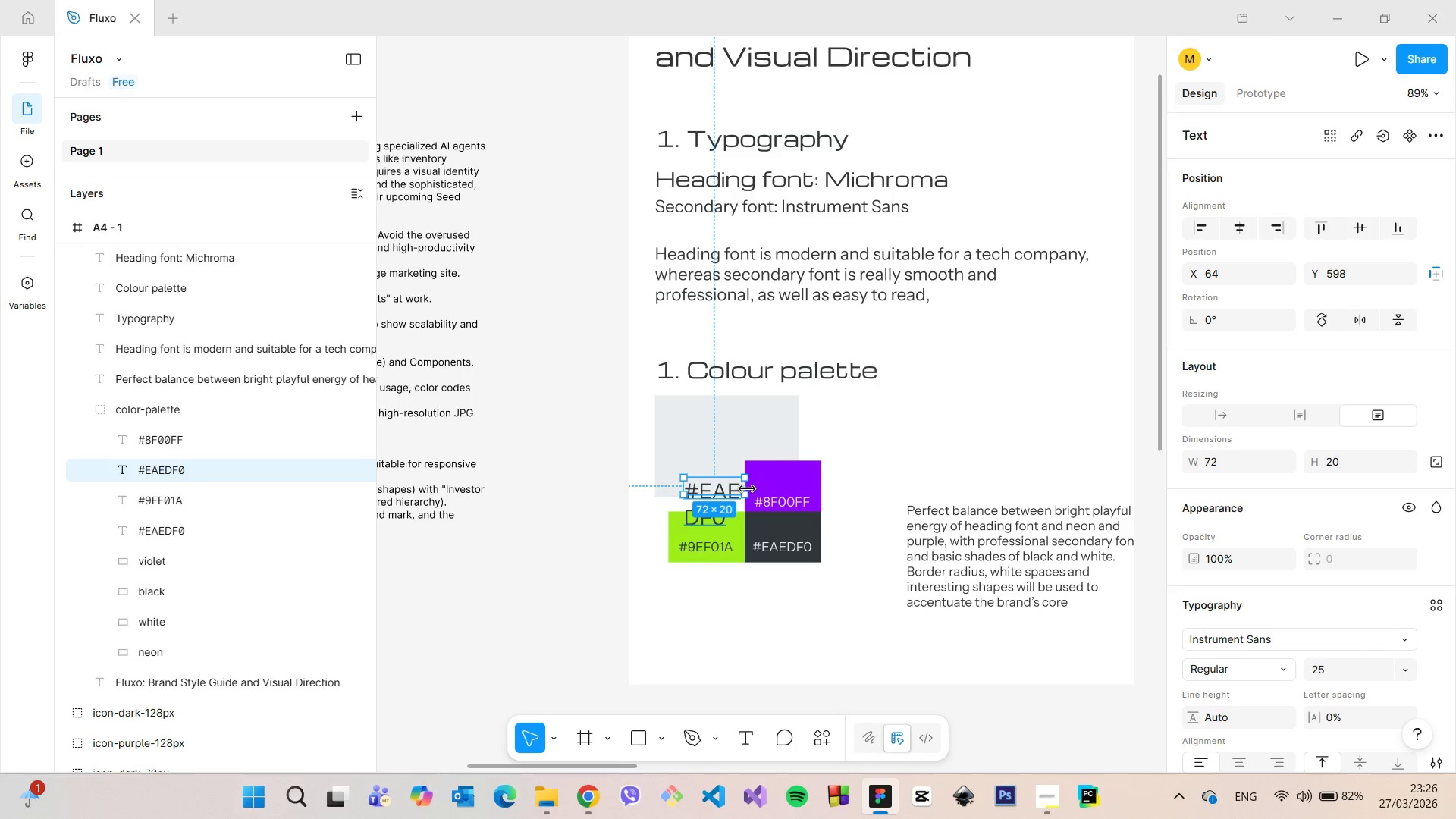 
left_click_drag(start_coordinate=[746, 489], to_coordinate=[786, 497])
 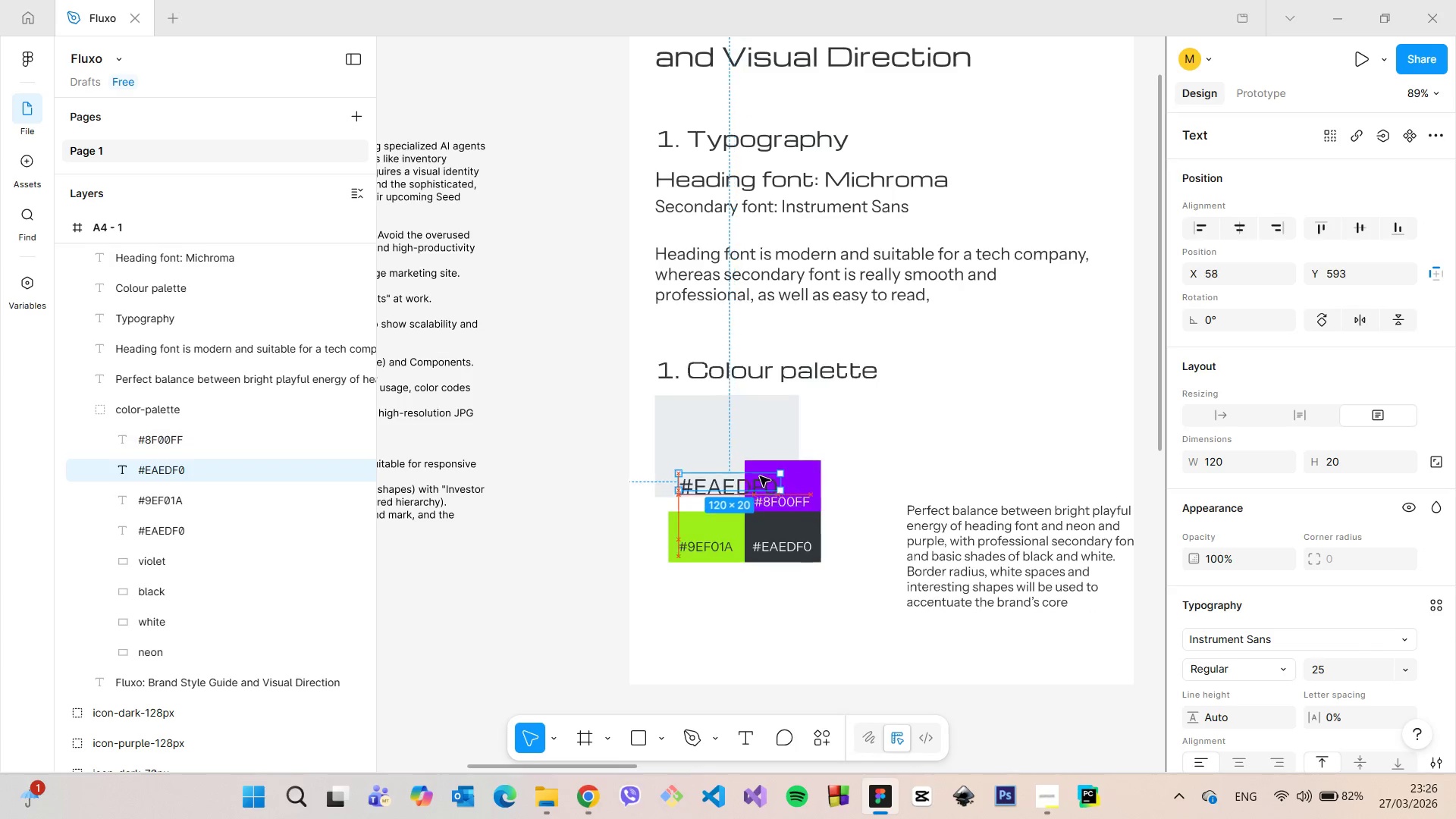 
left_click_drag(start_coordinate=[769, 492], to_coordinate=[760, 476])
 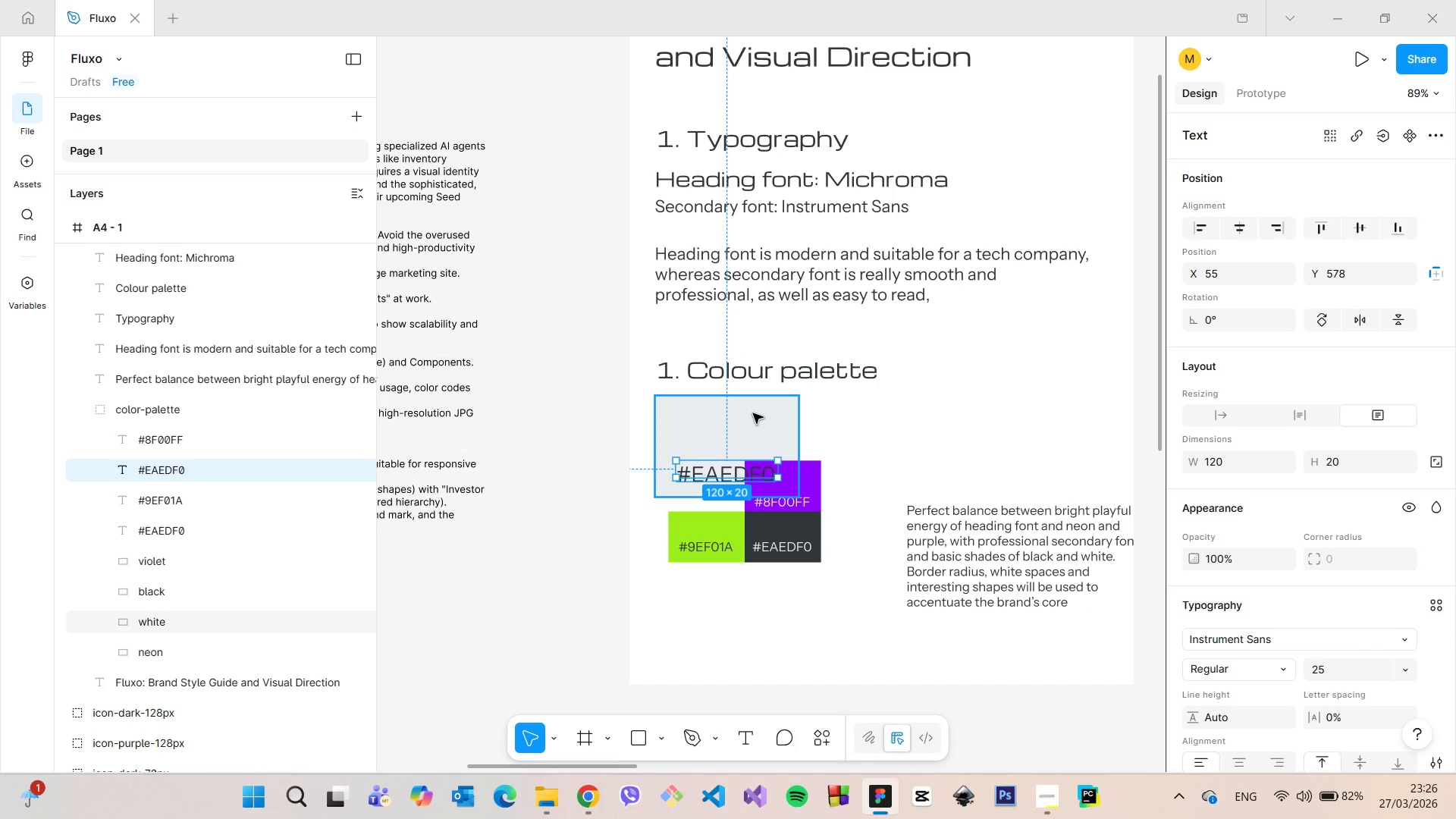 
left_click([753, 413])
 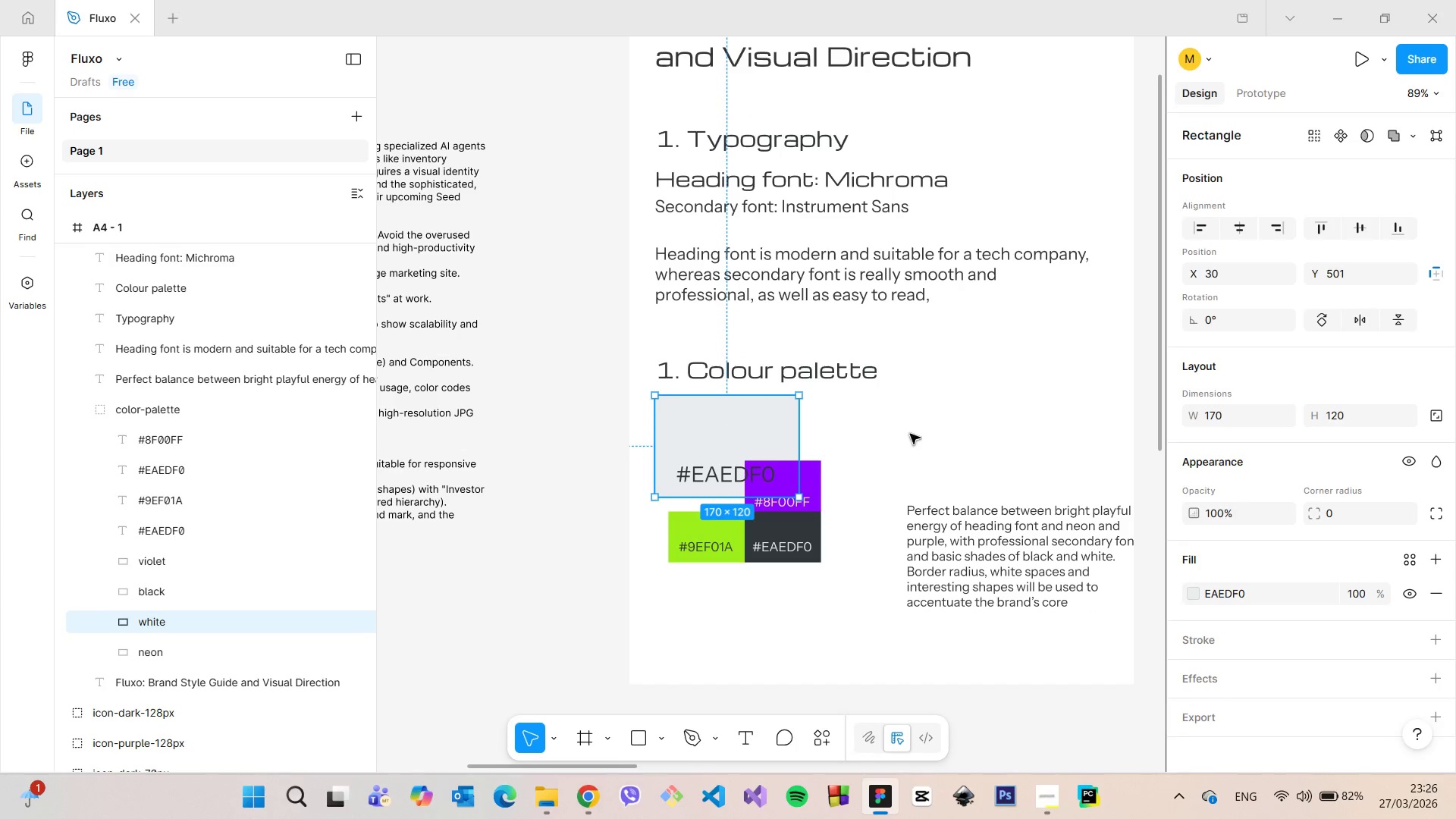 
left_click([910, 434])
 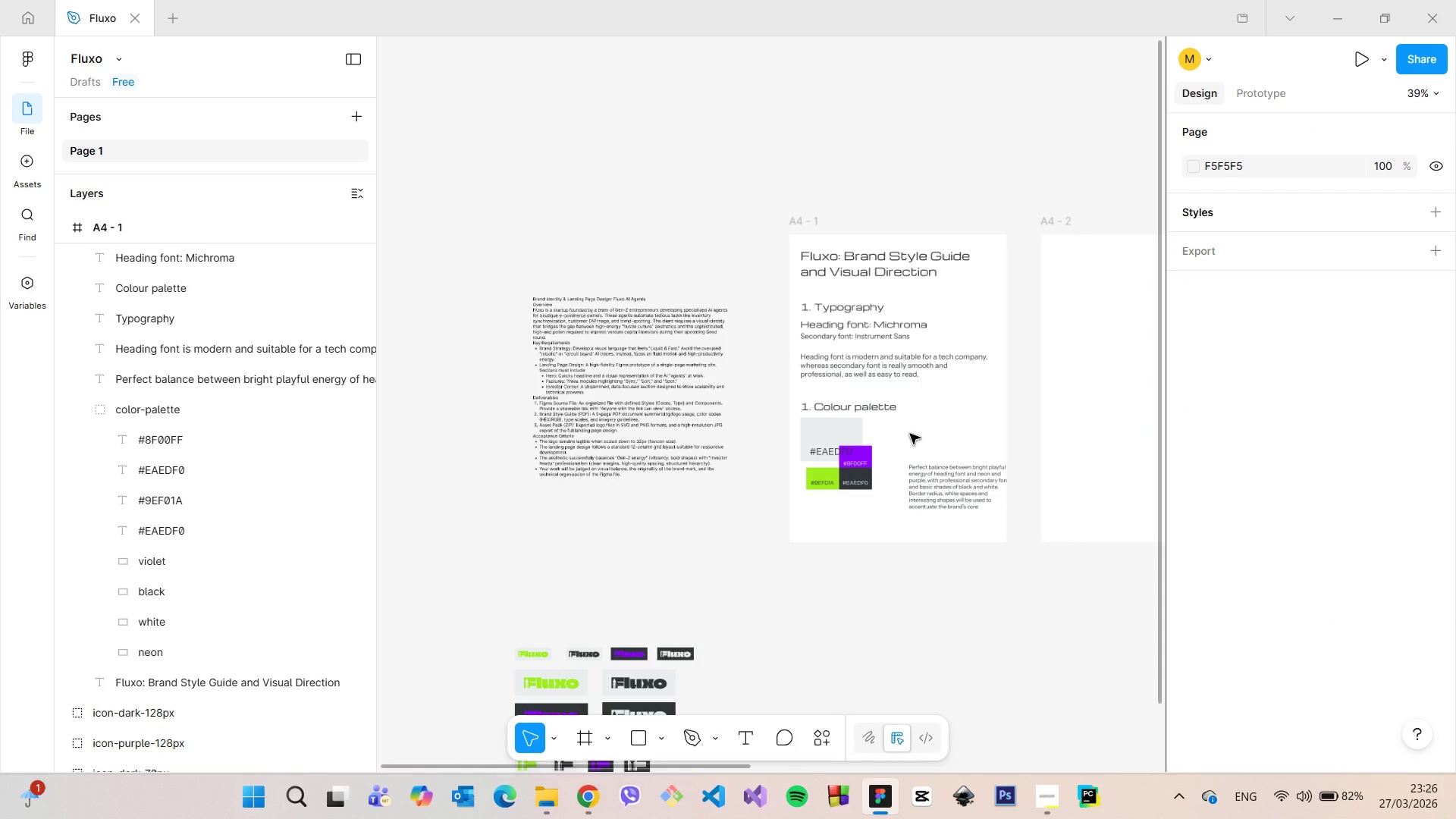 
scroll: coordinate [910, 434], scroll_direction: down, amount: 6.0
 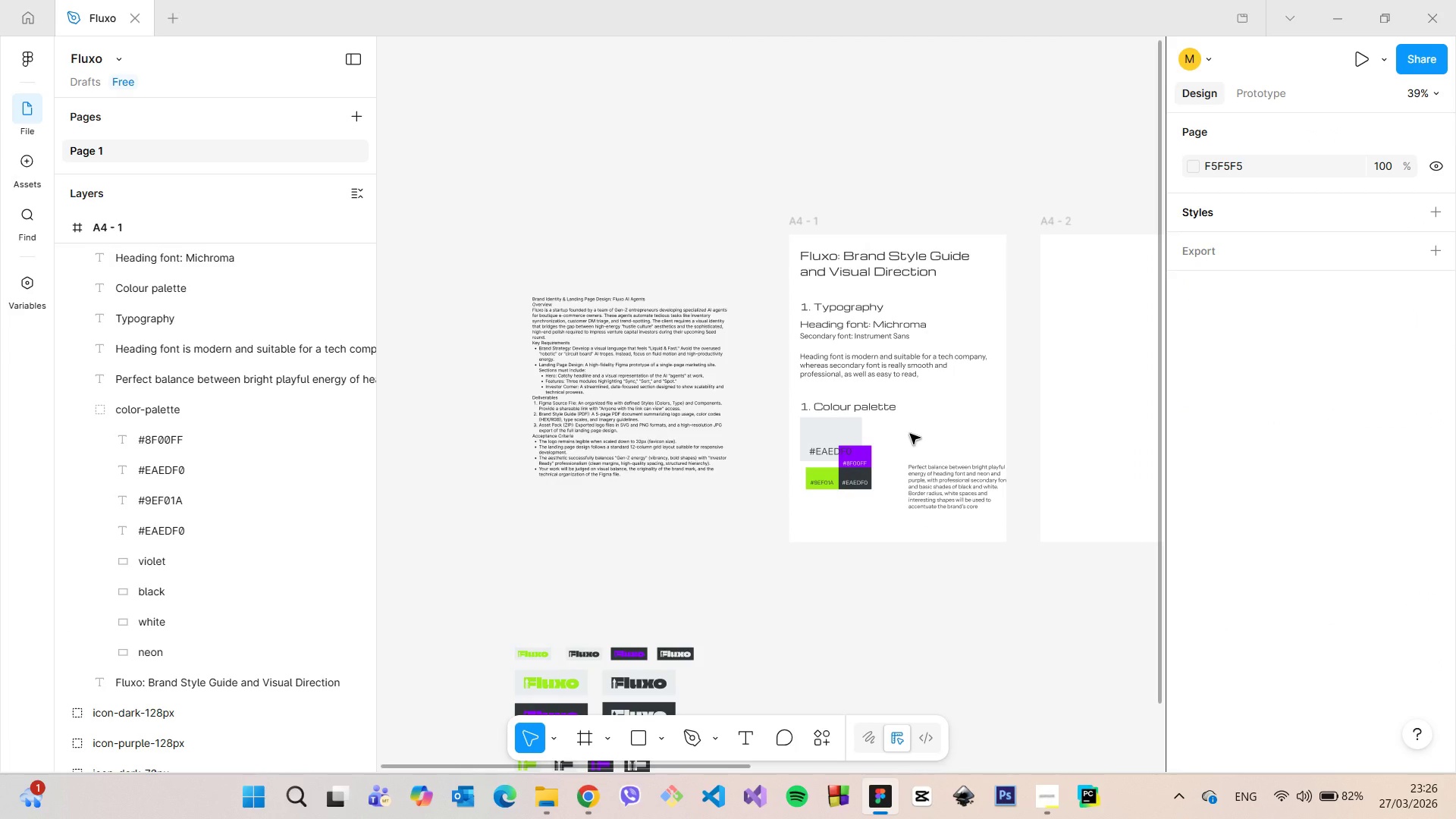 
scroll: coordinate [910, 434], scroll_direction: up, amount: 5.0
 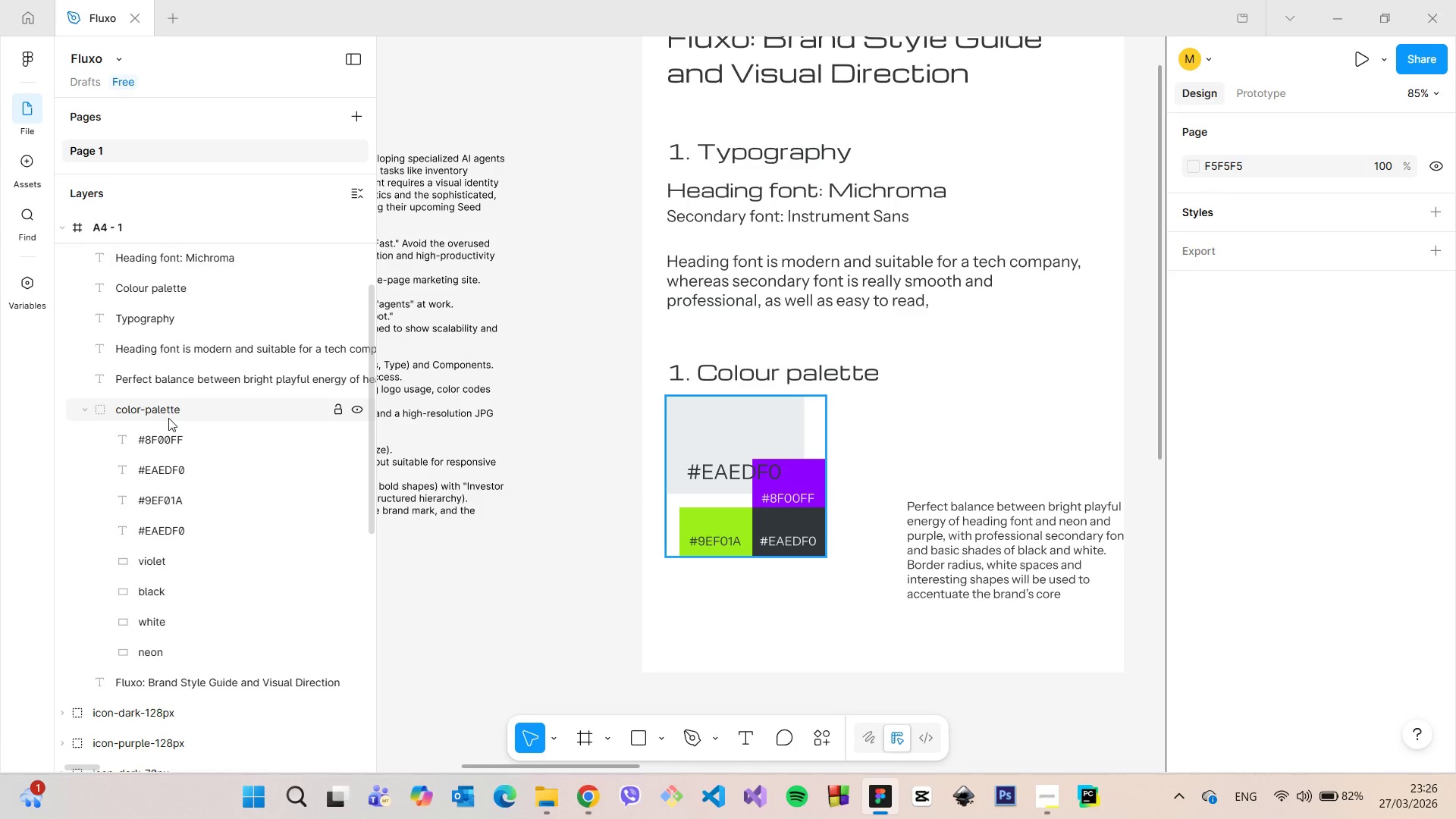 
left_click([168, 418])
 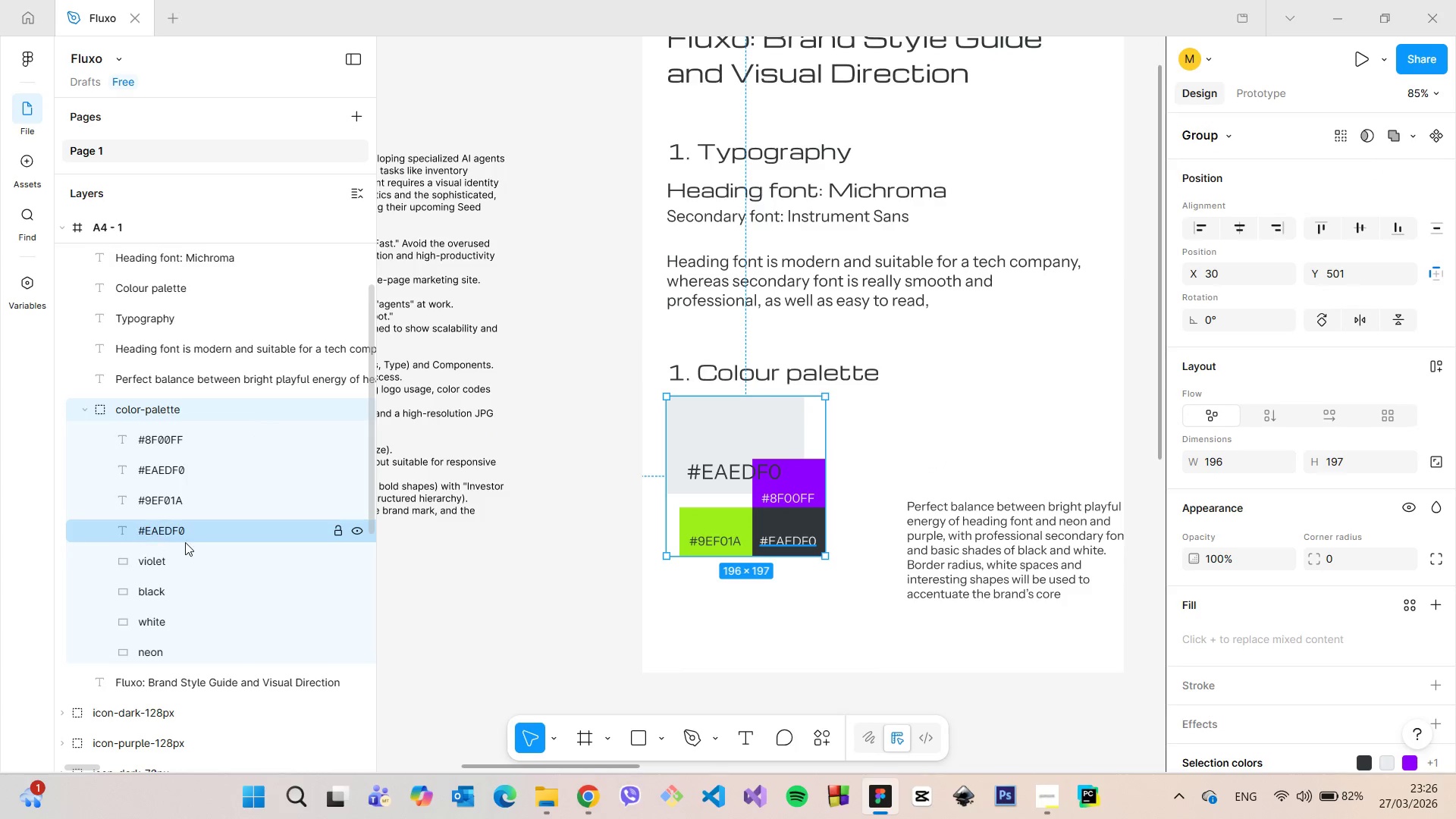 
left_click([187, 556])
 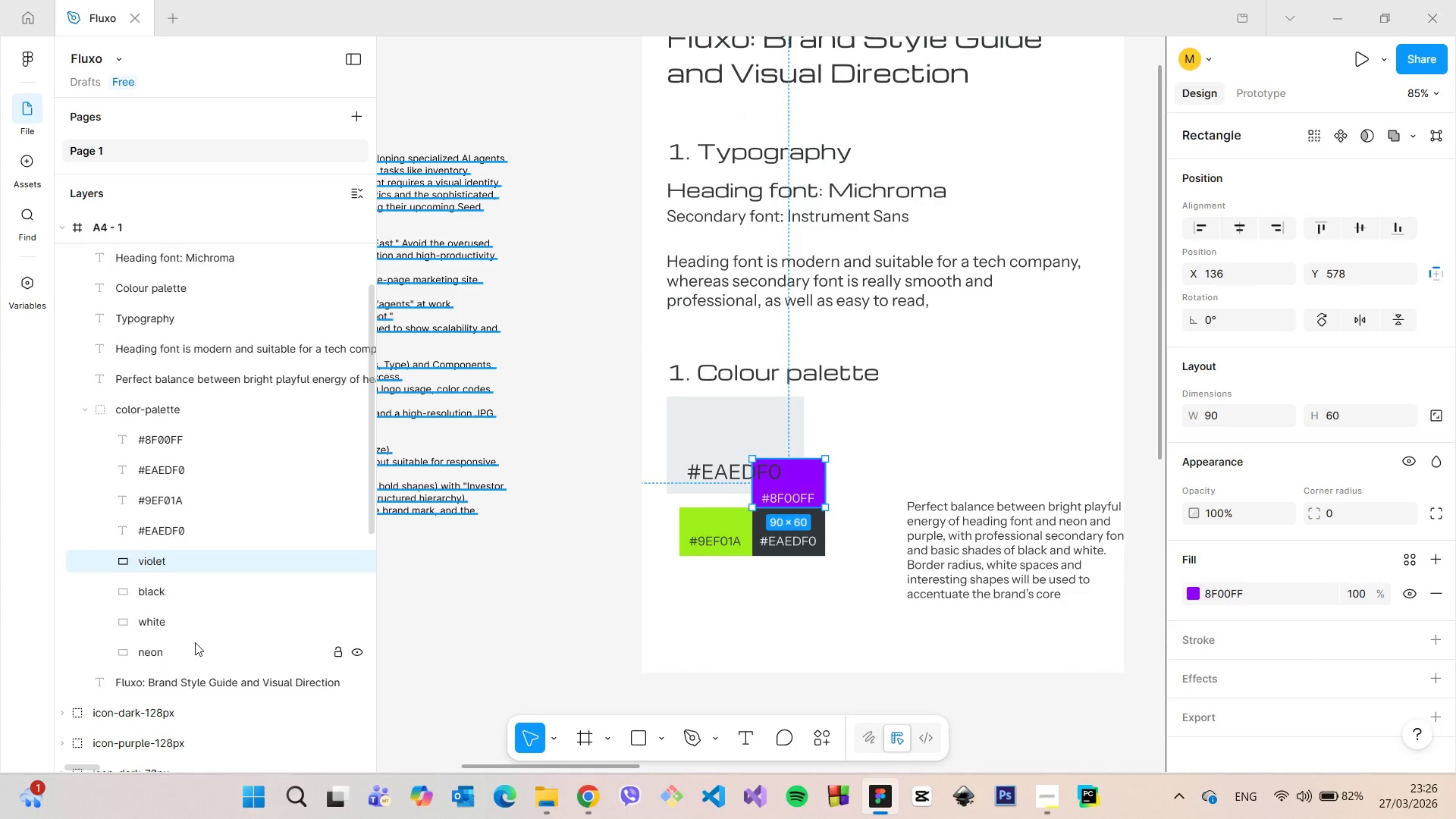 
hold_key(key=ShiftLeft, duration=0.84)
left_click([195, 642])
 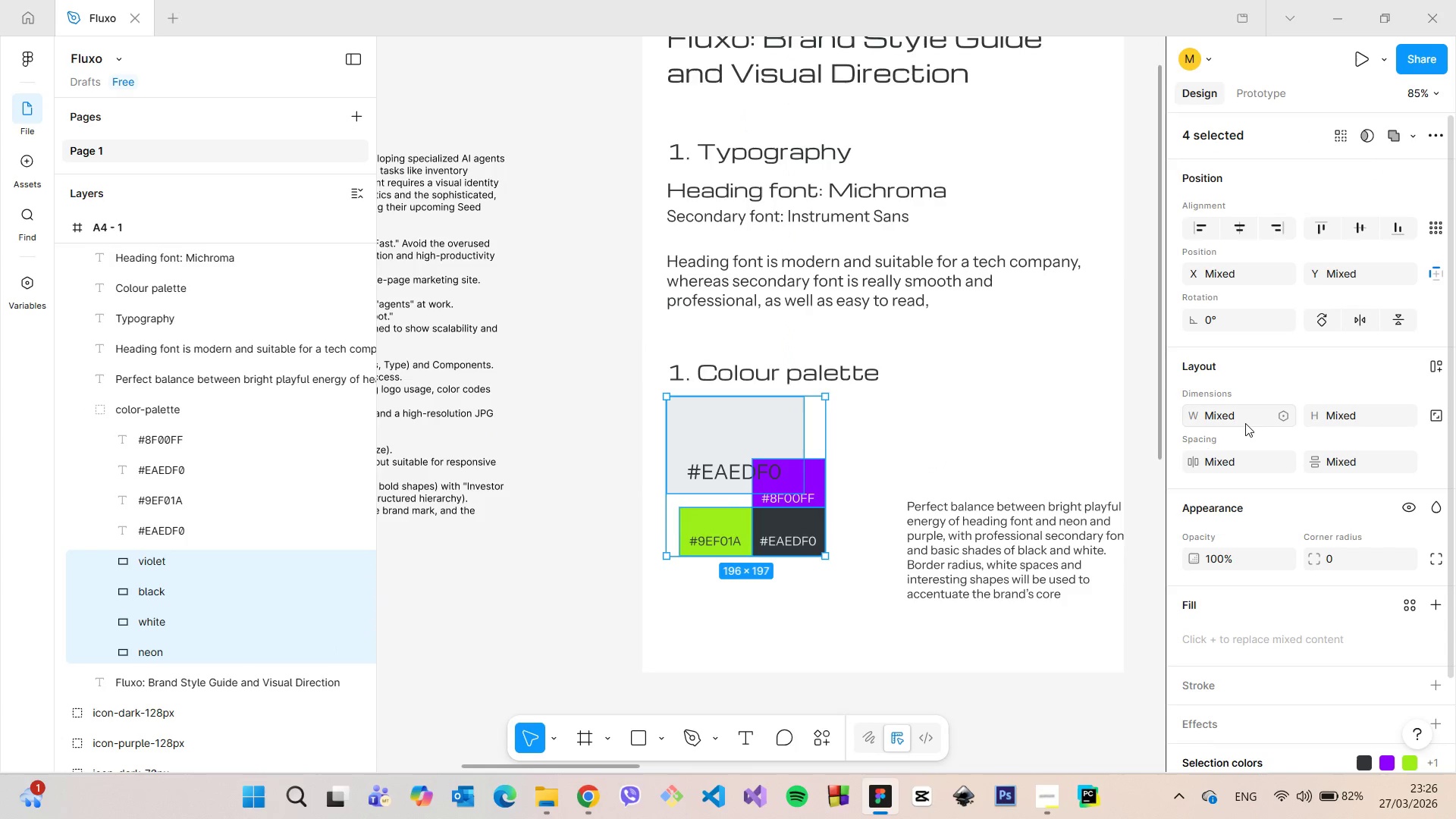 
left_click([1244, 421])
 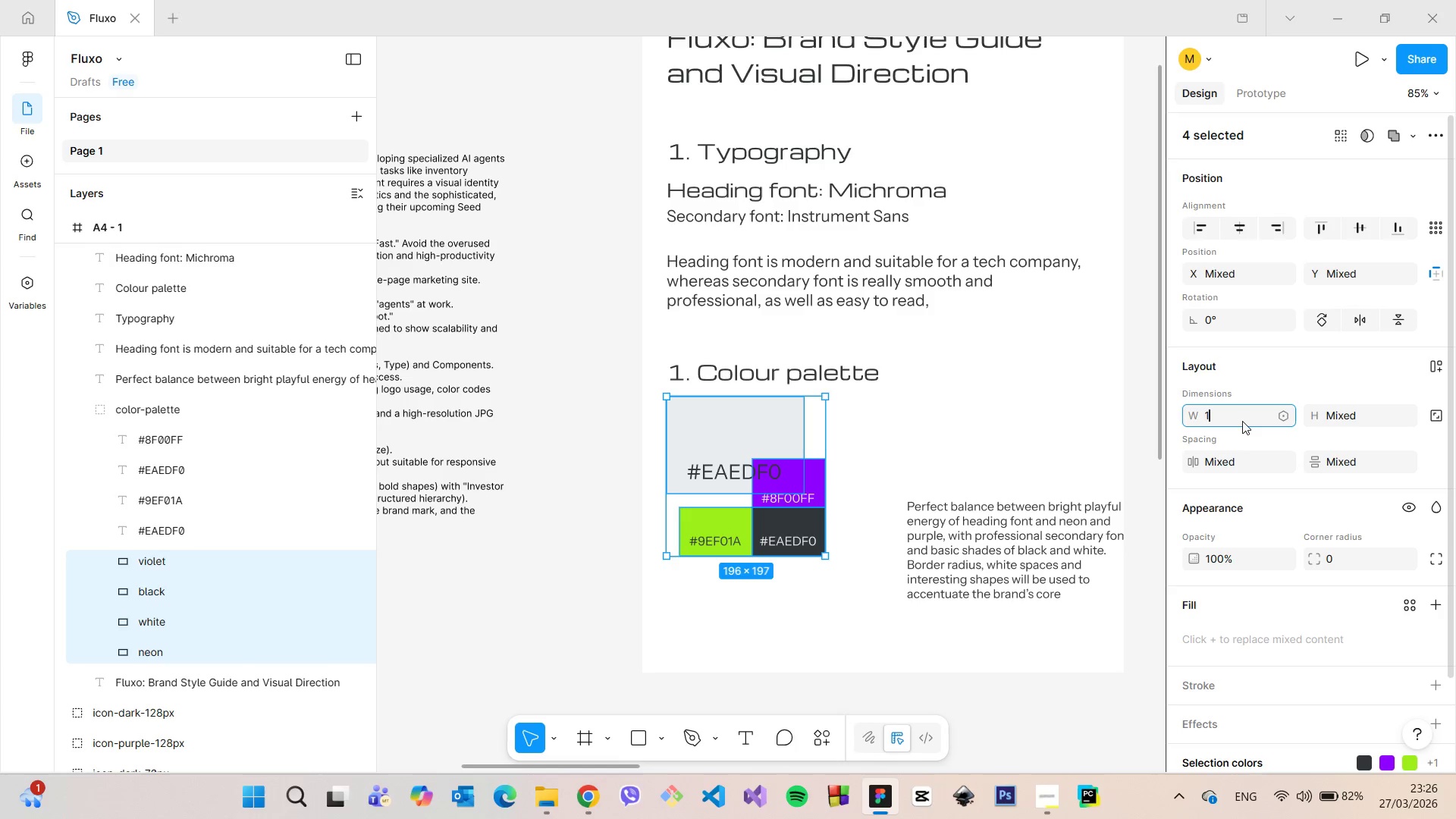 
type(170)
 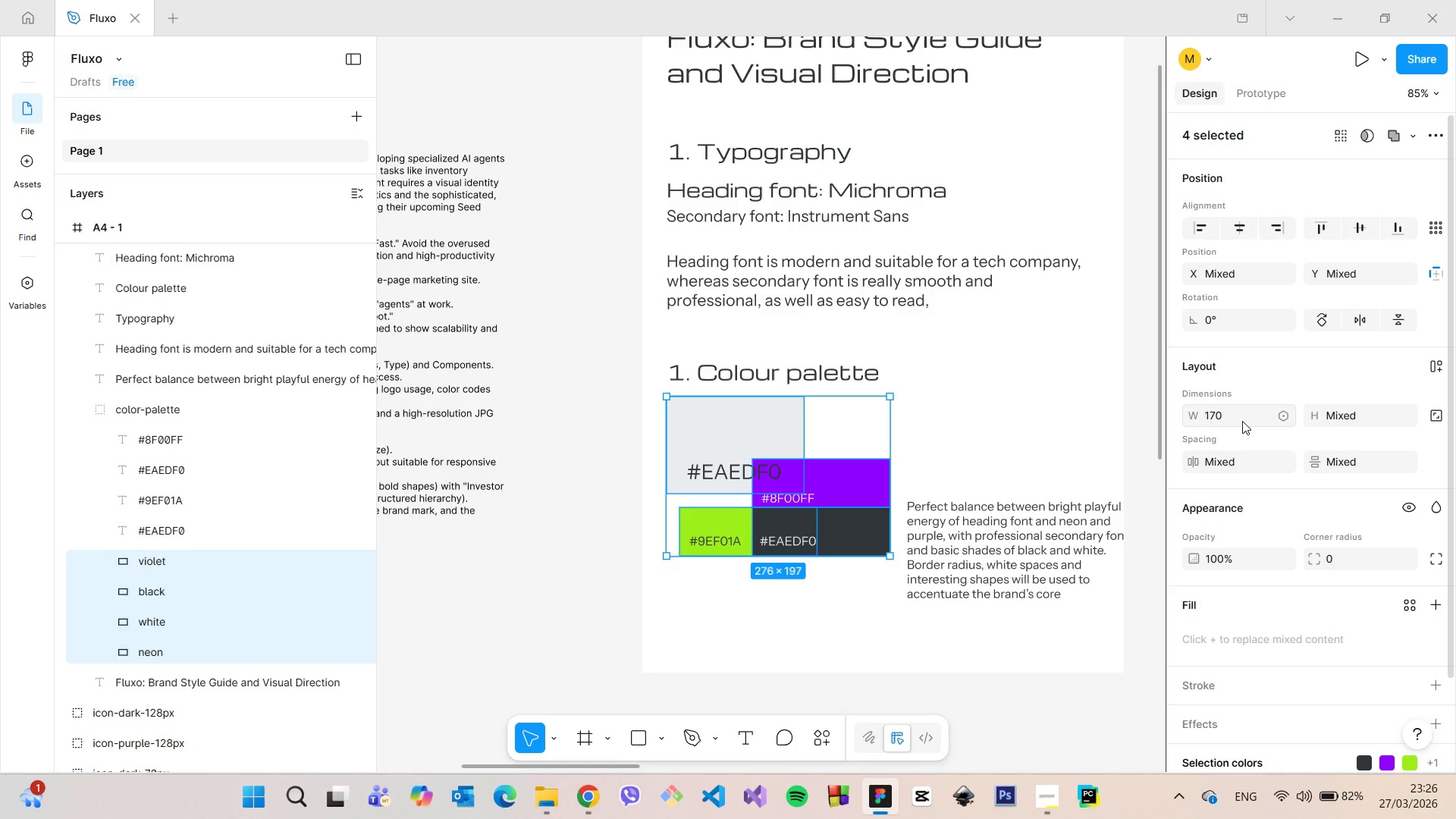 
key(Enter)
 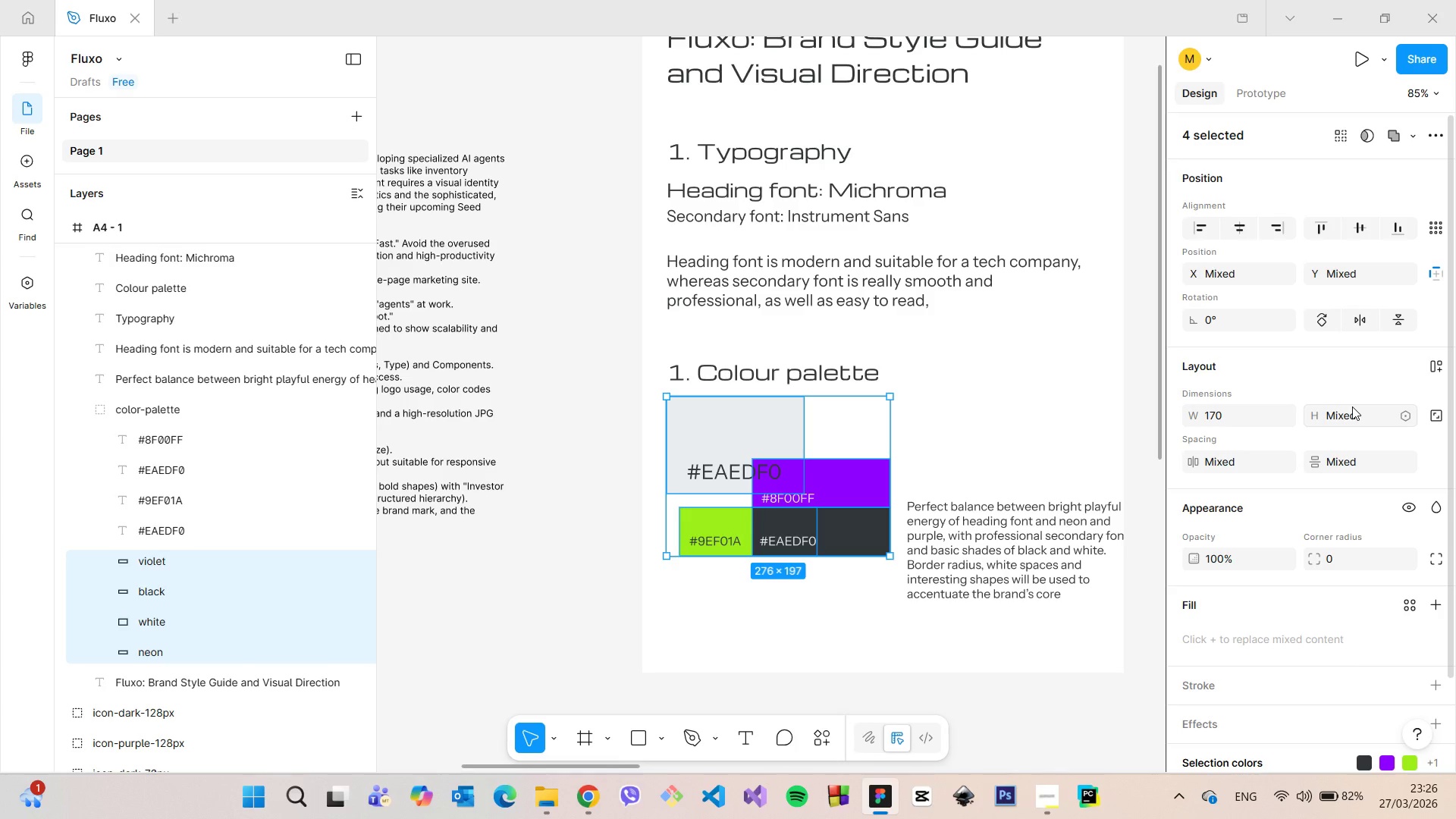 
left_click([1352, 406])
 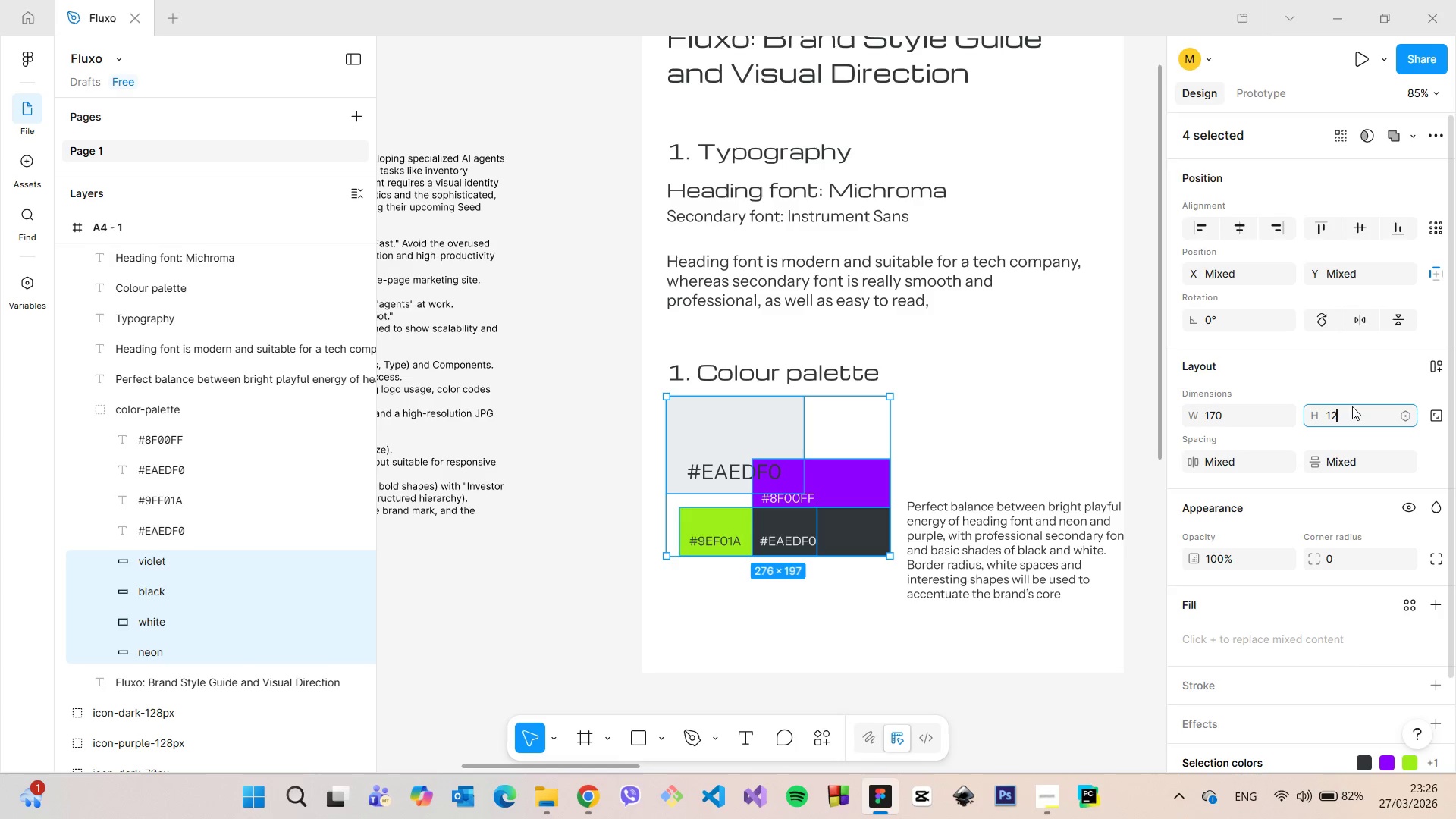 
type(120)
 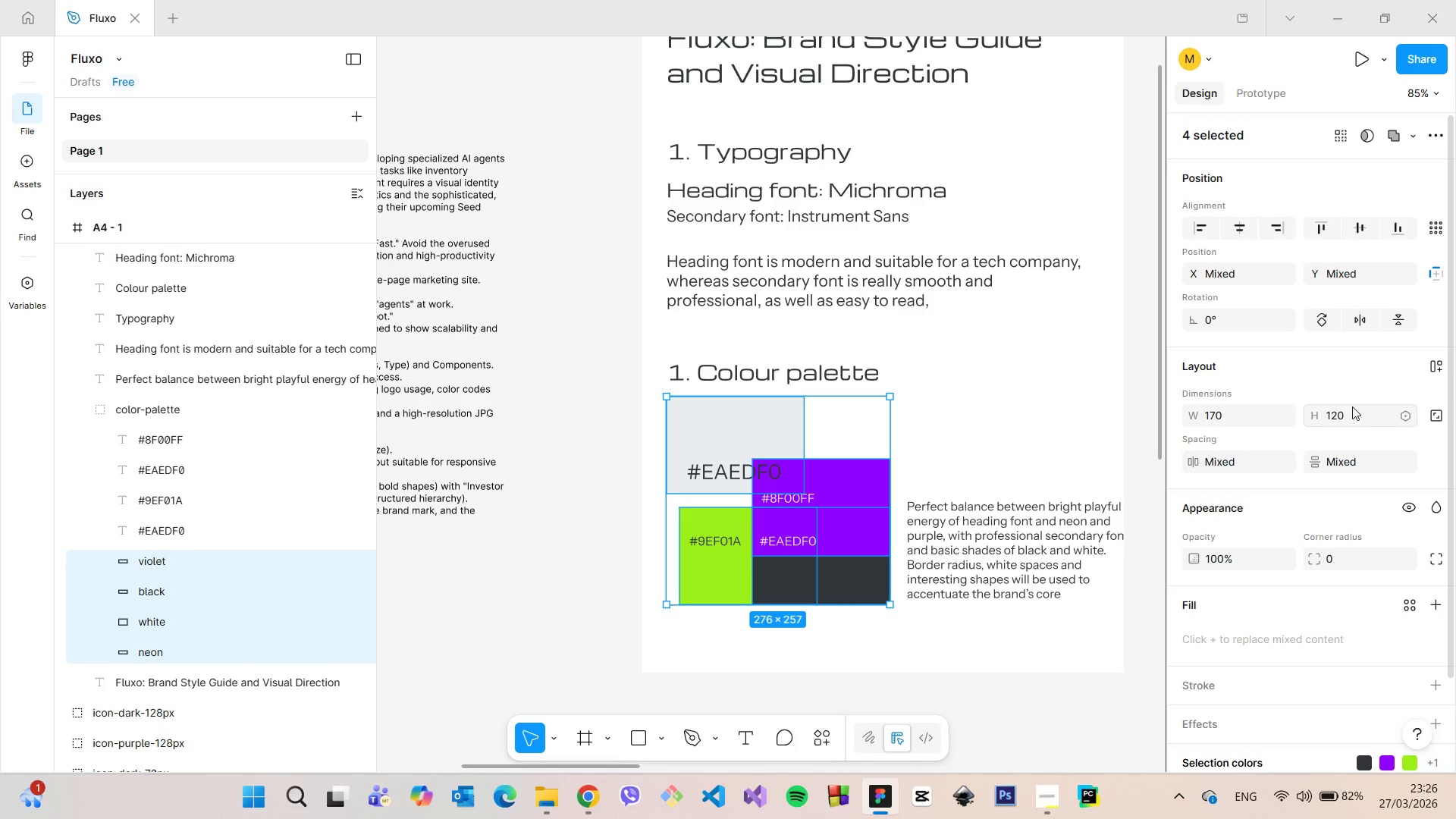 
key(Enter)
 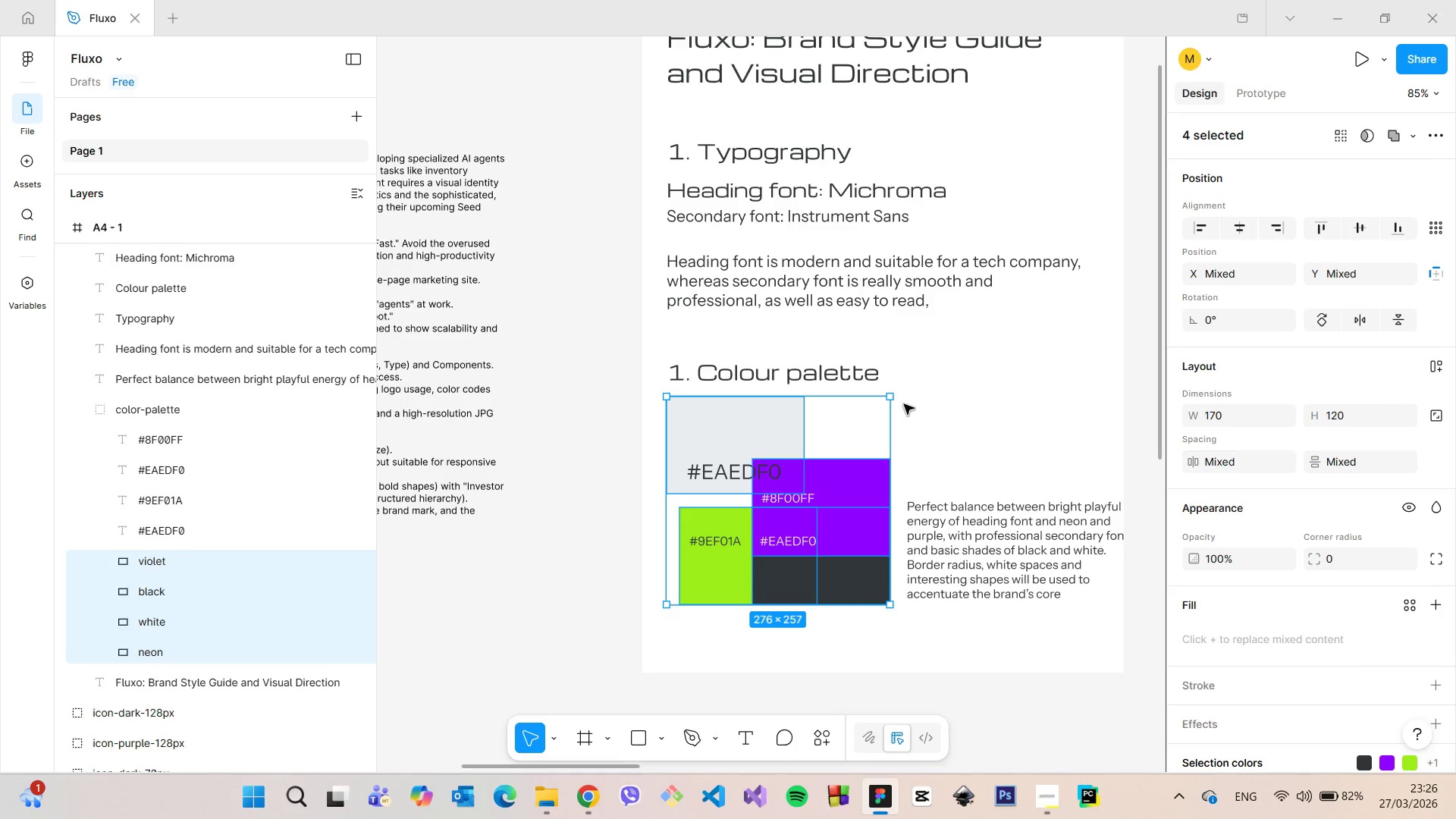 
left_click([890, 400])
 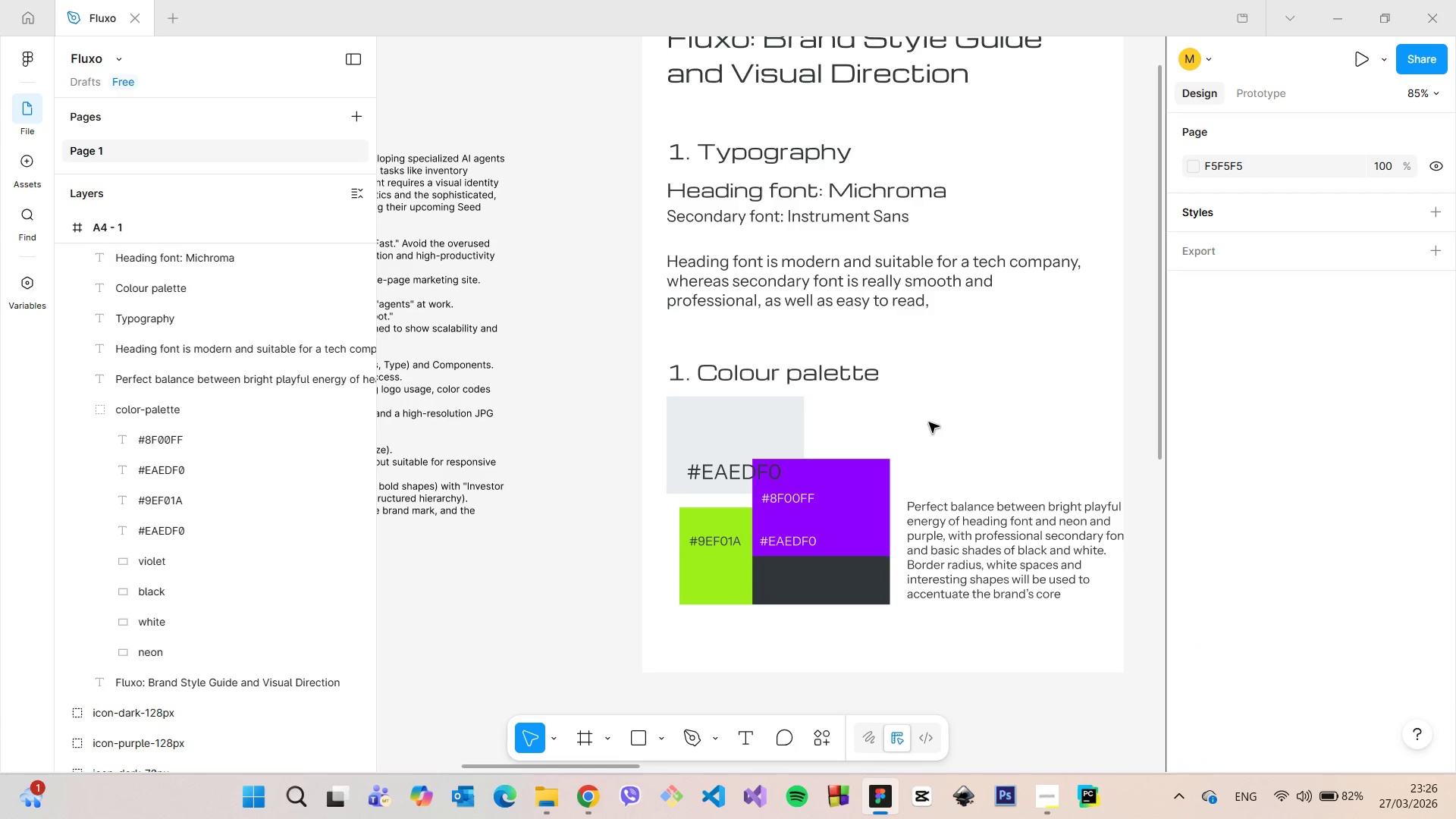 
left_click([929, 422])
 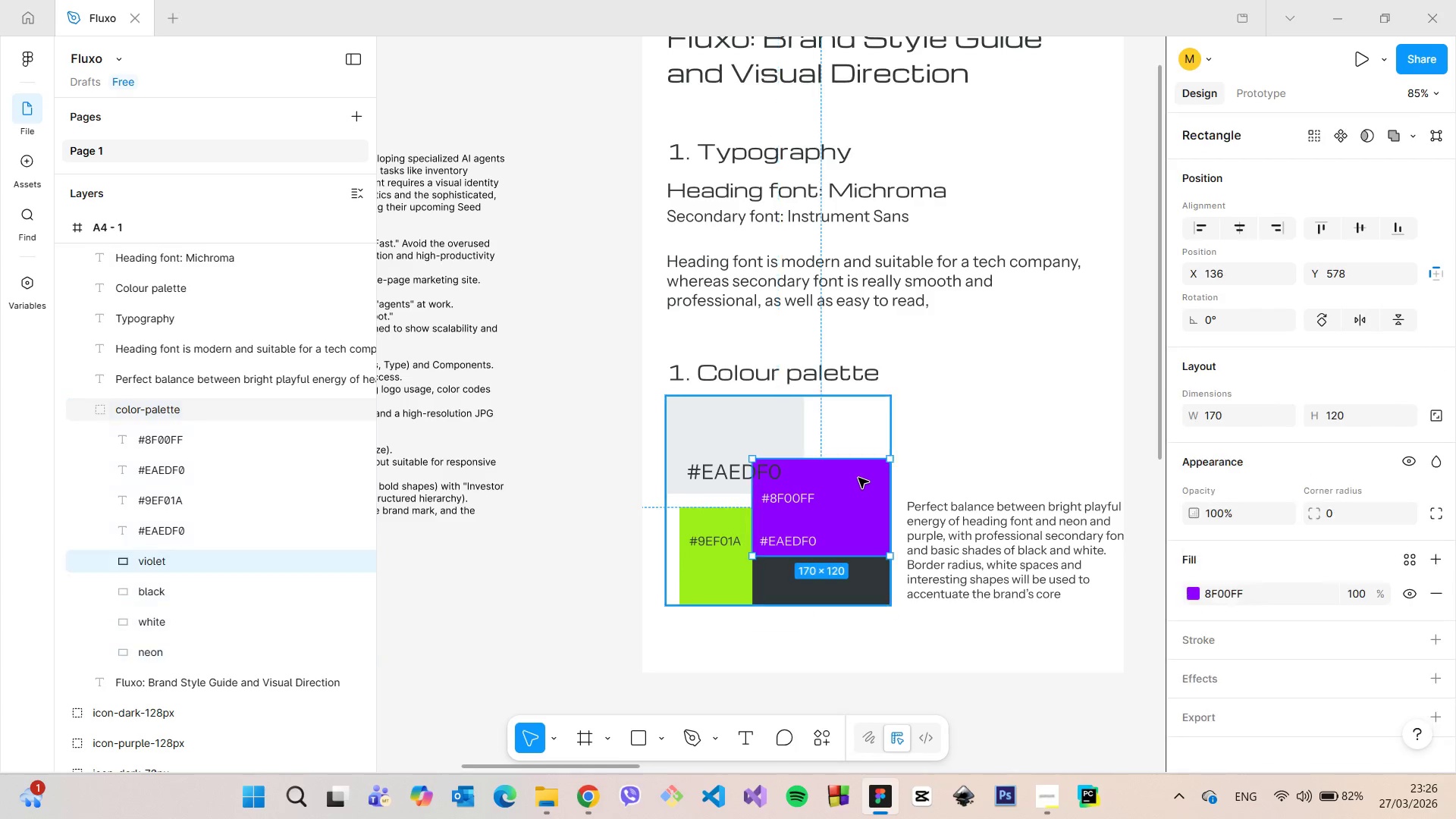 
double_click([858, 478])
 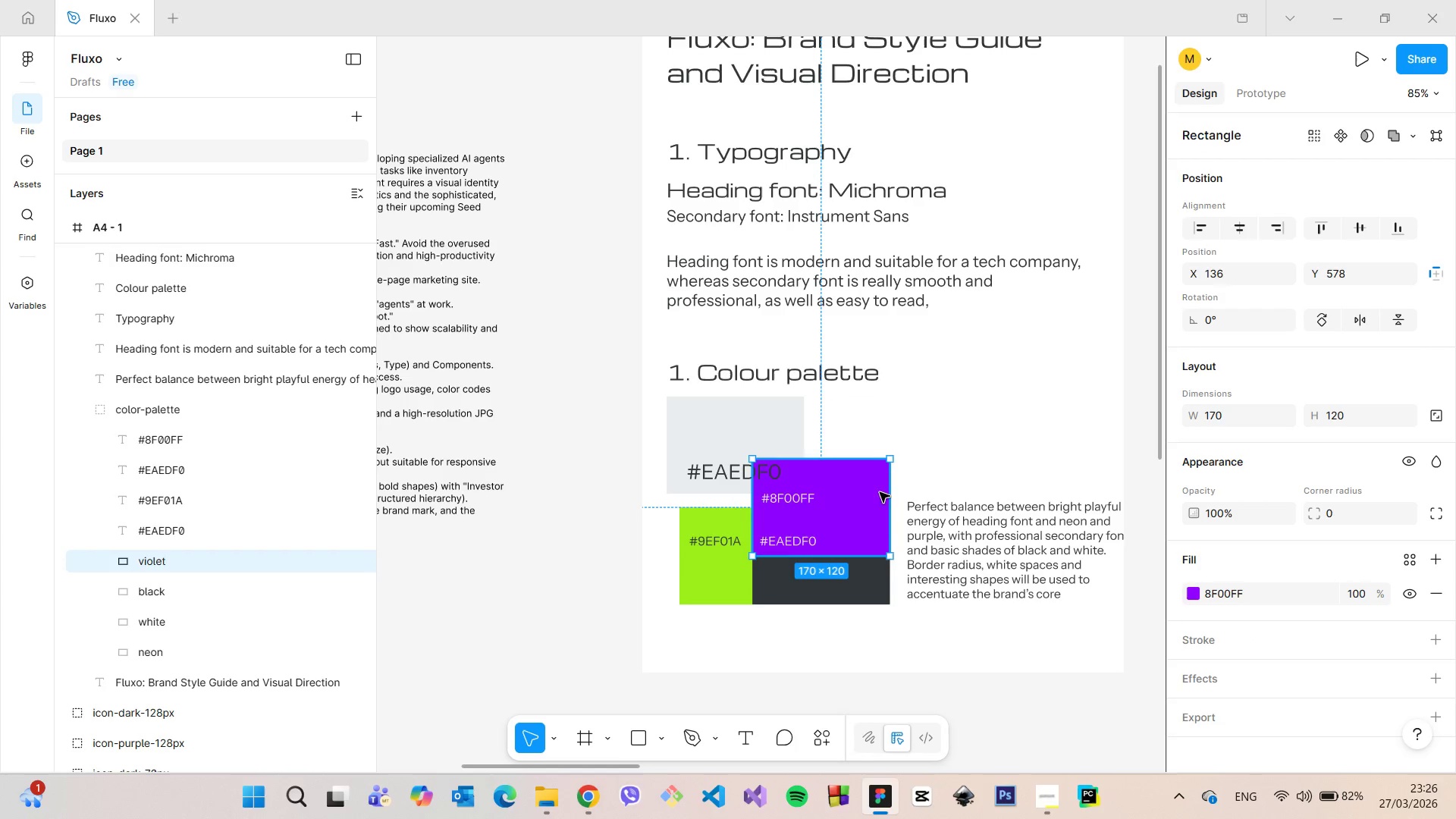 
left_click_drag(start_coordinate=[854, 501], to_coordinate=[906, 441])
 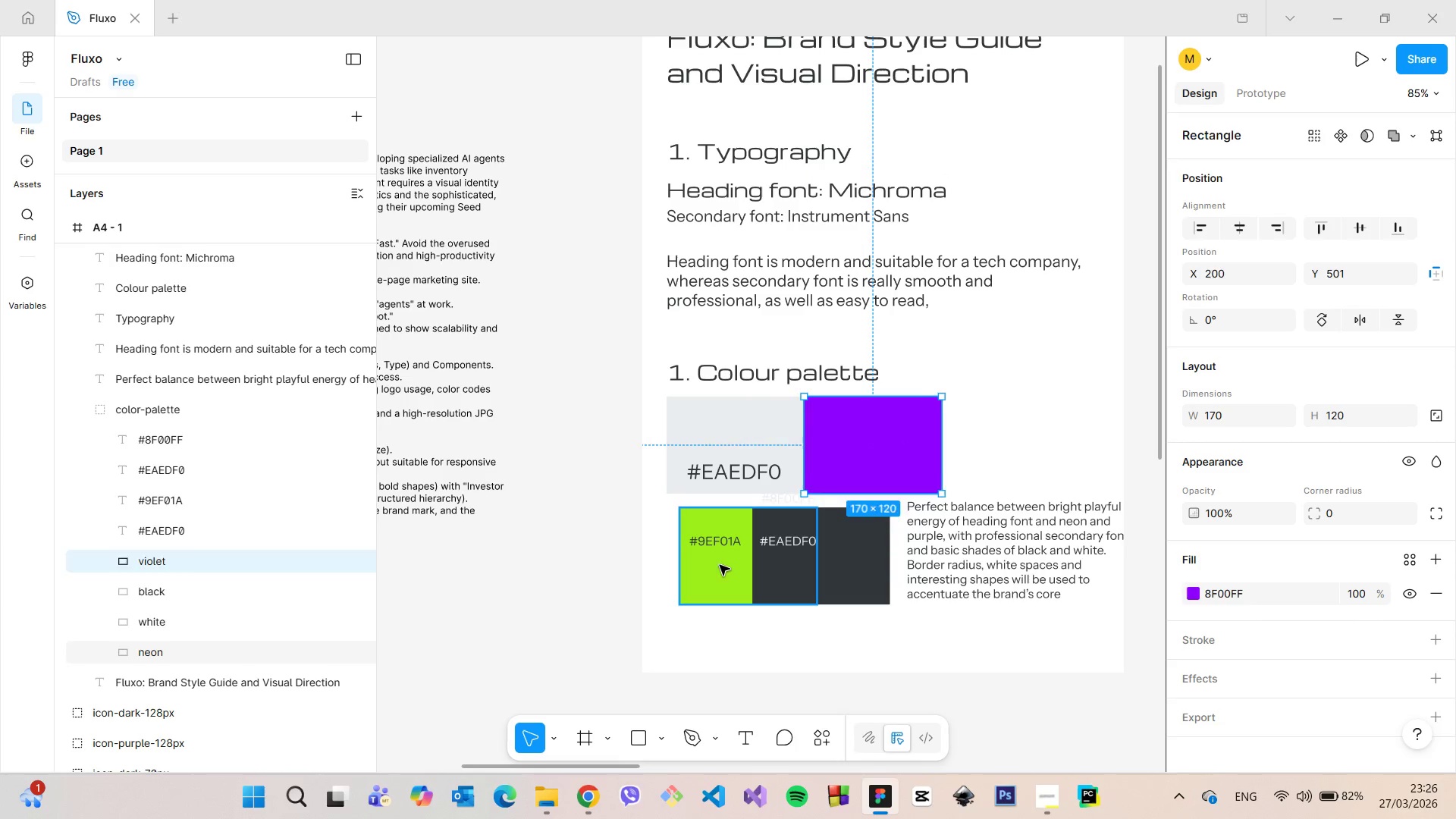 
left_click([719, 564])
 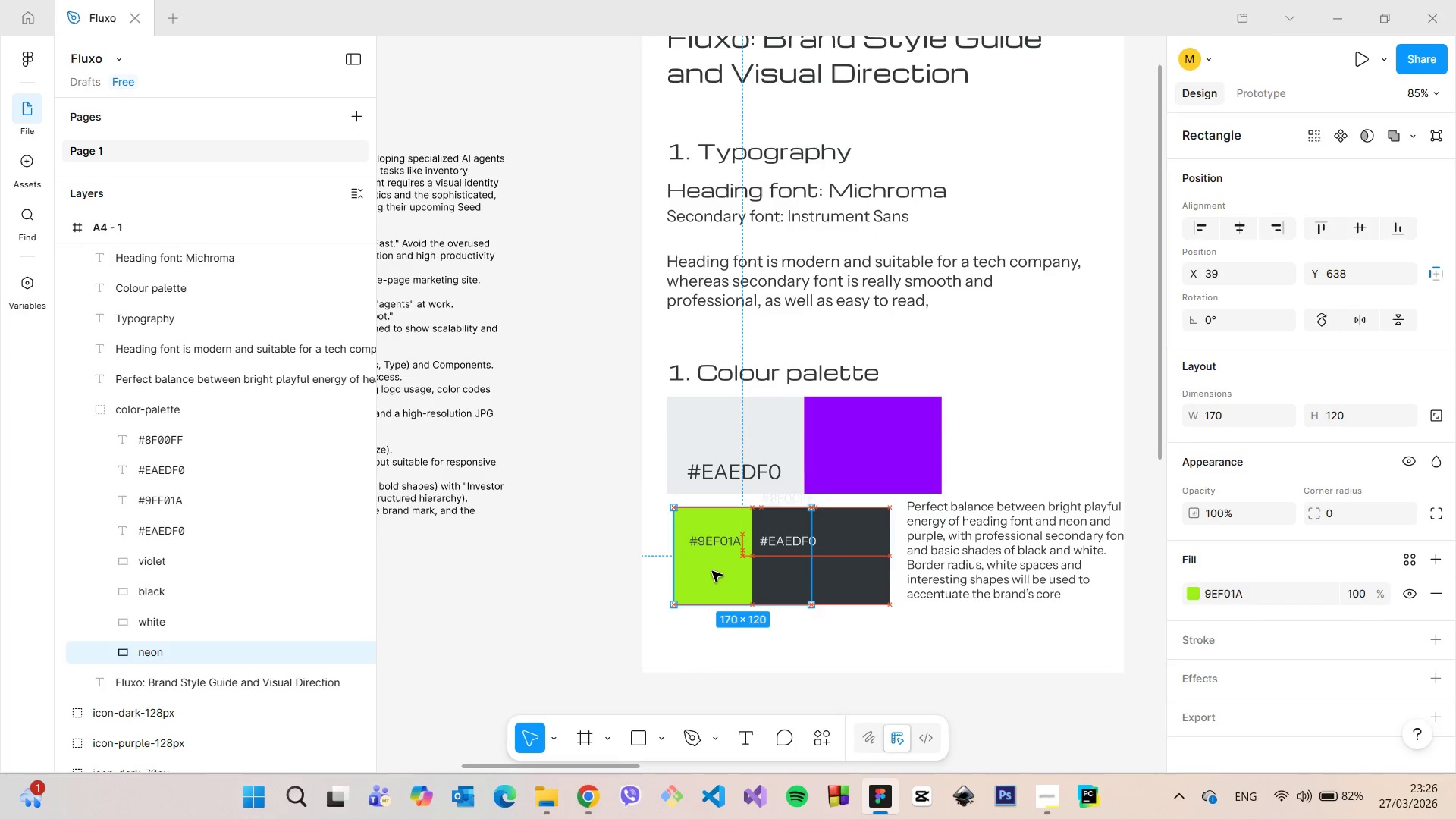 
left_click_drag(start_coordinate=[720, 575], to_coordinate=[712, 562])
 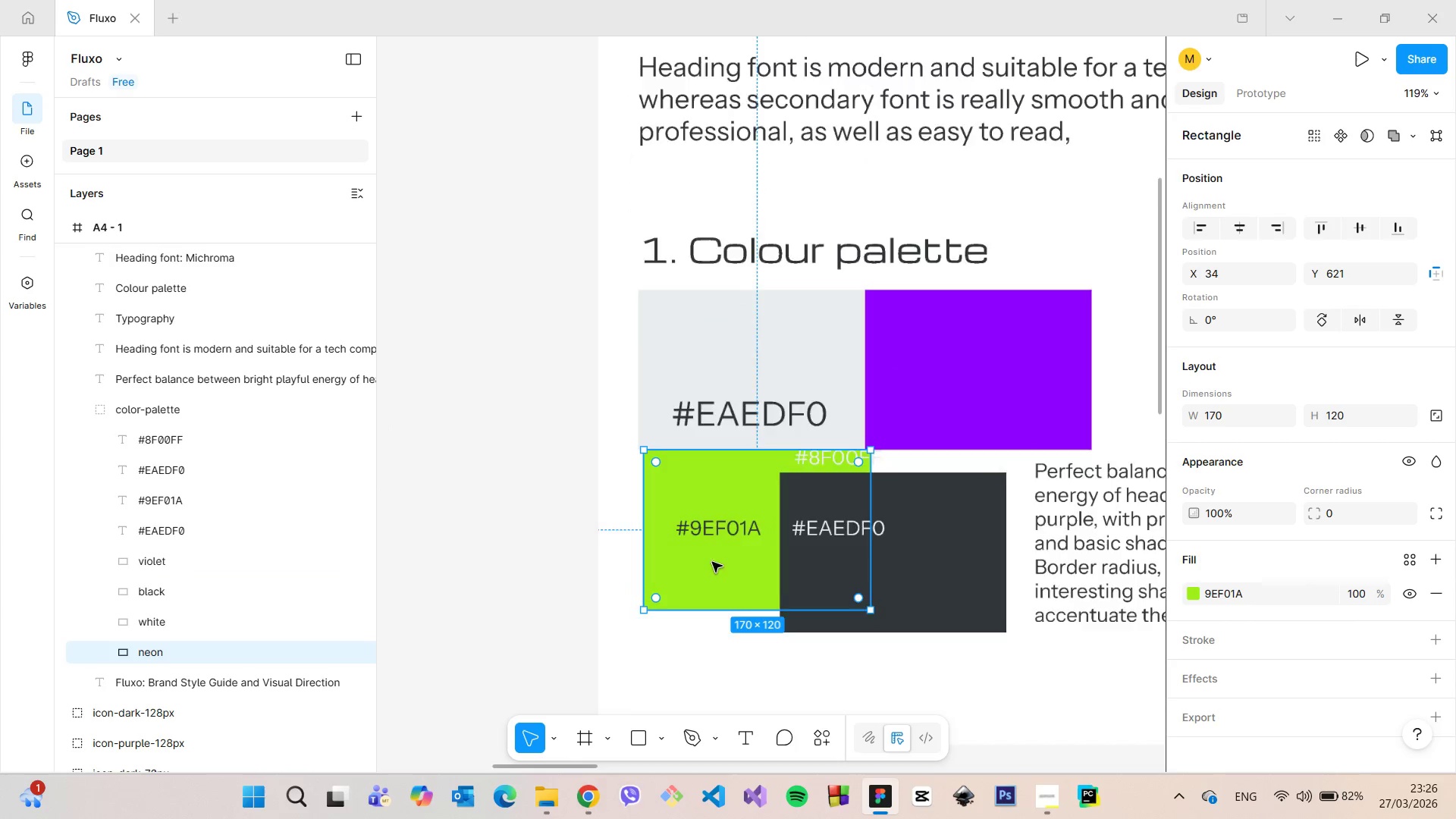 
scroll: coordinate [711, 562], scroll_direction: up, amount: 10.0
 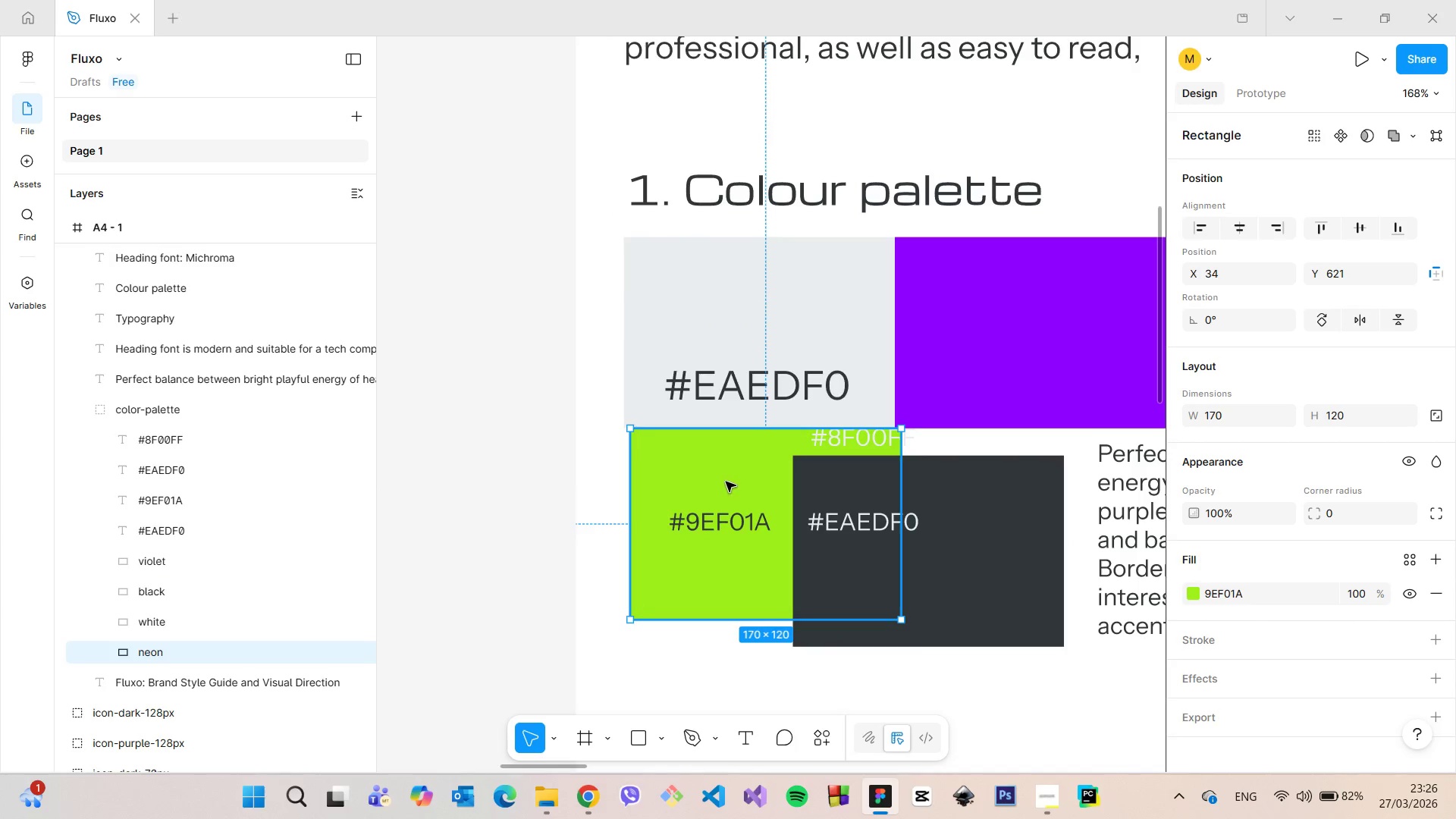 
left_click_drag(start_coordinate=[730, 476], to_coordinate=[724, 478])
 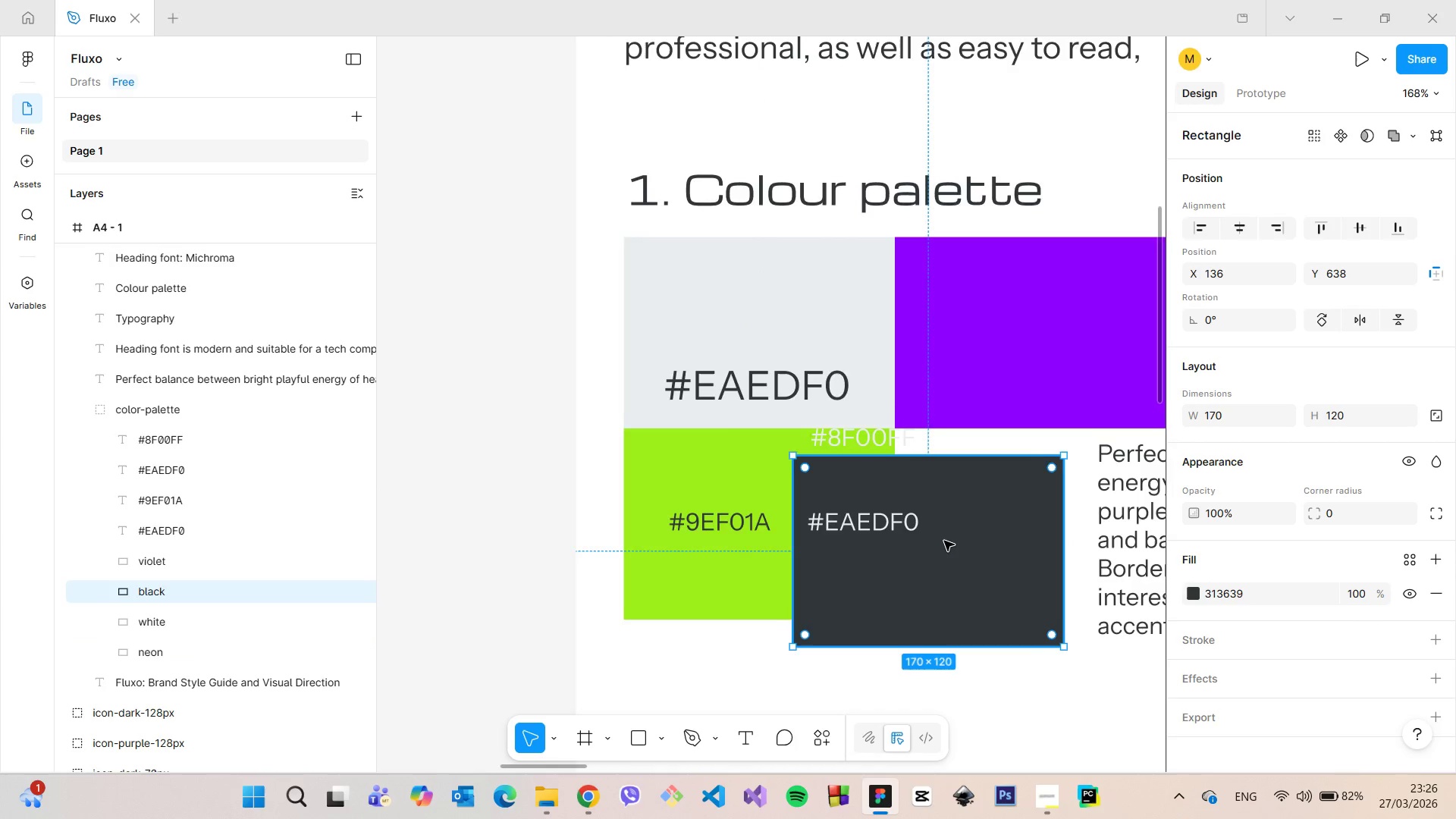 
left_click([943, 541])
 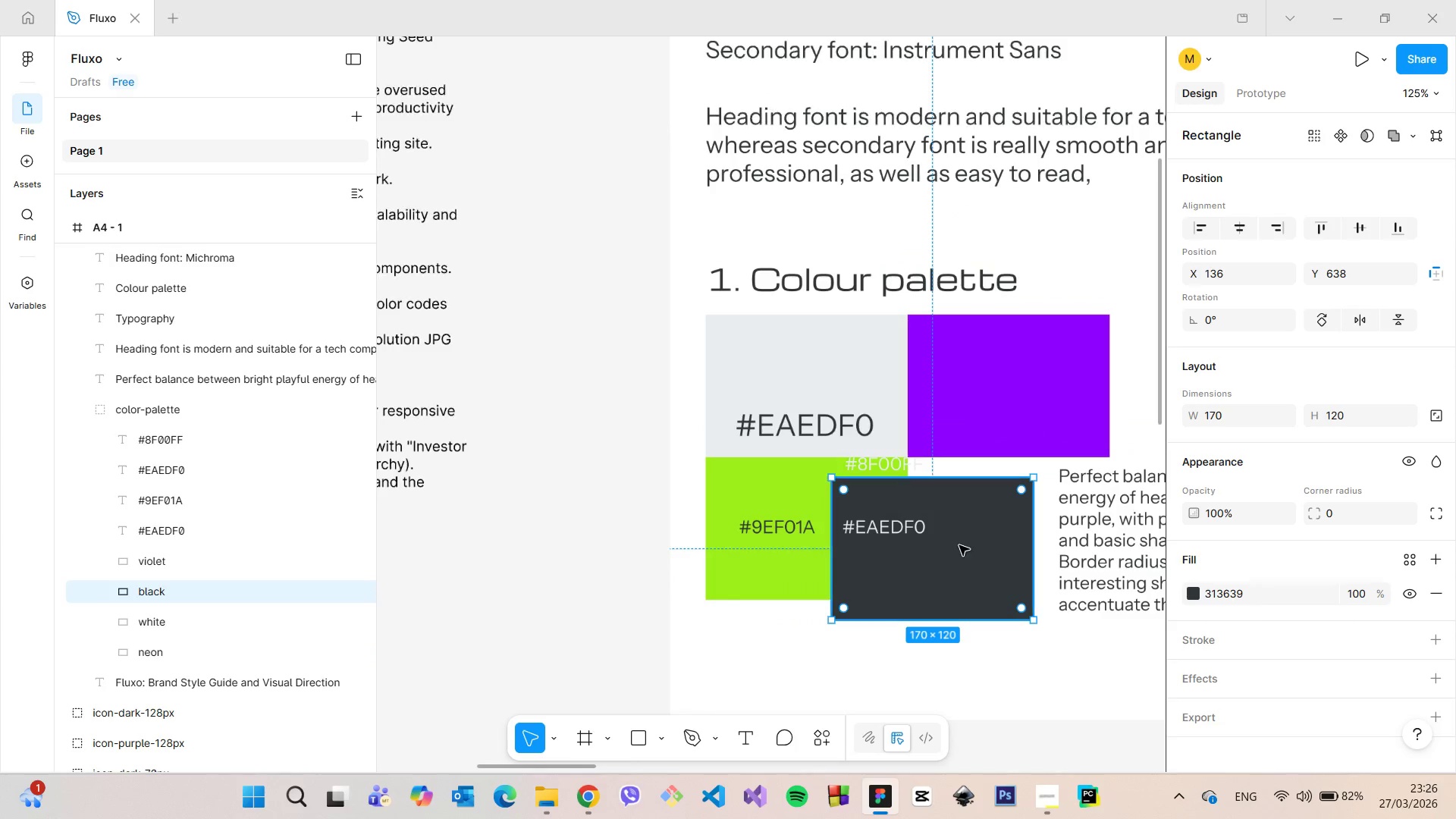 
scroll: coordinate [1083, 538], scroll_direction: down, amount: 18.0
 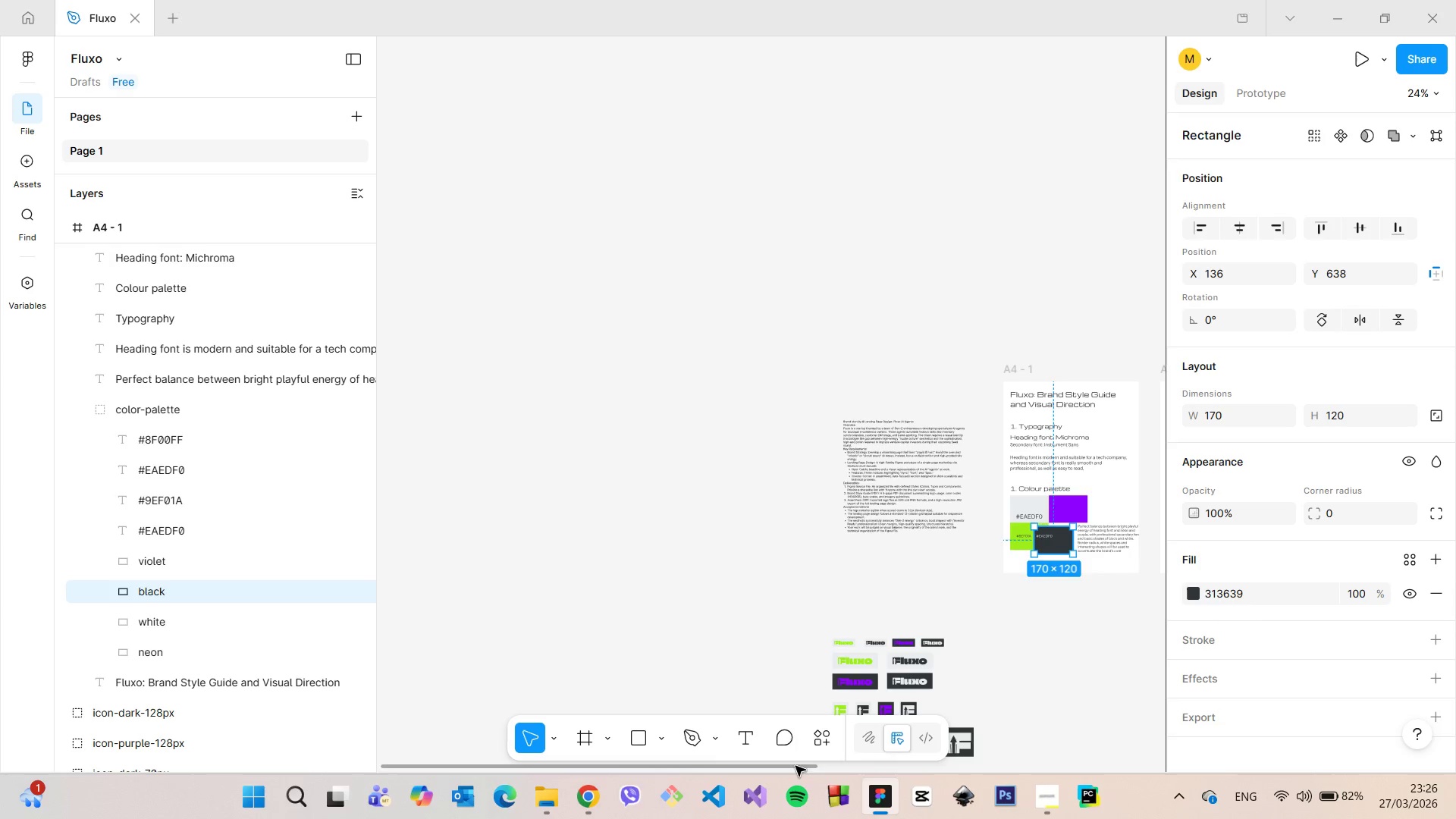 
left_click_drag(start_coordinate=[795, 766], to_coordinate=[899, 751])
 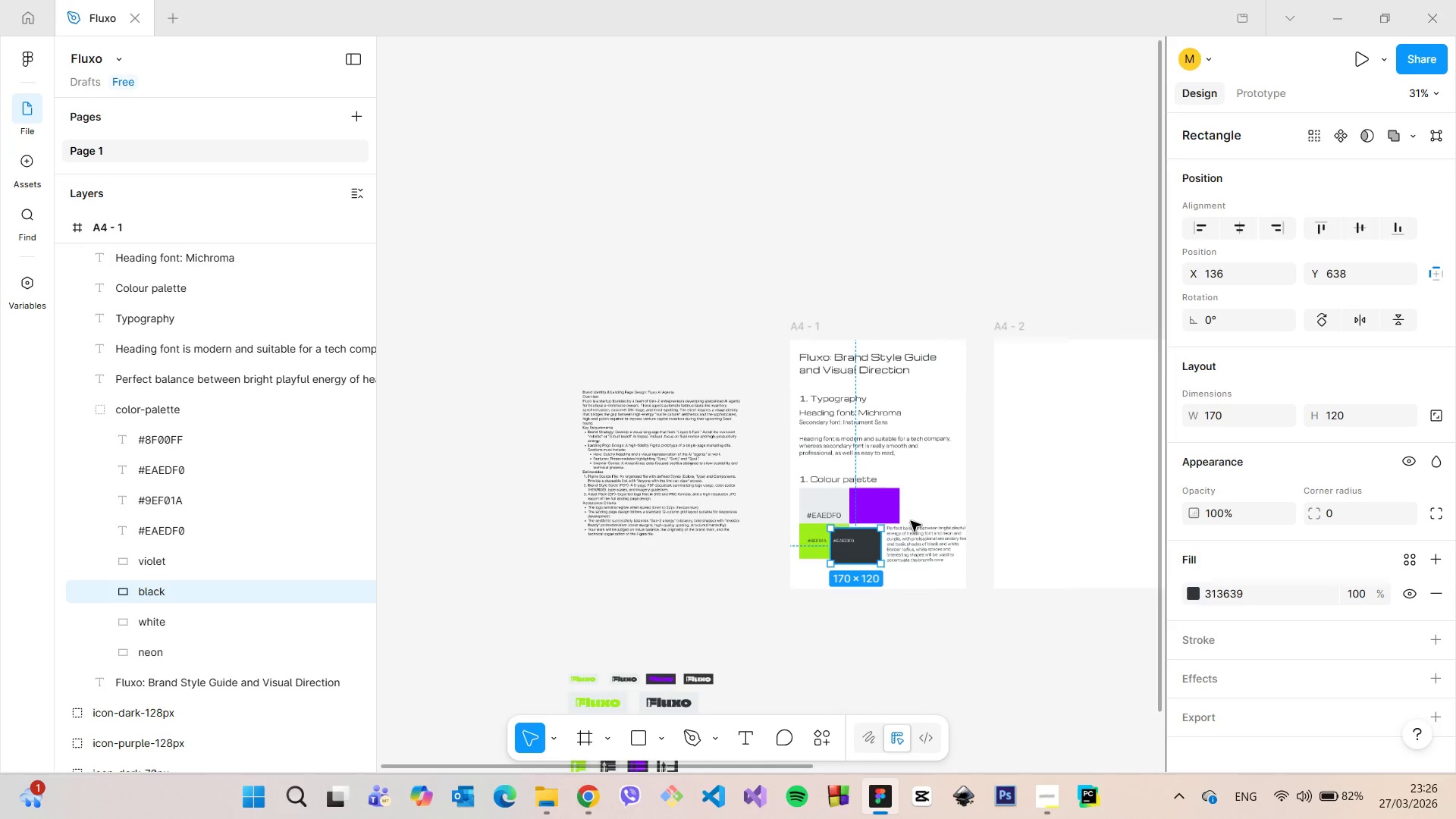 
scroll: coordinate [910, 555], scroll_direction: up, amount: 11.0
 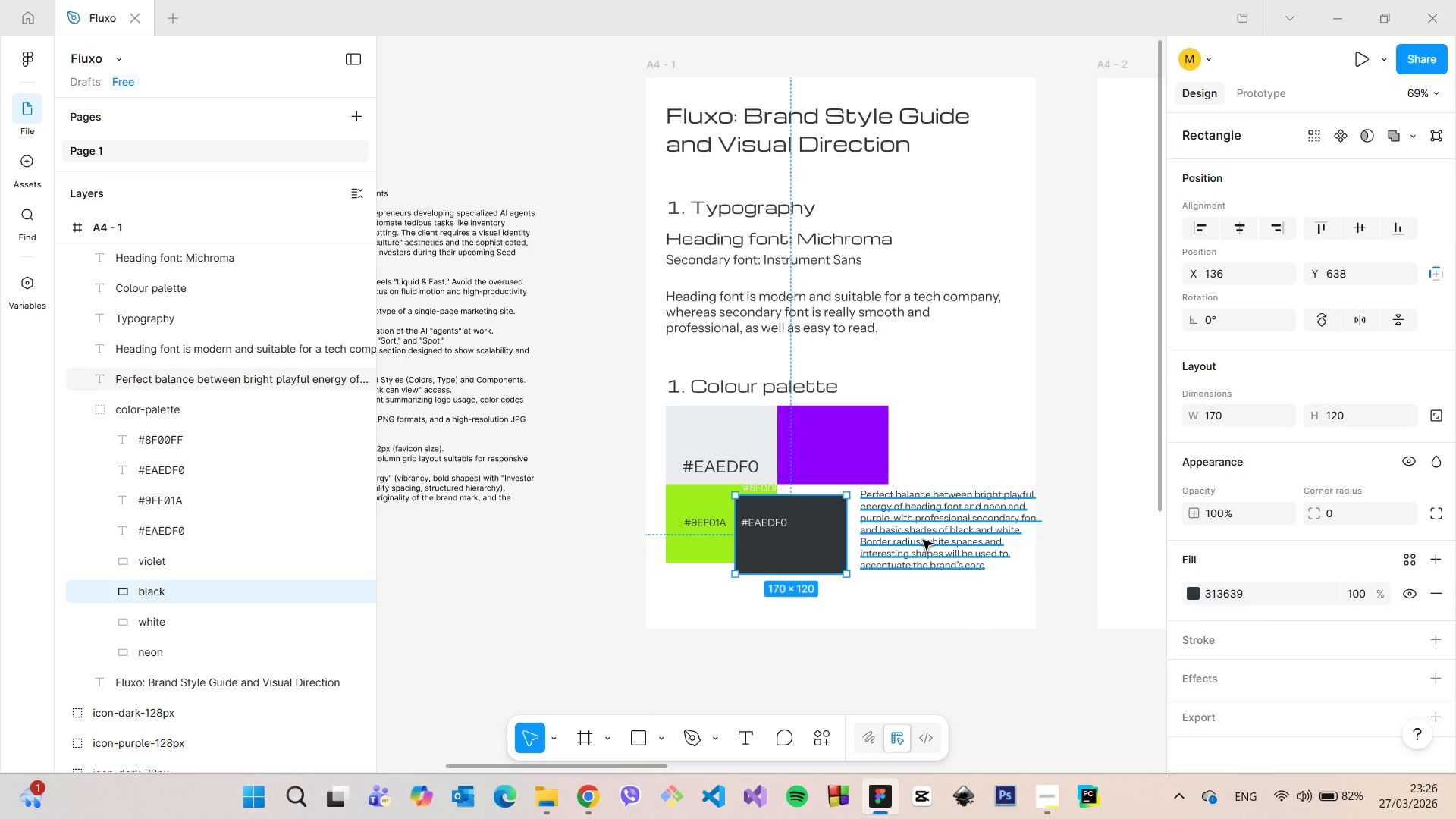 
left_click([923, 540])
 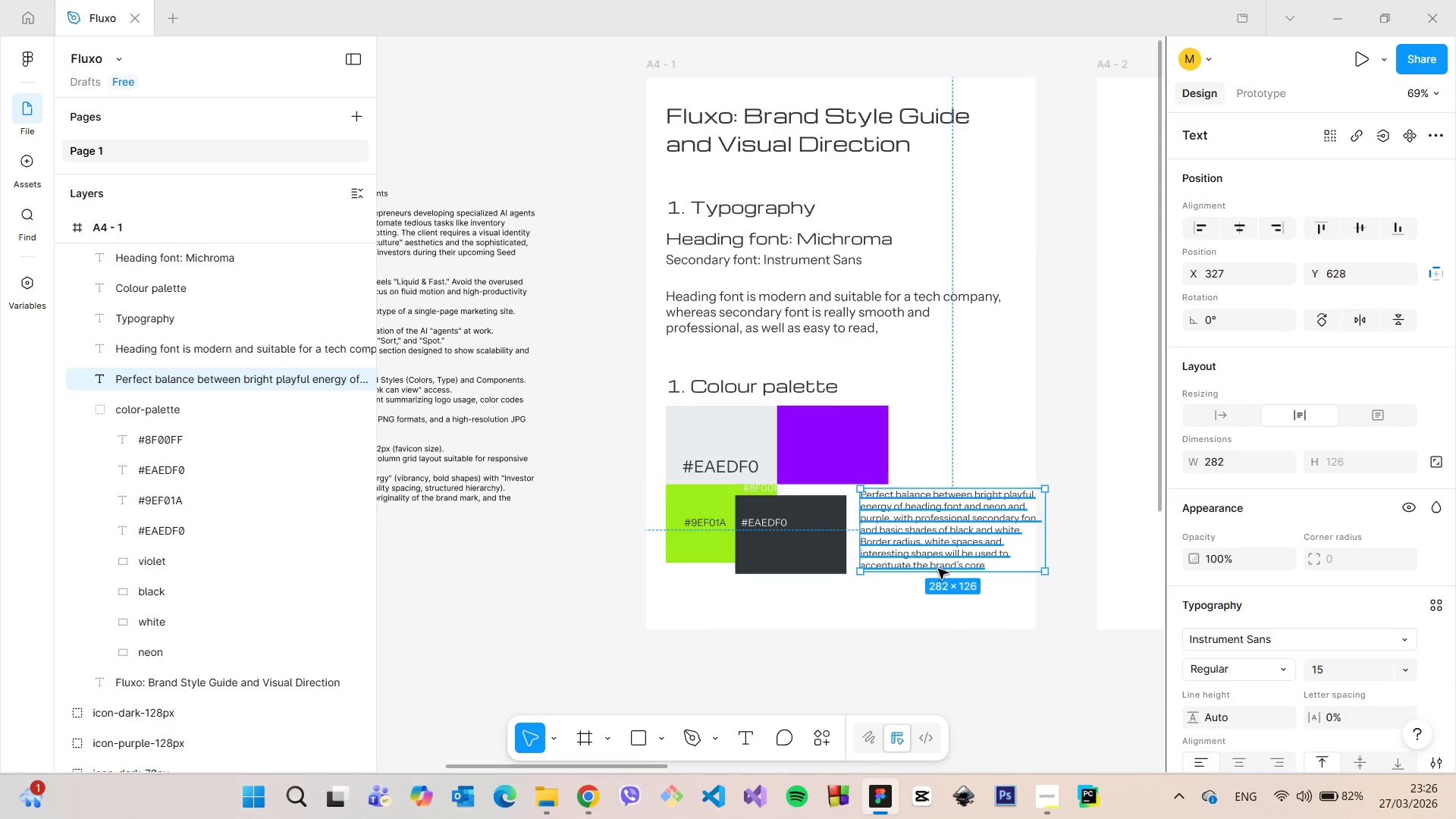 
left_click_drag(start_coordinate=[928, 534], to_coordinate=[952, 585])
 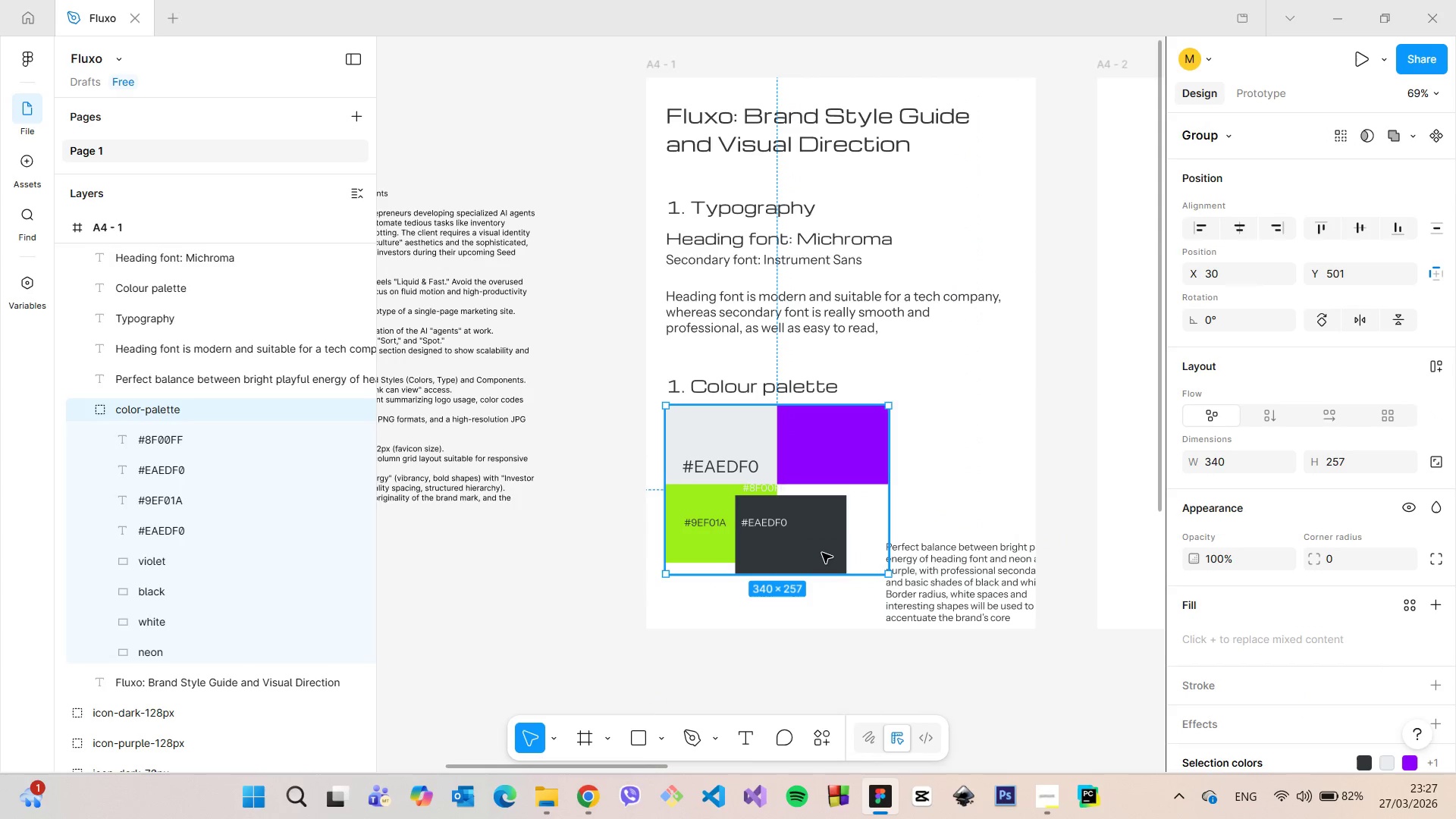 
left_click([822, 542])
 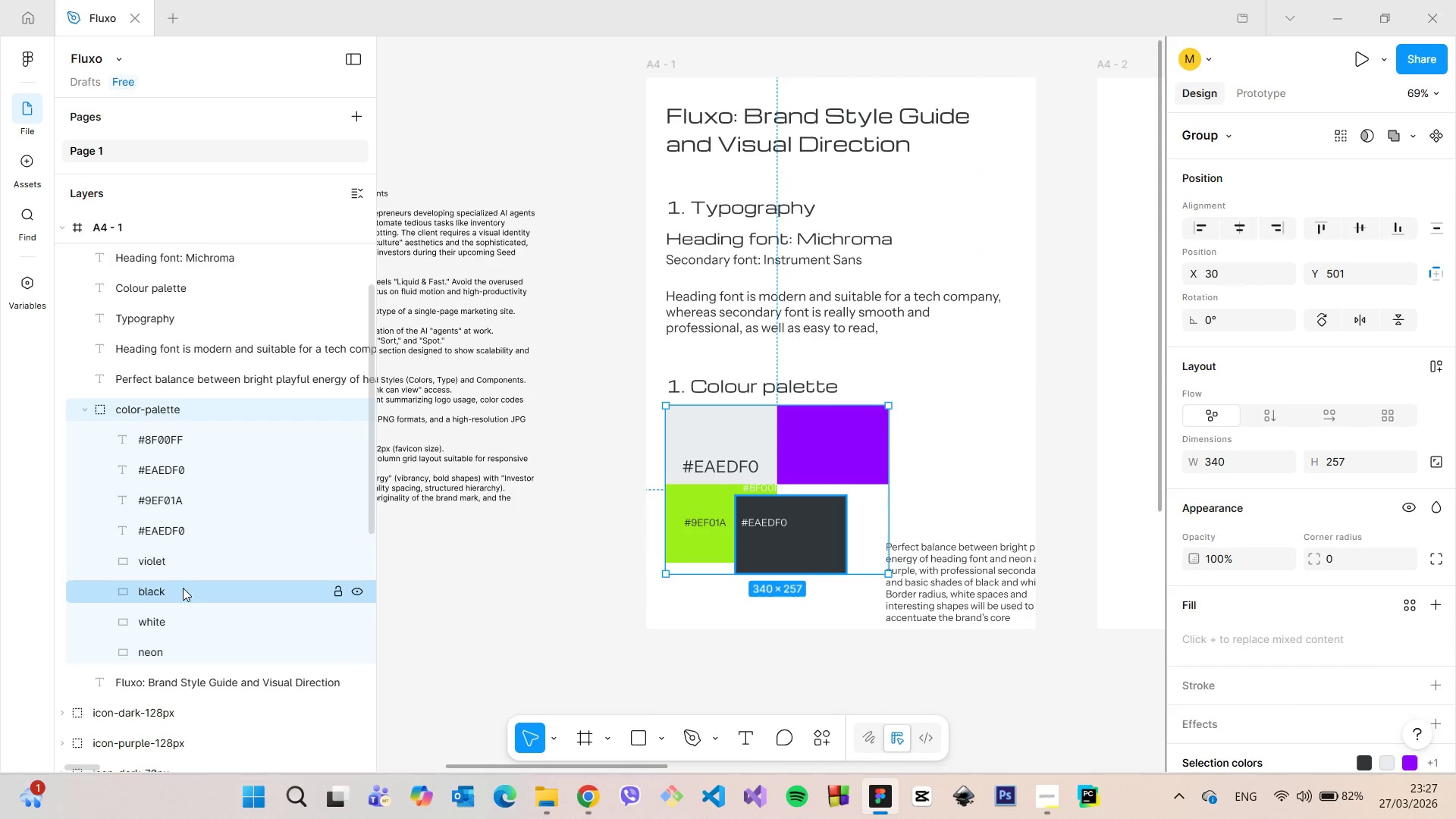 
left_click([183, 588])
 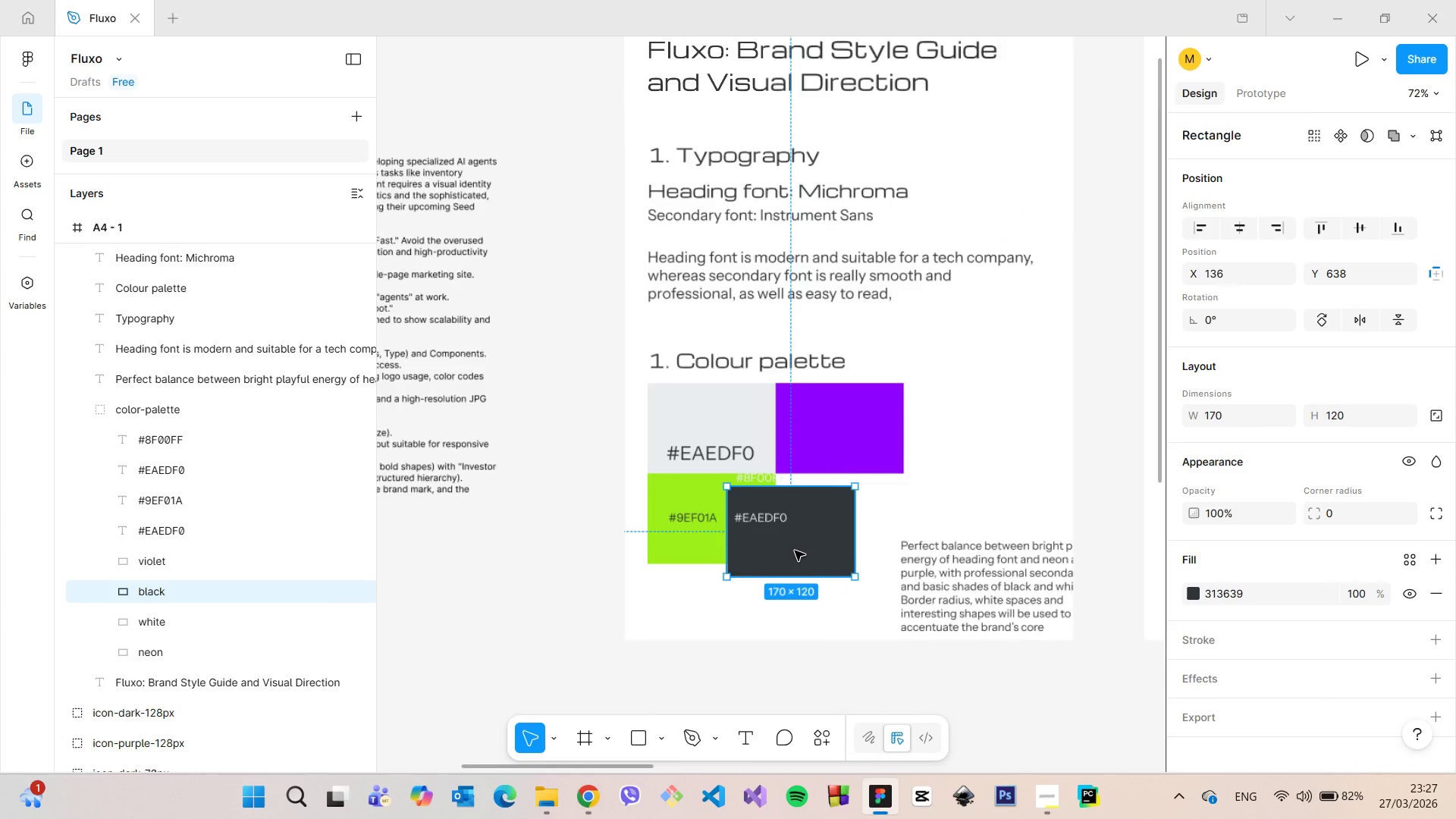 
left_click_drag(start_coordinate=[807, 548], to_coordinate=[866, 535])
 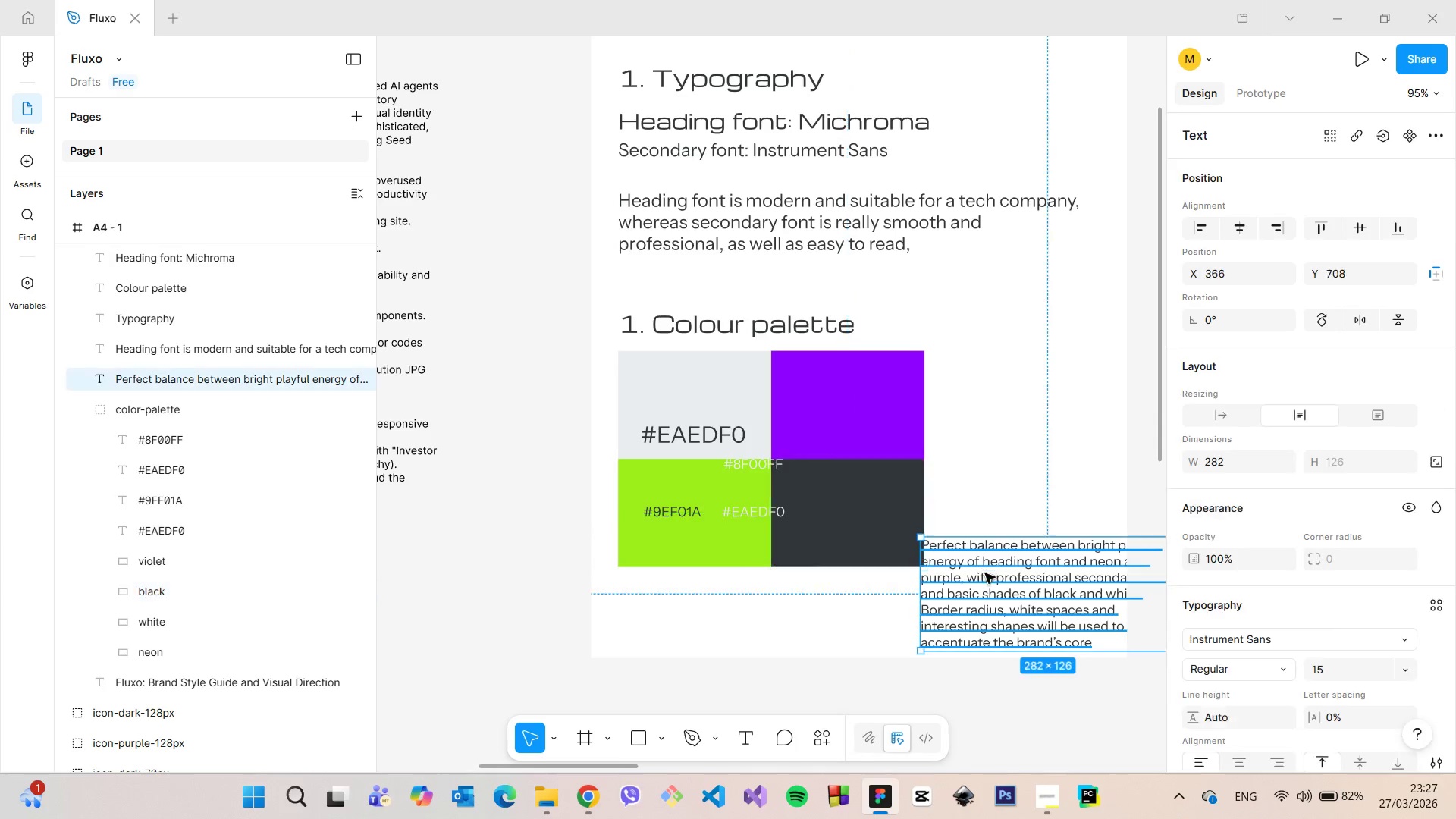 
scroll: coordinate [795, 551], scroll_direction: up, amount: 3.0
 